 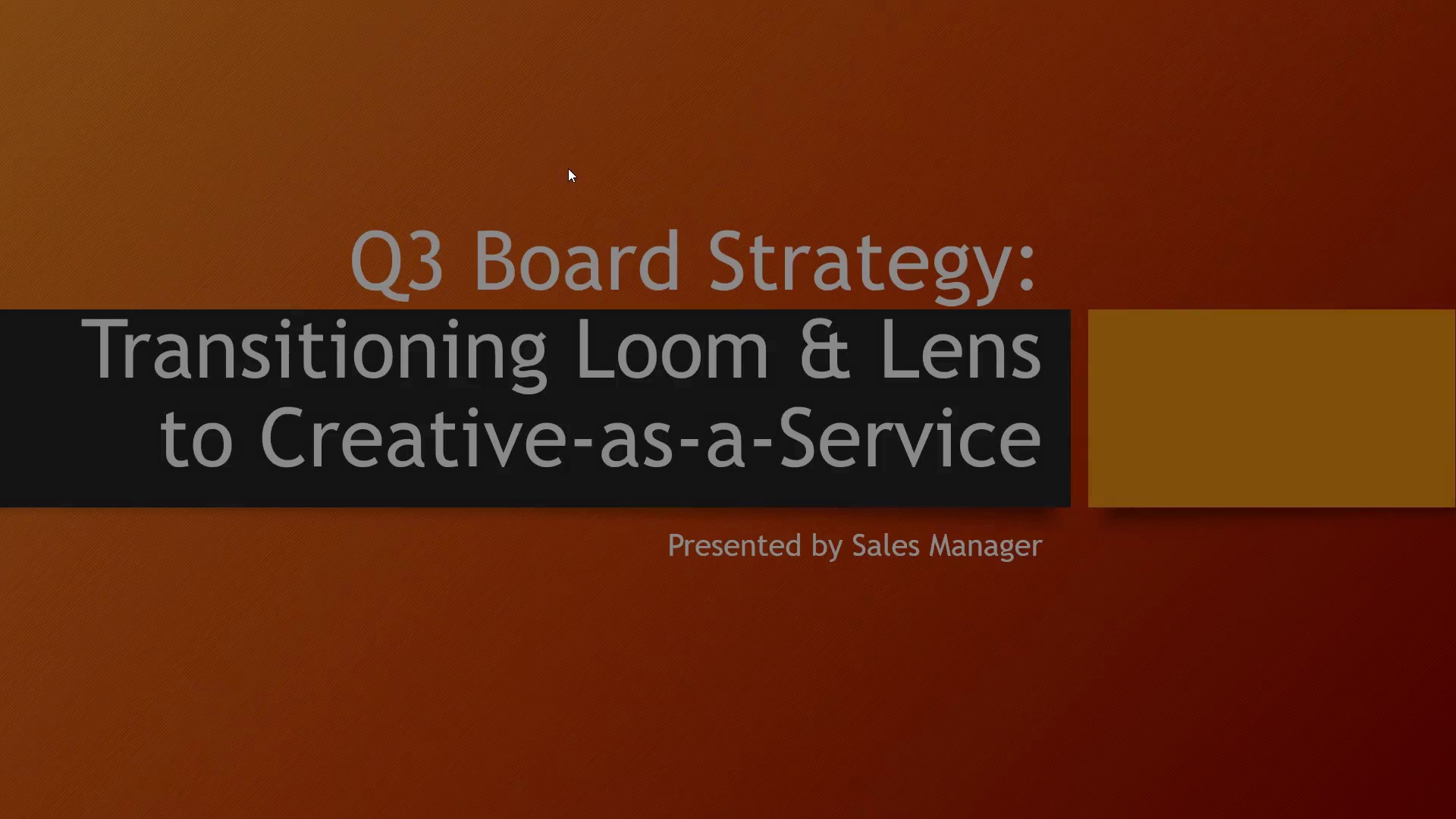 
key(ArrowRight)
 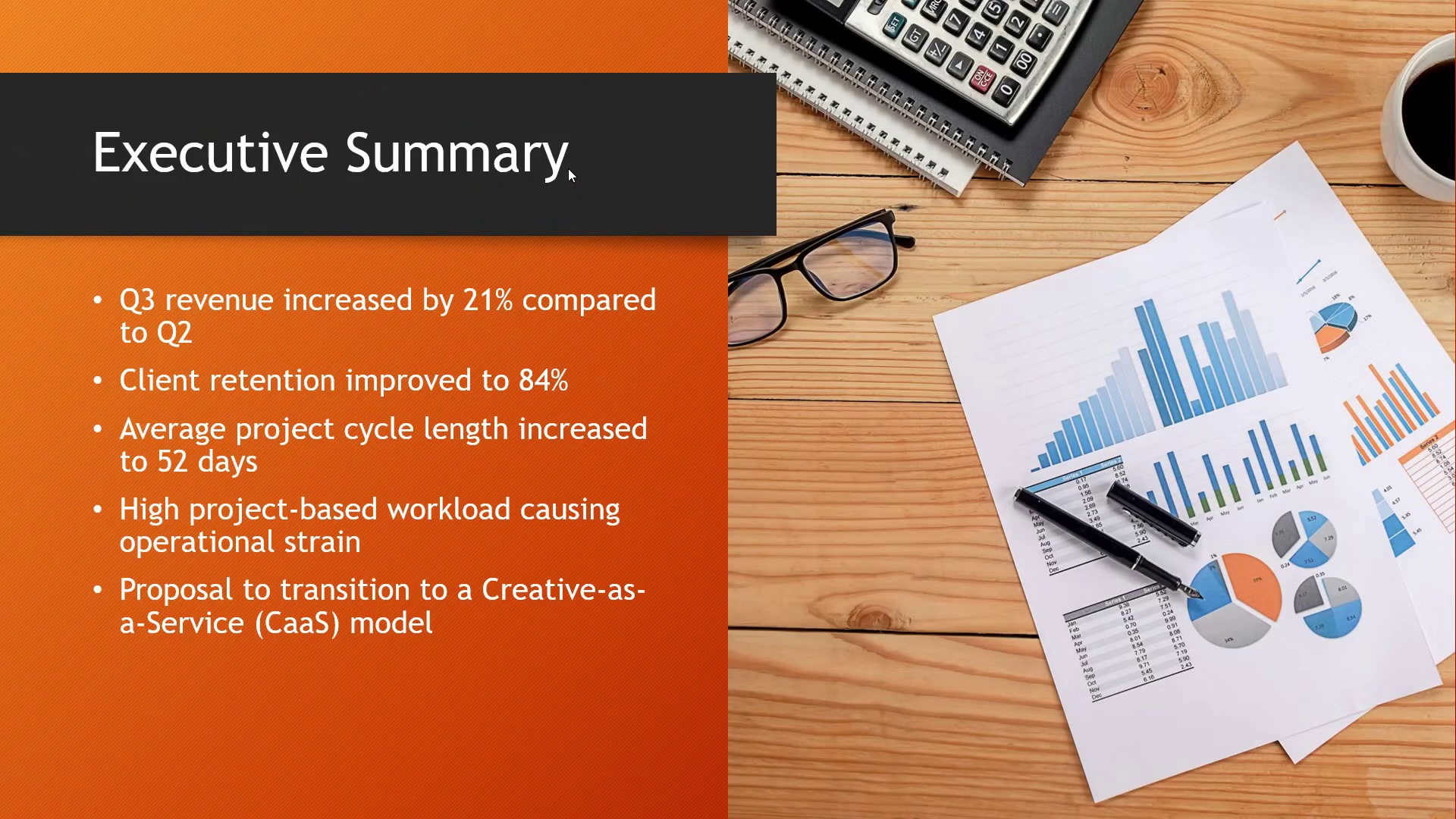 
wait(5.44)
 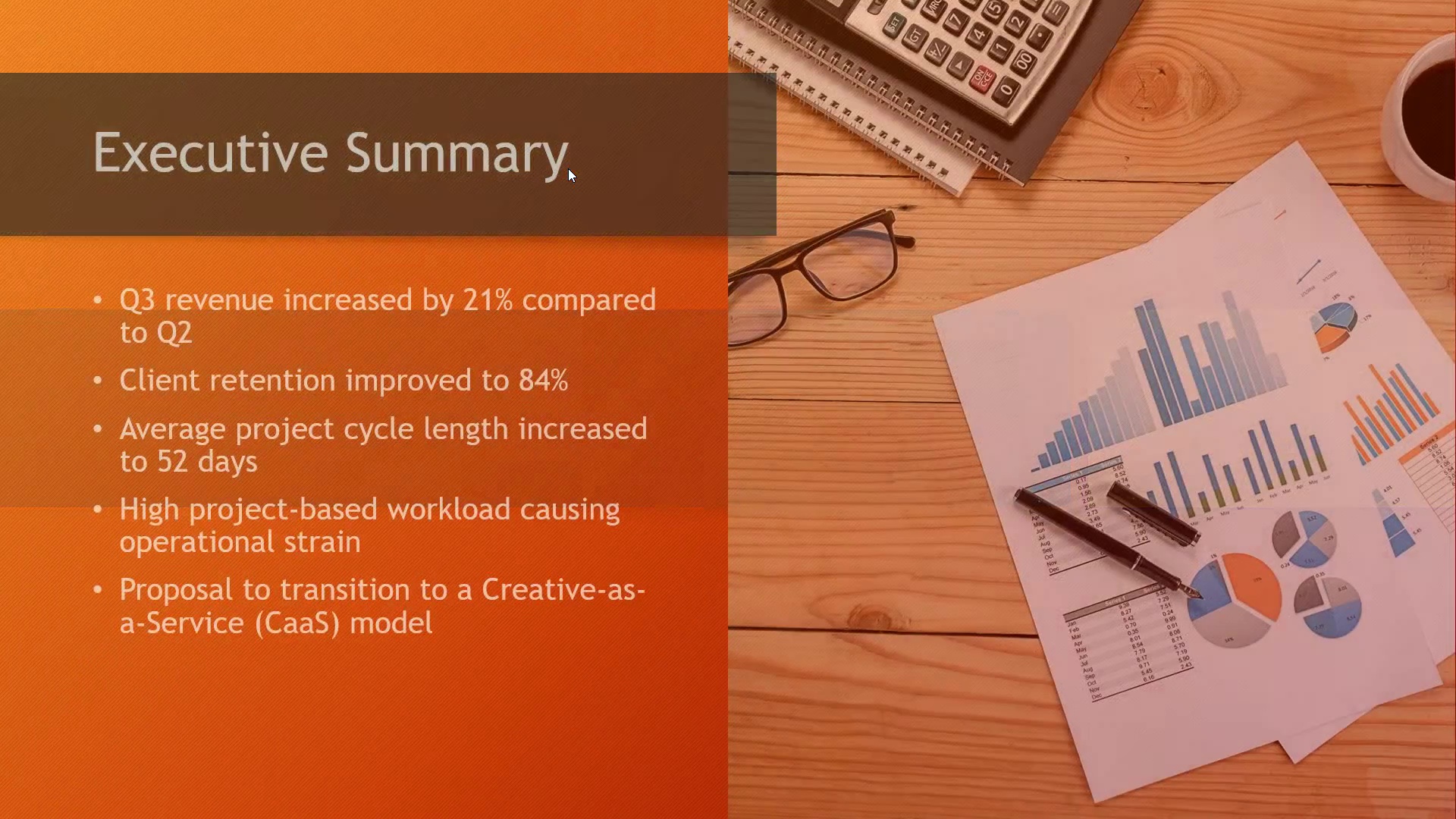 
key(ArrowRight)
 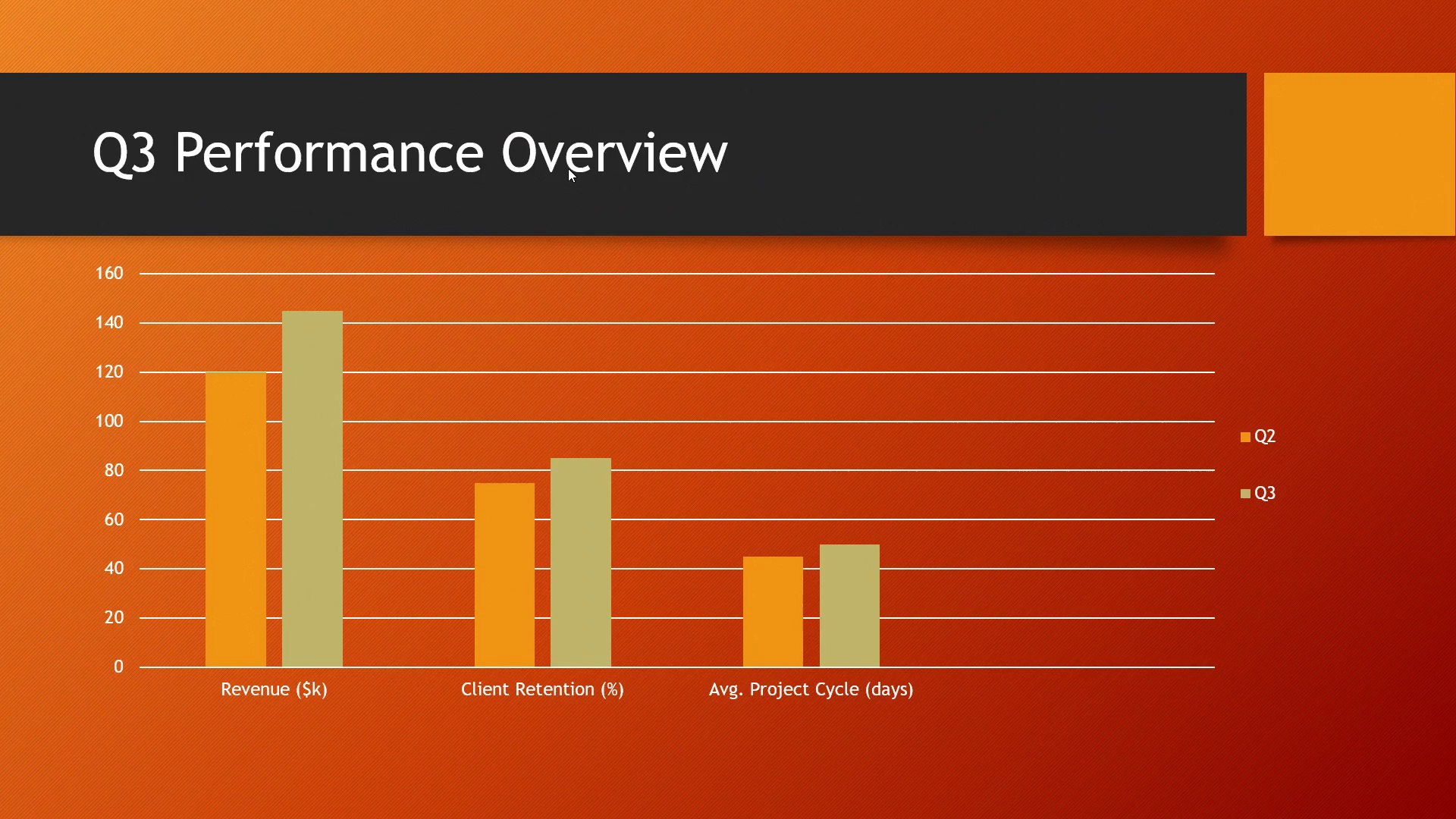 
wait(6.88)
 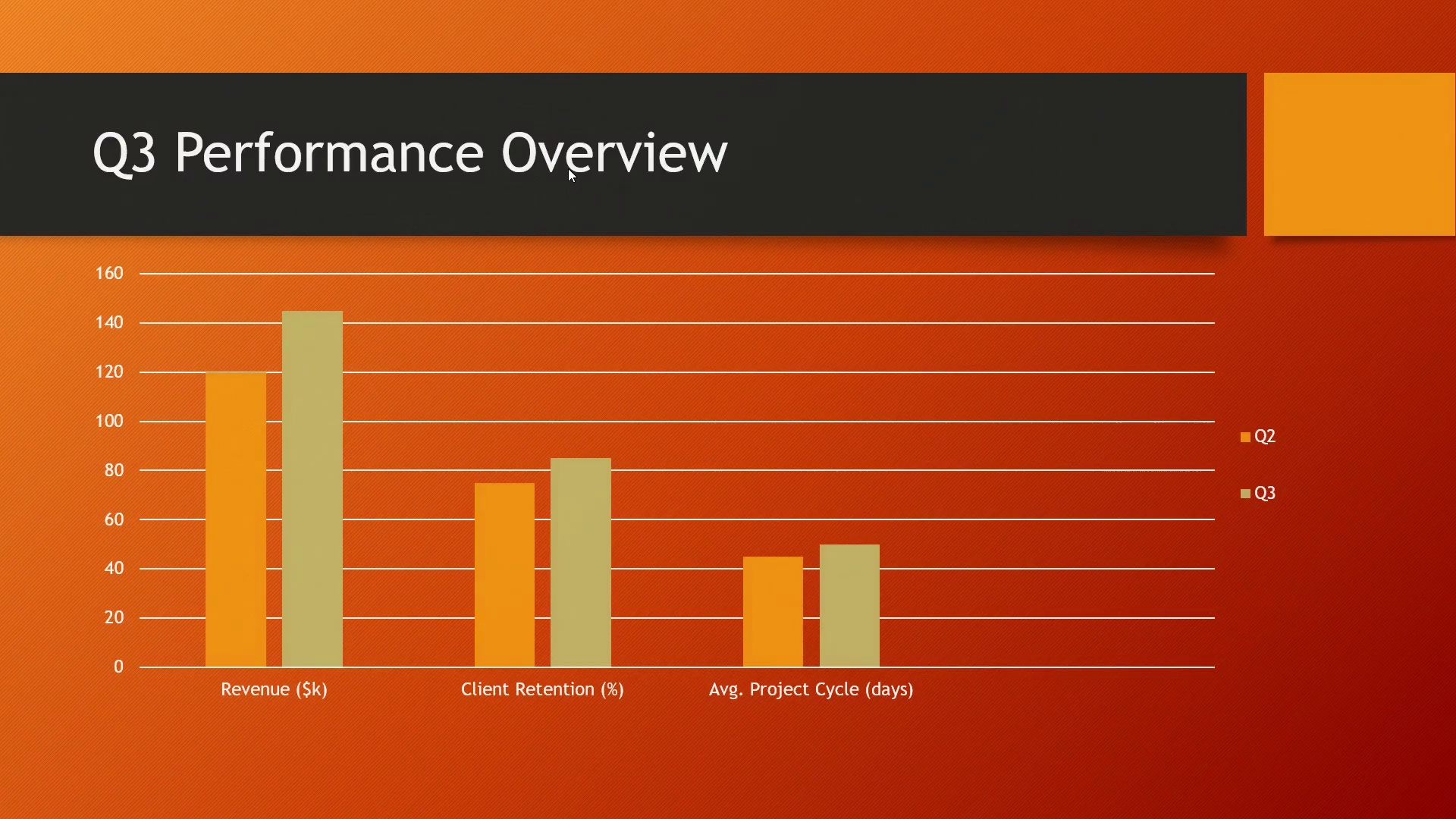 
key(ArrowRight)
 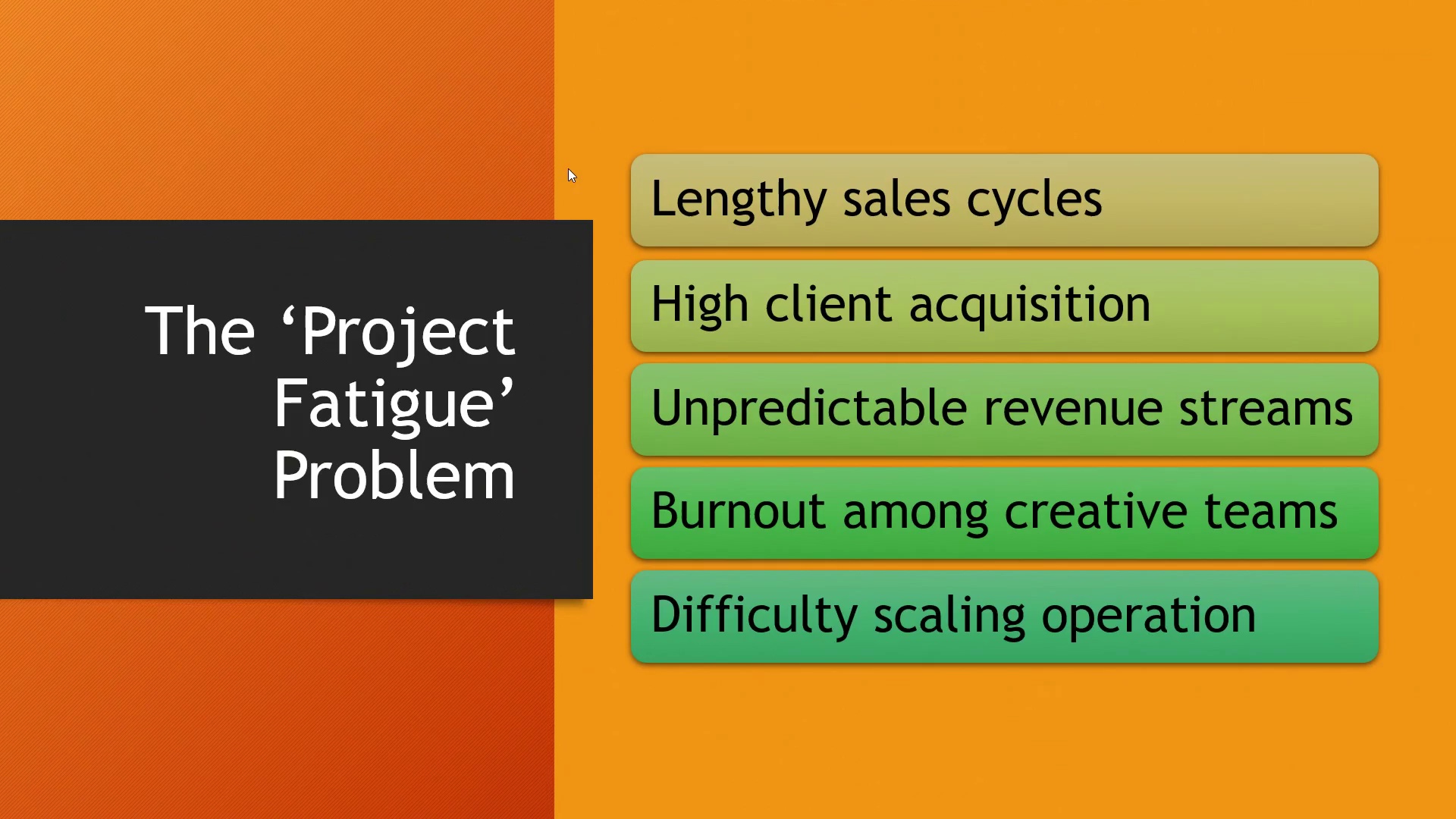 
wait(6.02)
 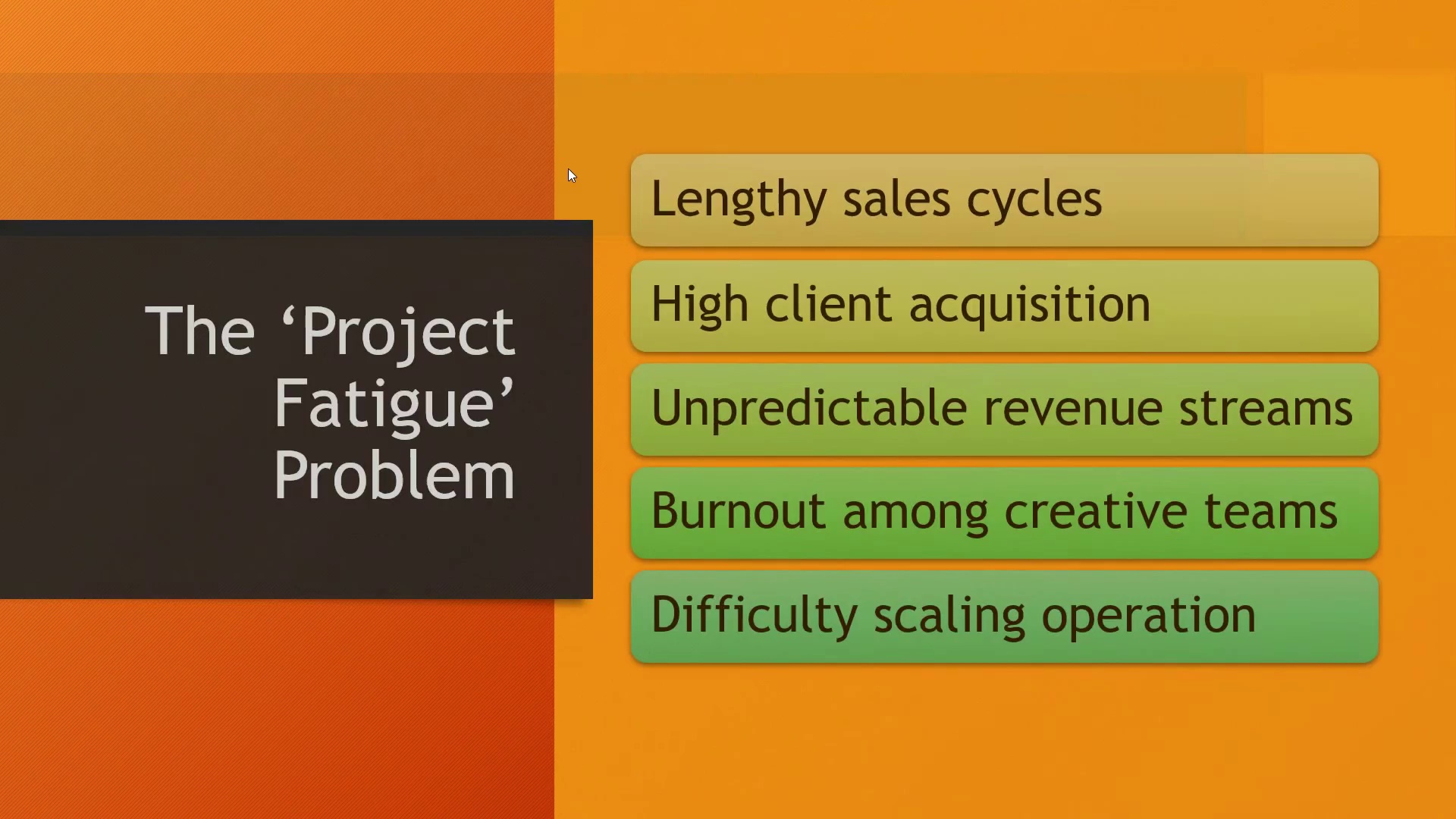 
key(ArrowRight)
 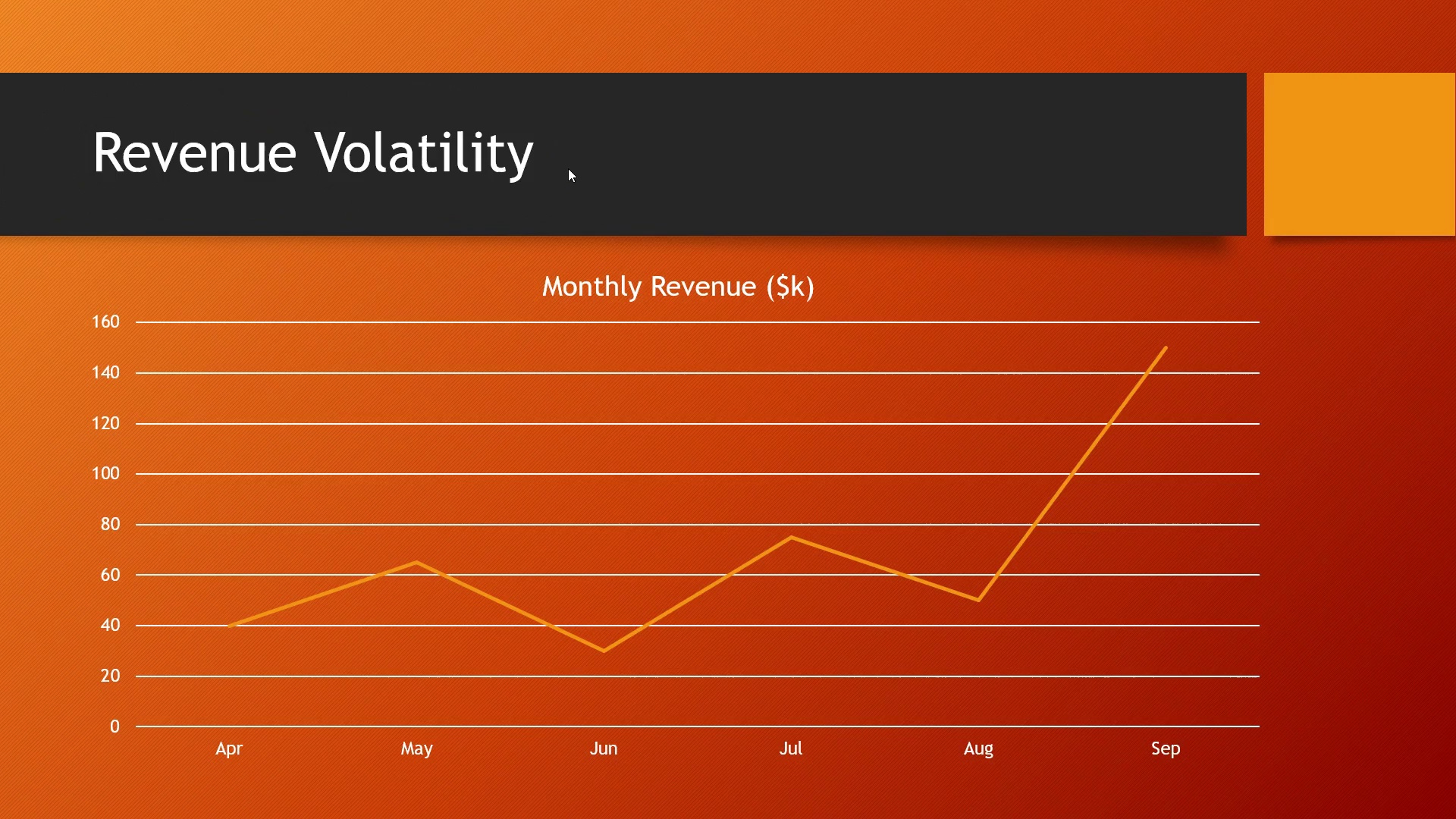 
key(ArrowRight)
 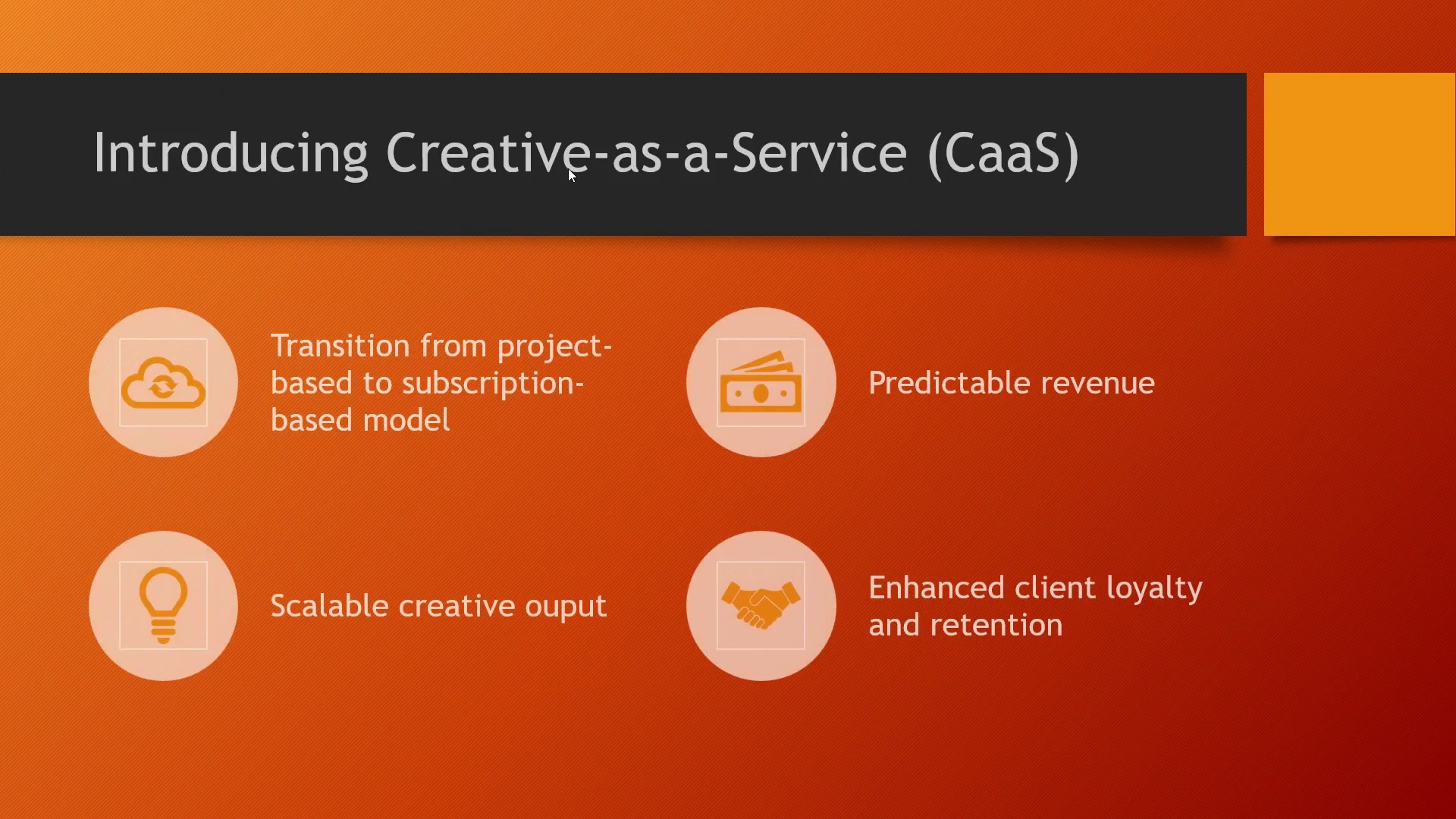 
key(ArrowLeft)
 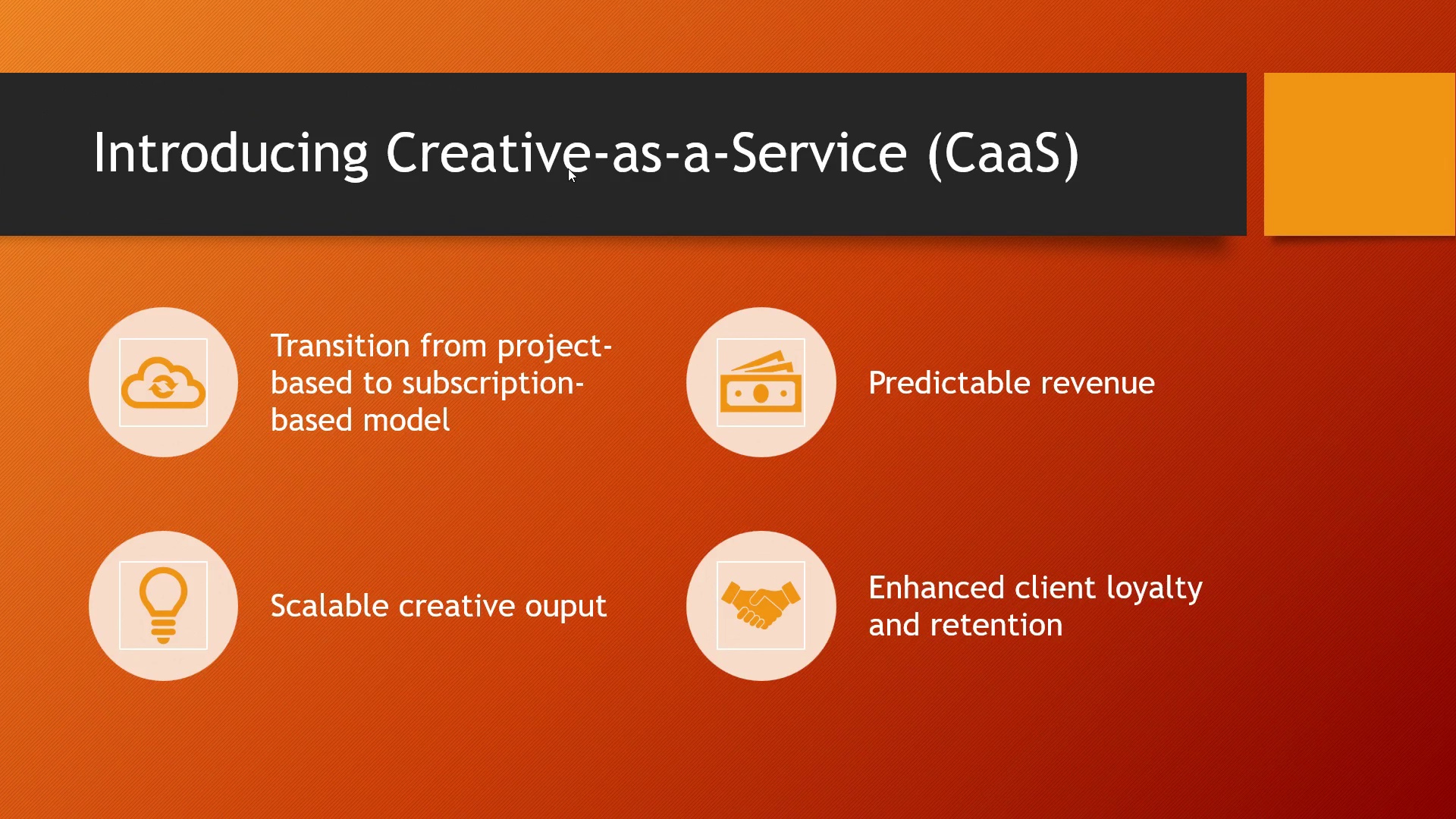 
key(ArrowLeft)
 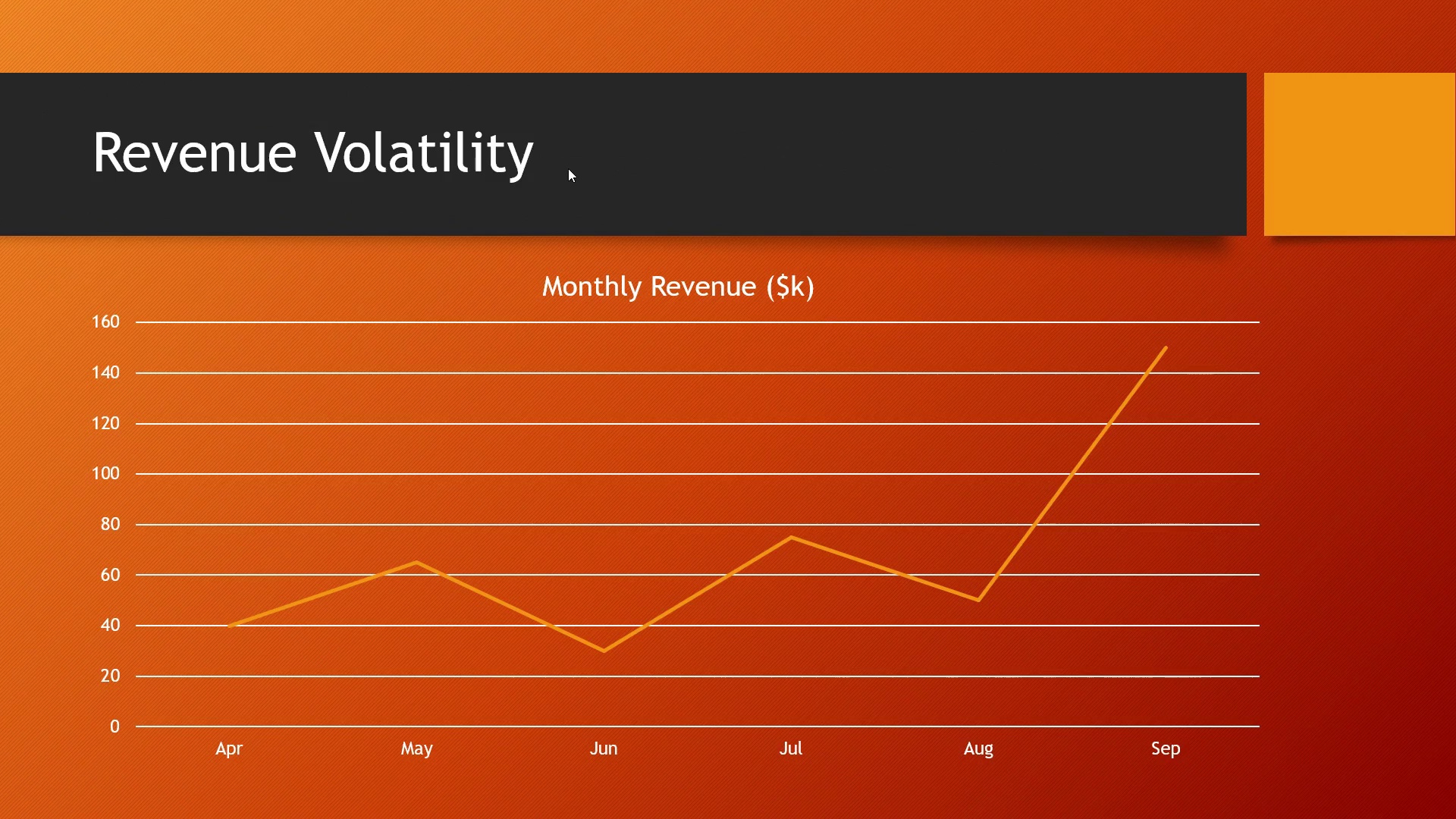 
key(Numpad0)
 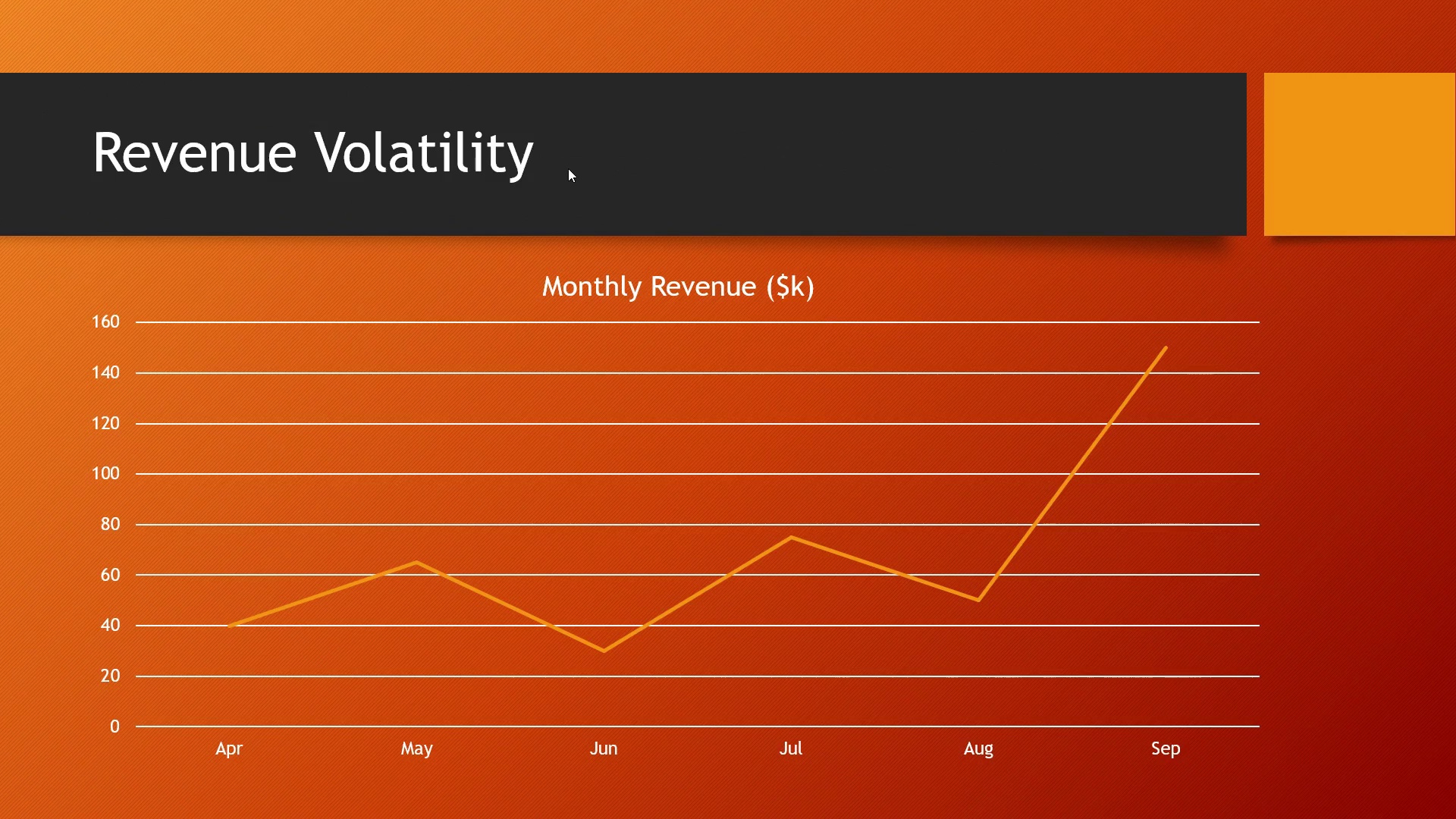 
key(ArrowRight)
 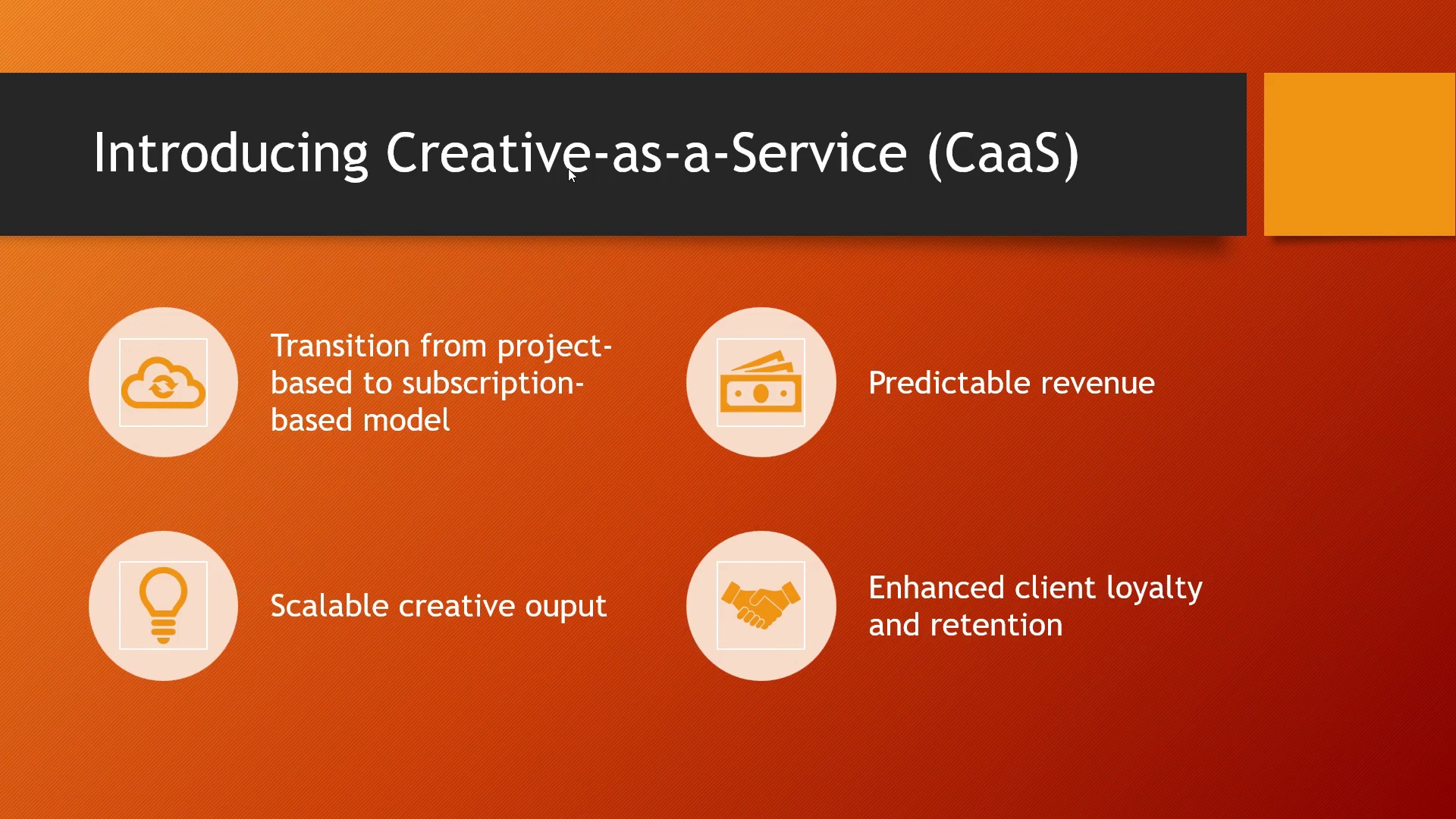 
key(ArrowRight)
 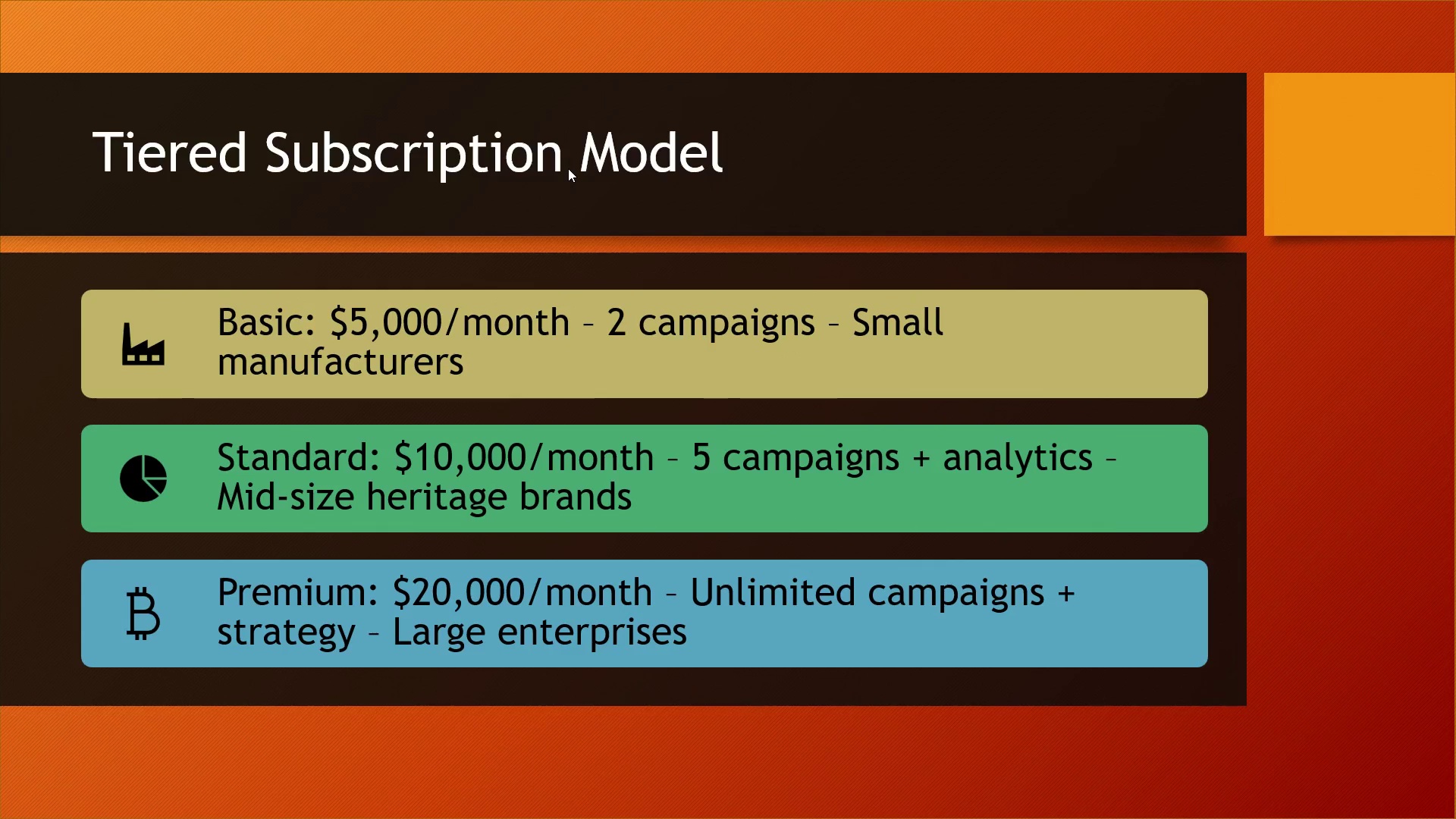 
key(ArrowRight)
 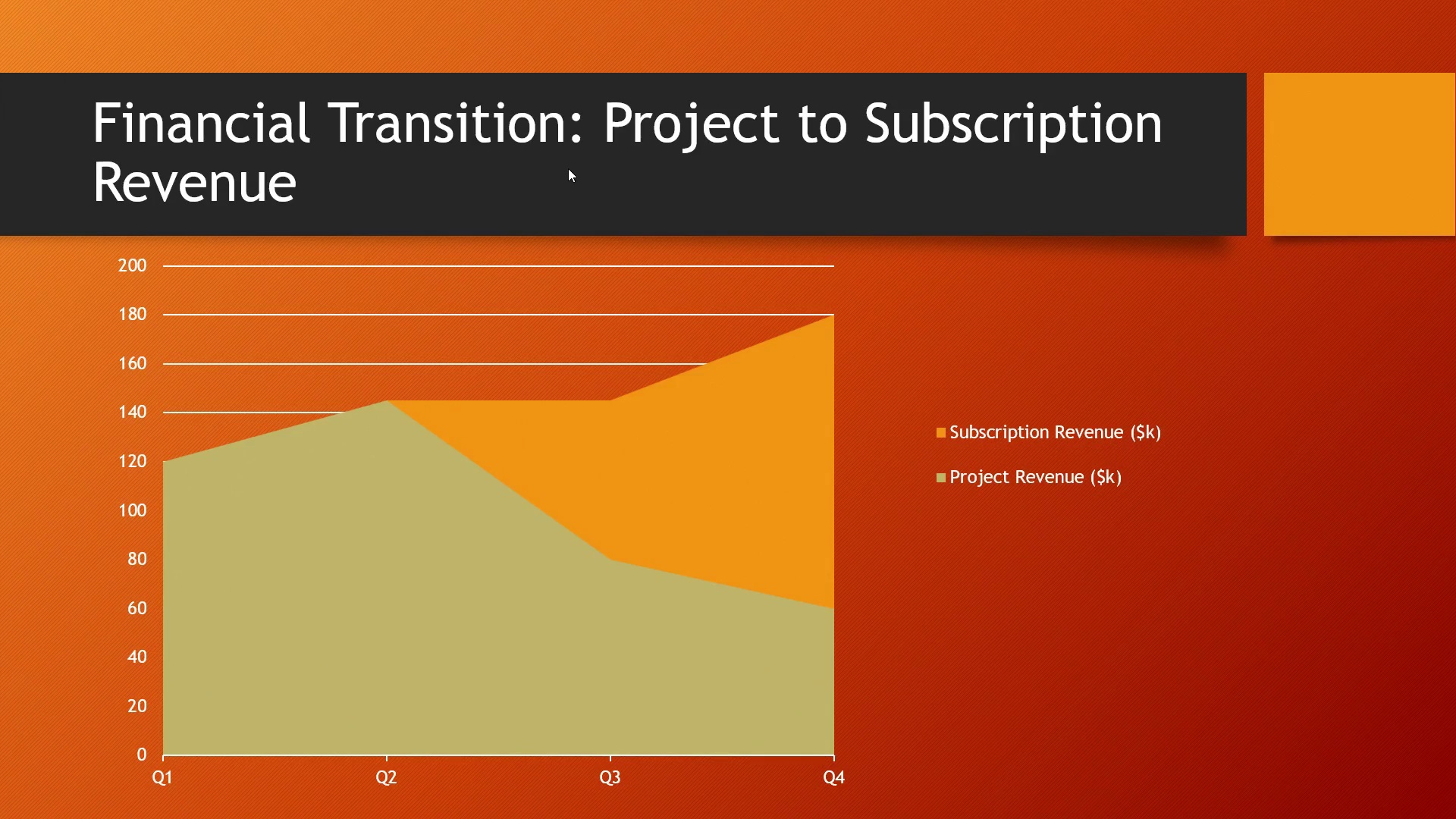 
key(ArrowRight)
 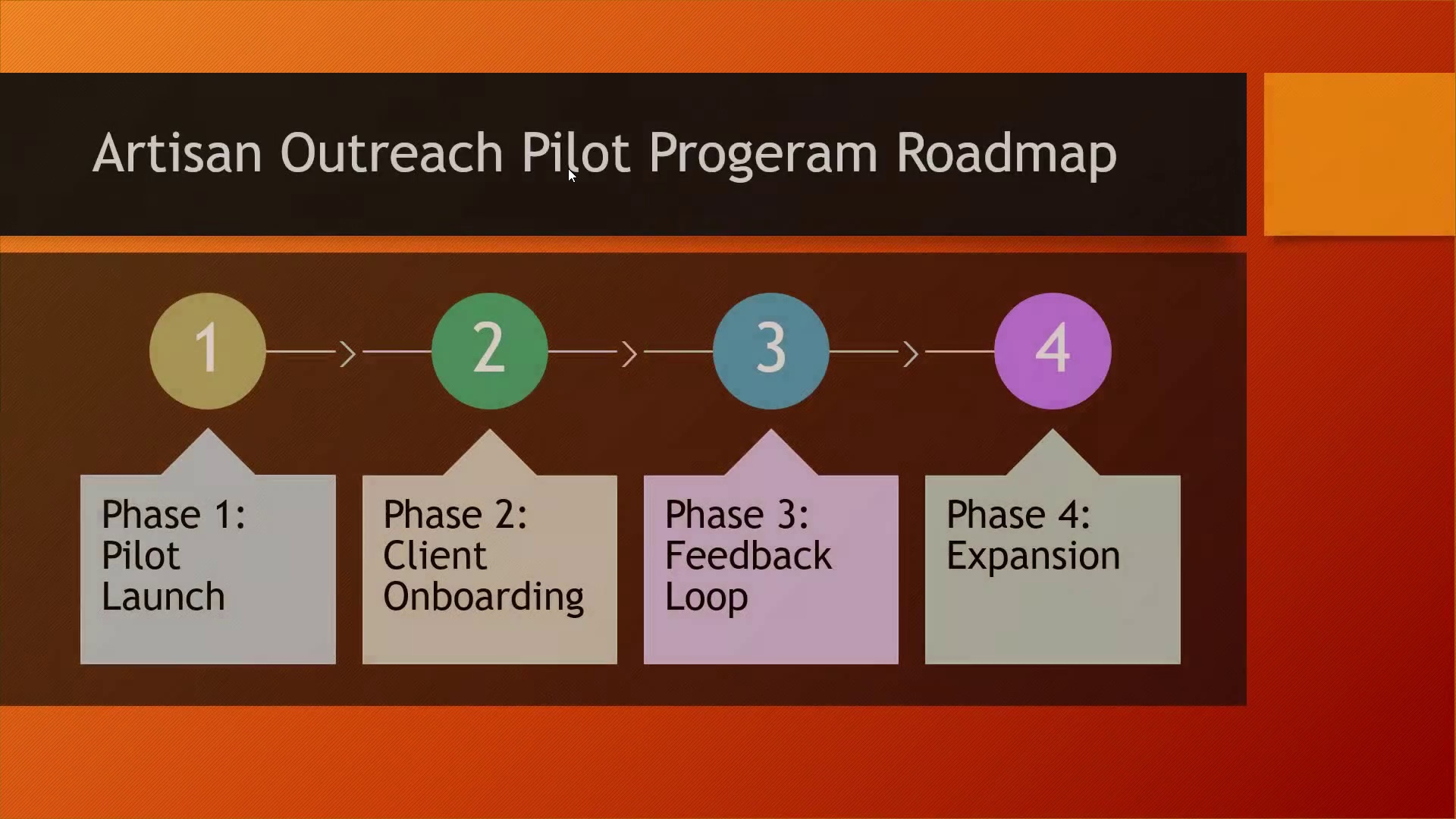 
key(ArrowLeft)
 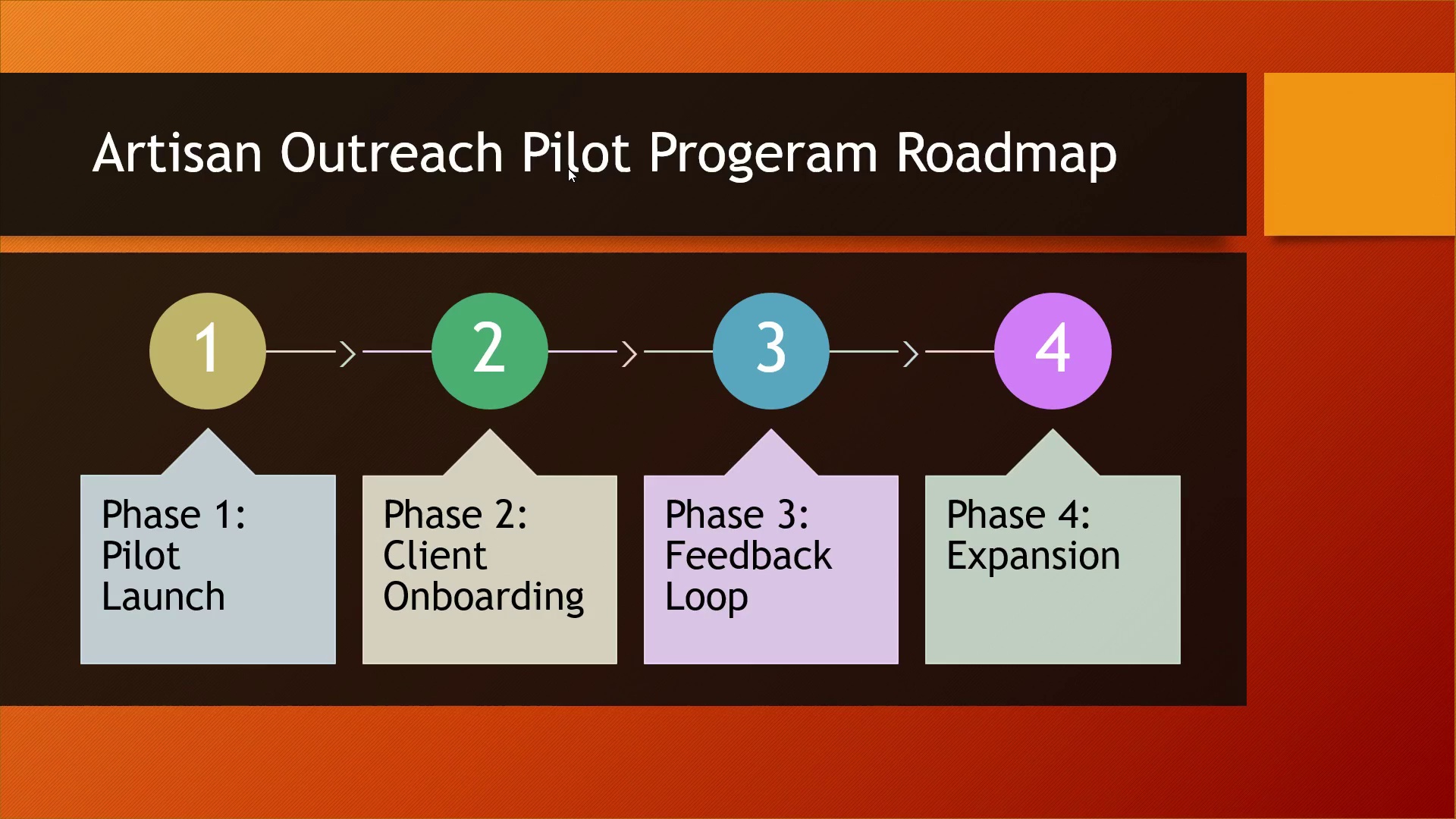 
key(ArrowLeft)
 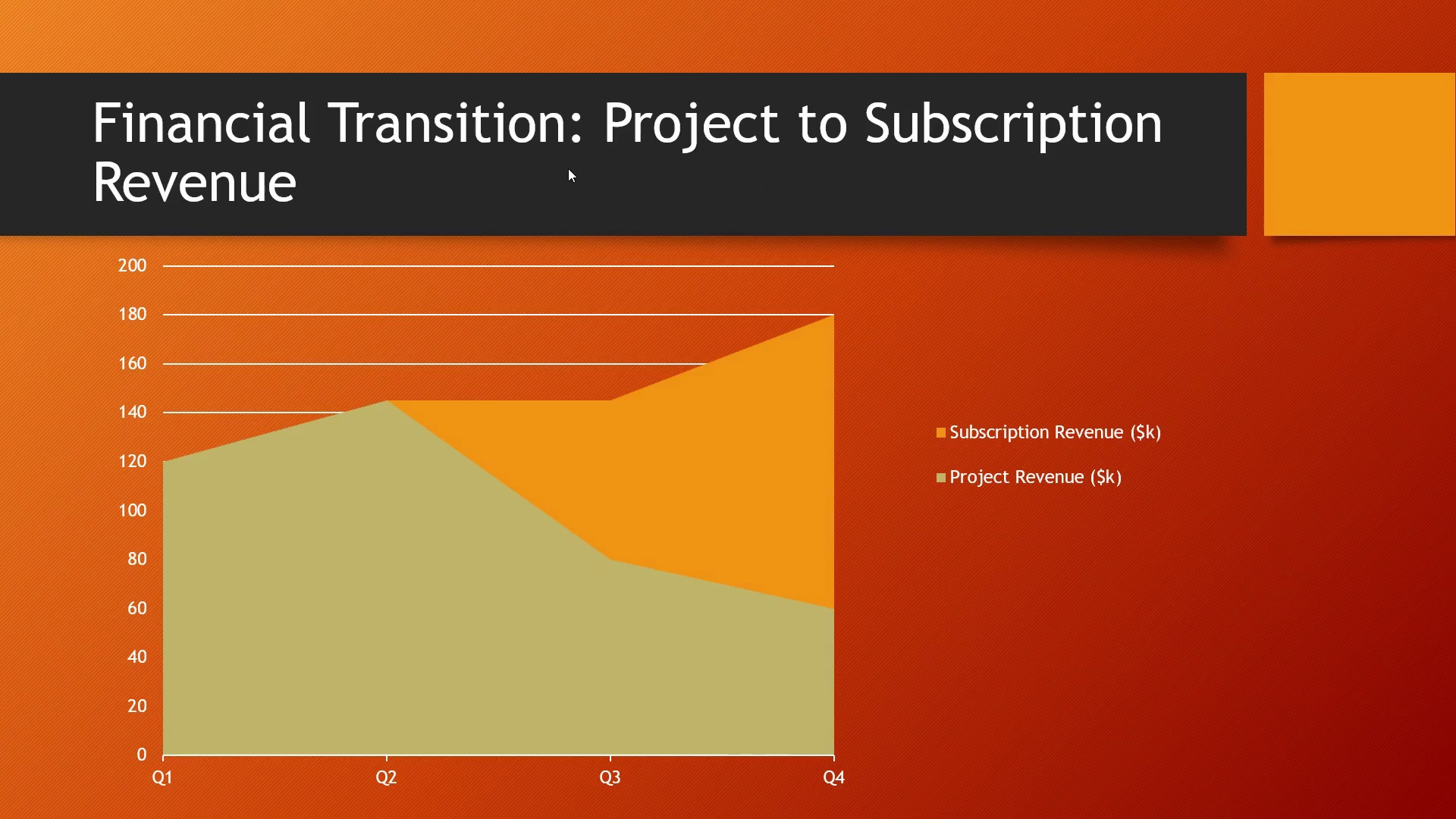 
key(ArrowRight)
 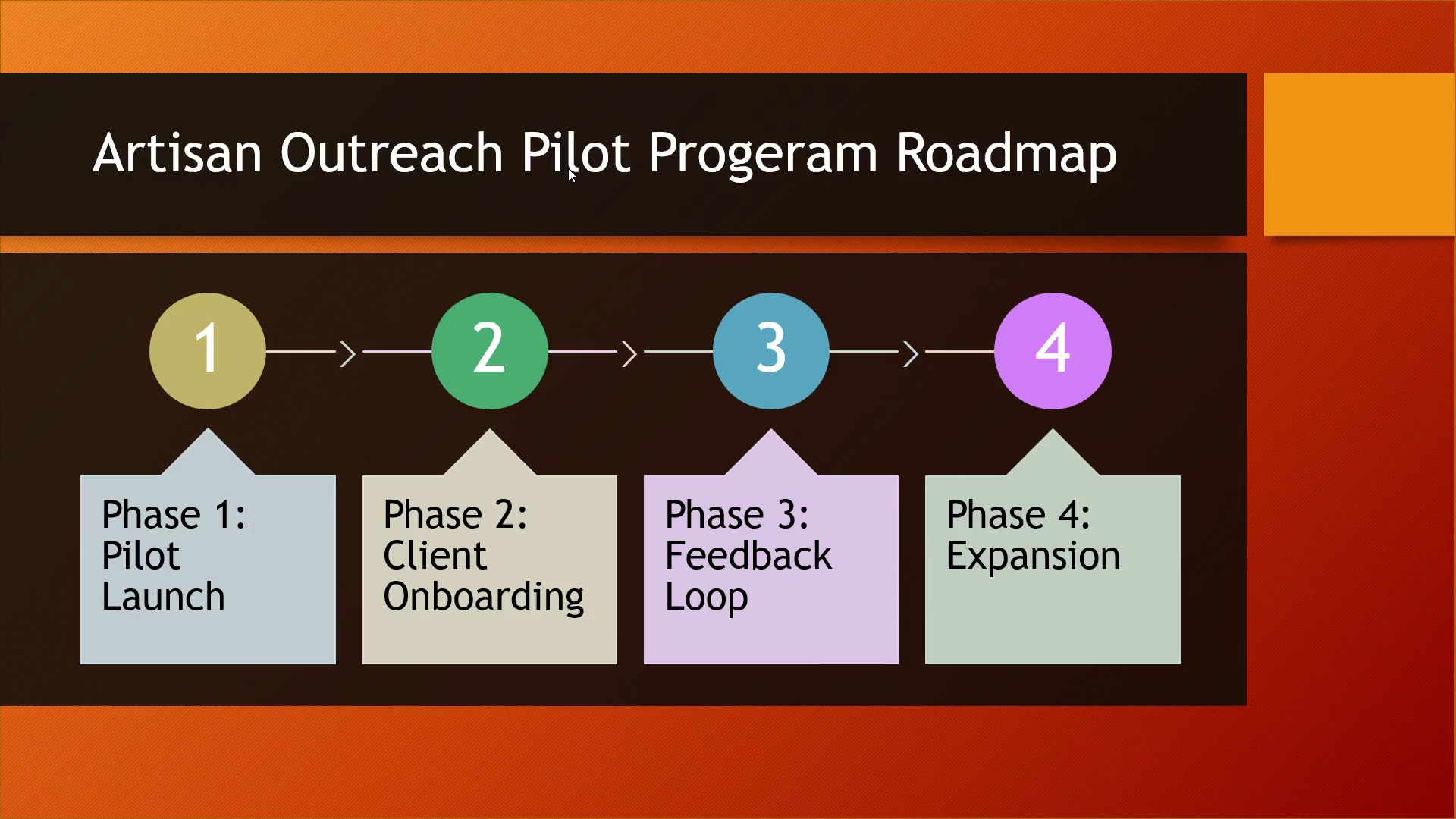 
key(ArrowRight)
 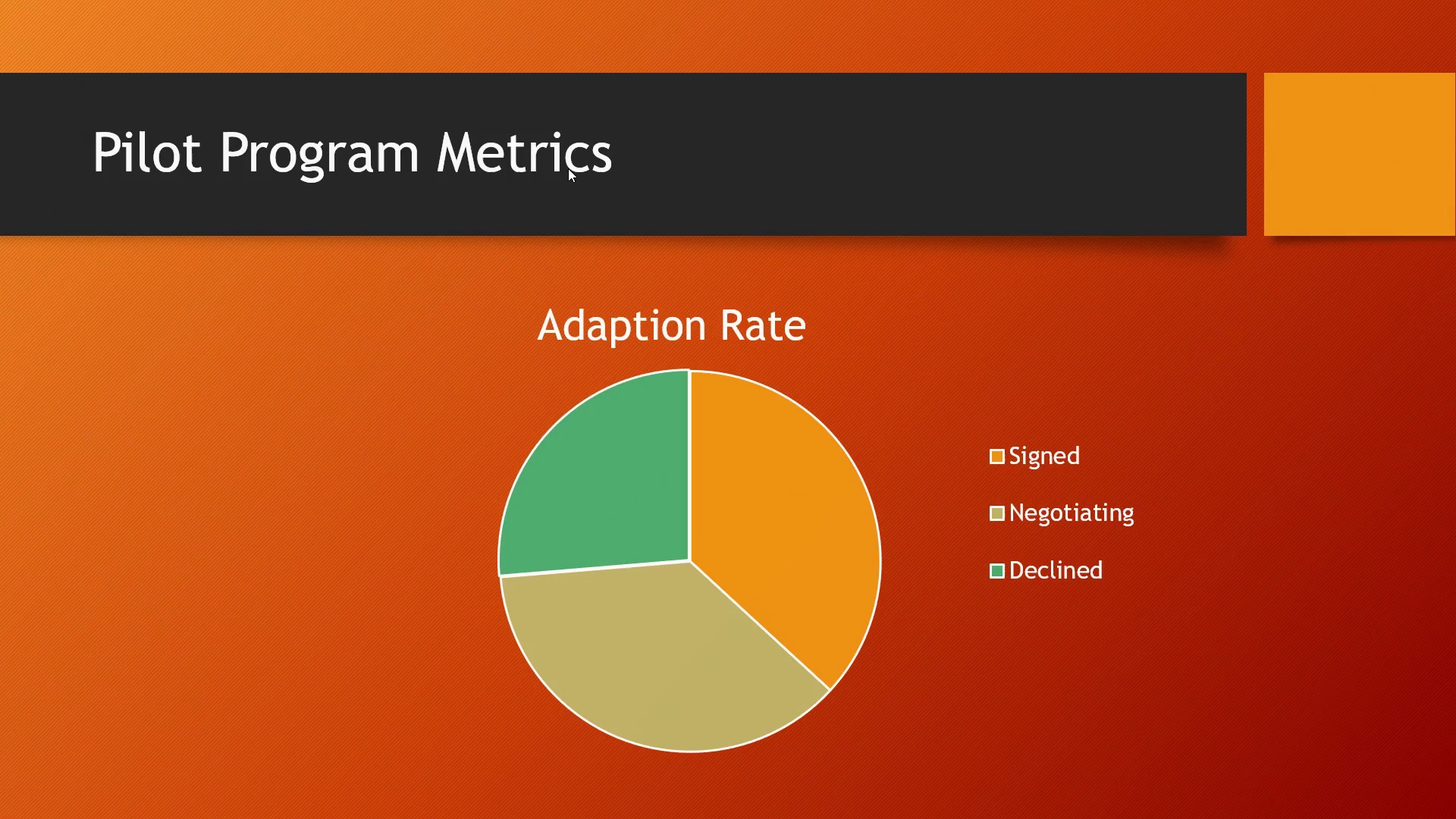 
key(ArrowRight)
 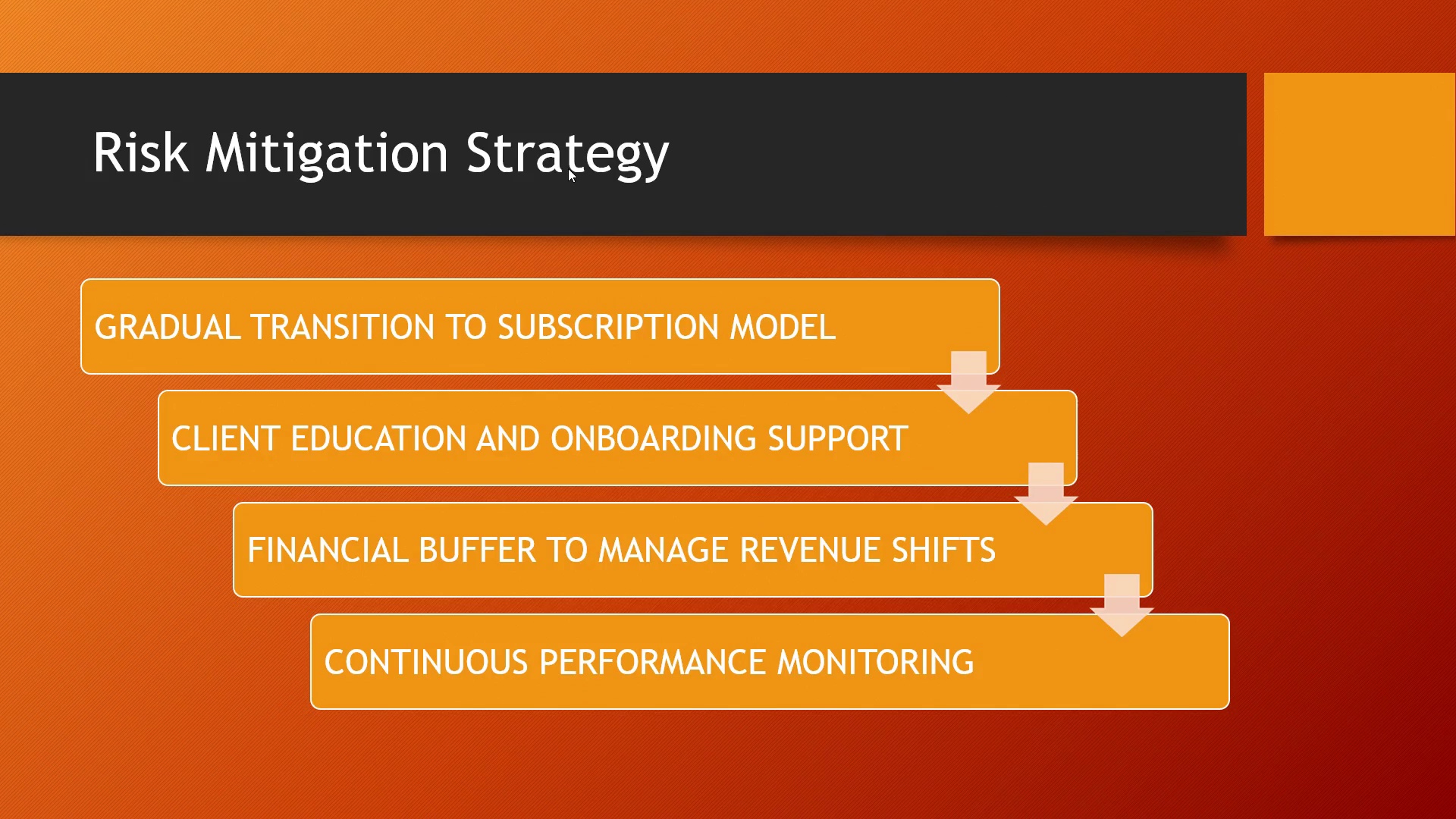 
key(ArrowRight)
 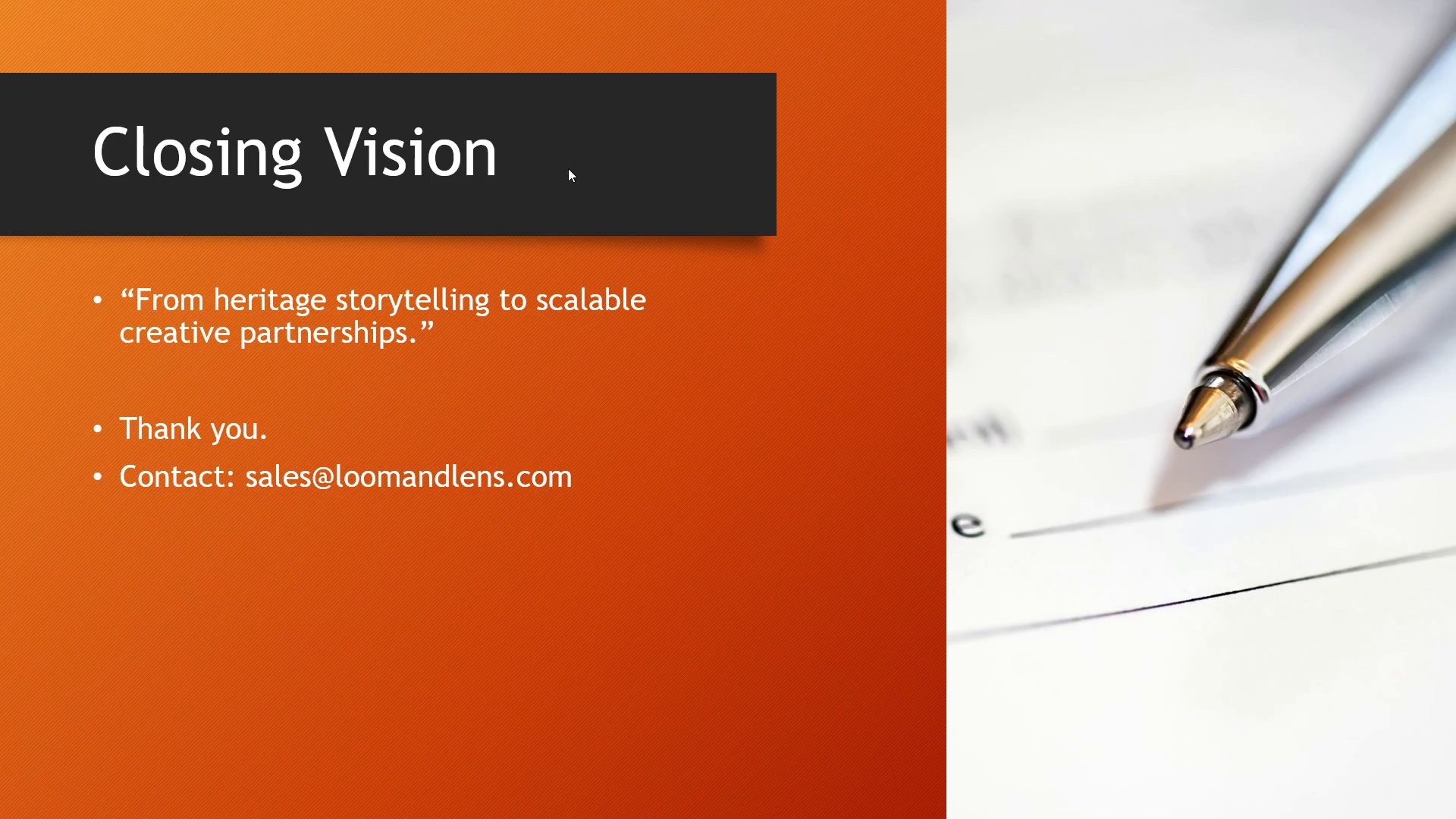 
key(ArrowRight)
 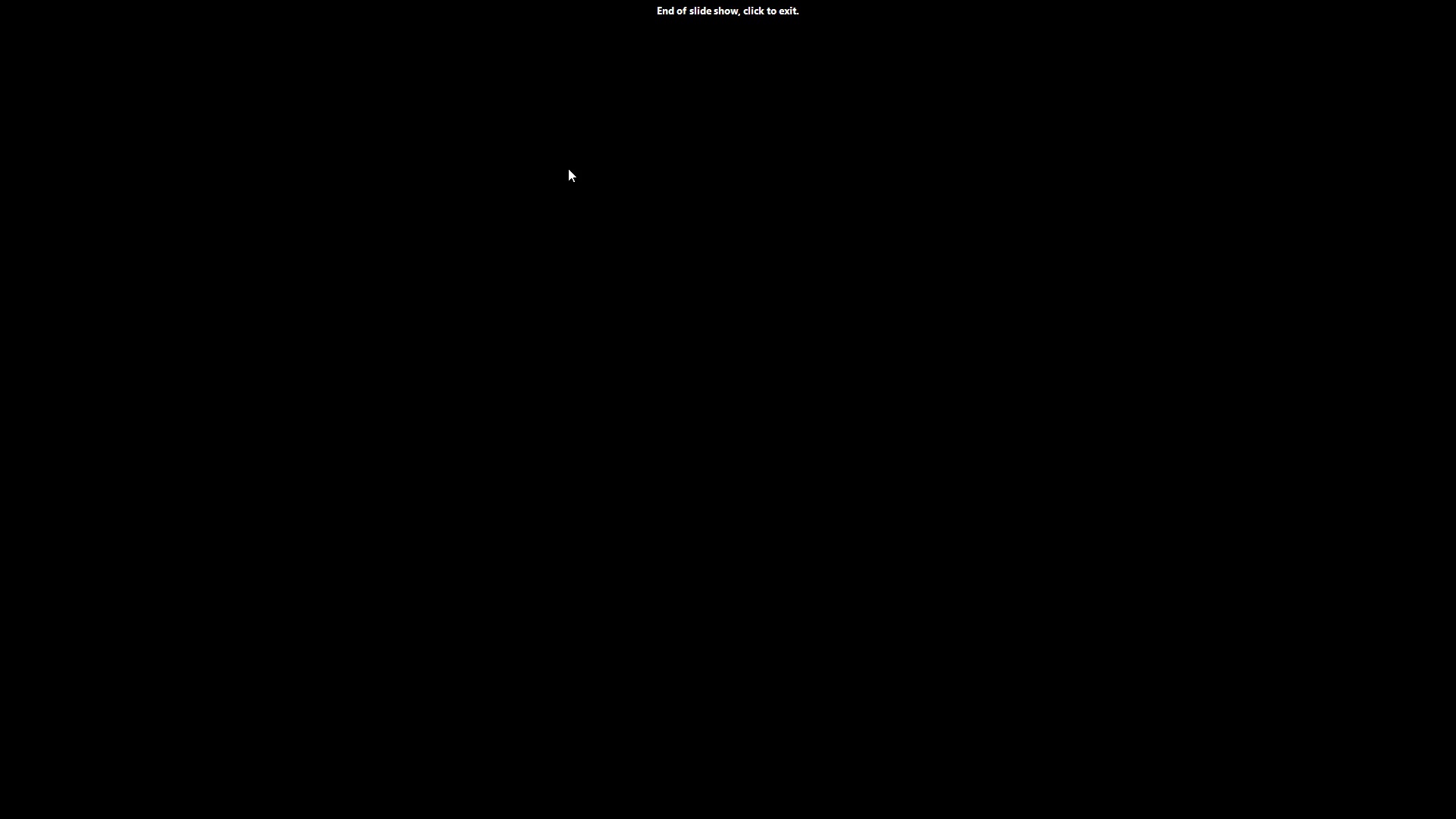 
key(Escape)
 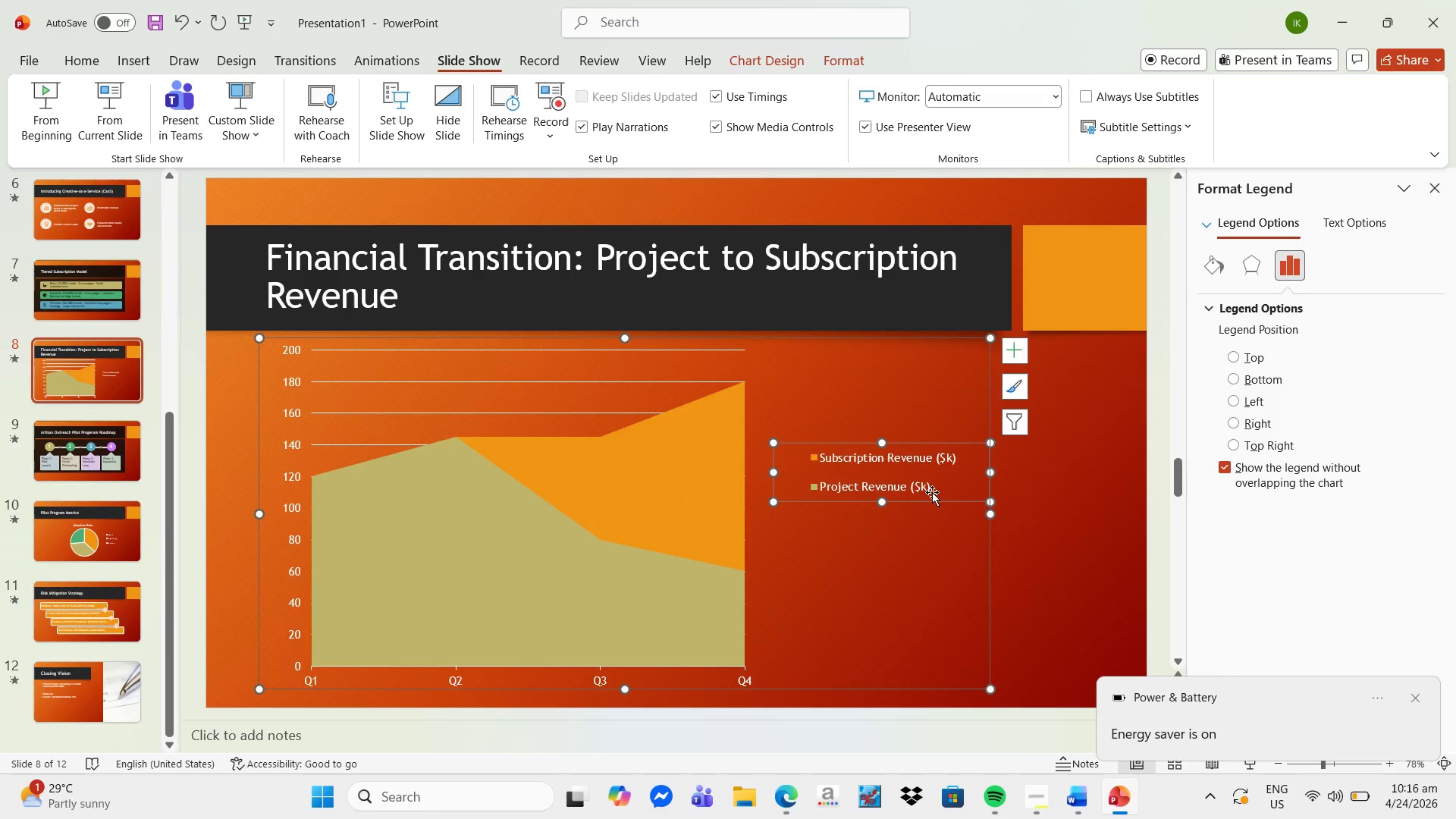 
left_click([93, 67])
 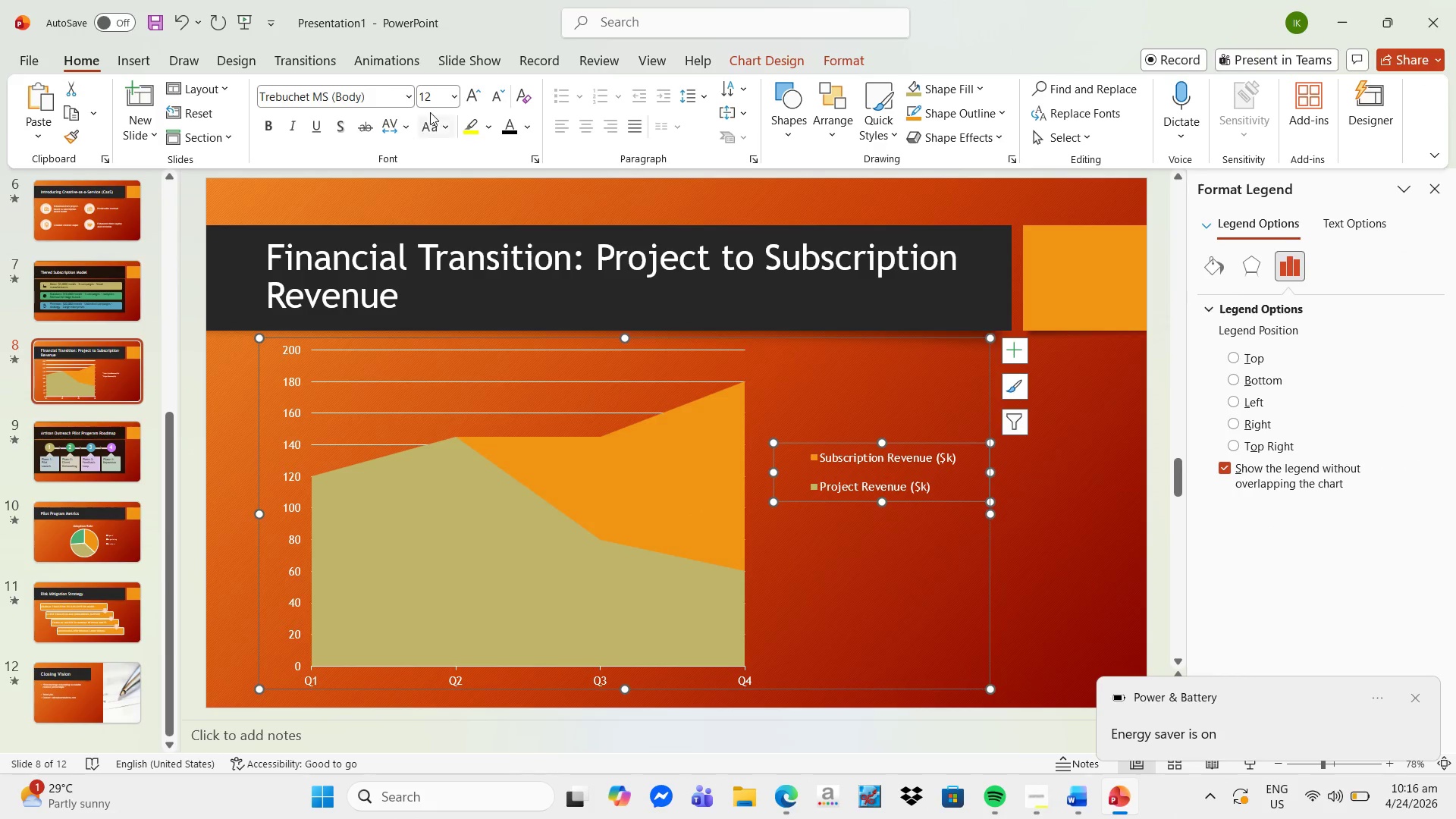 
double_click([470, 95])
 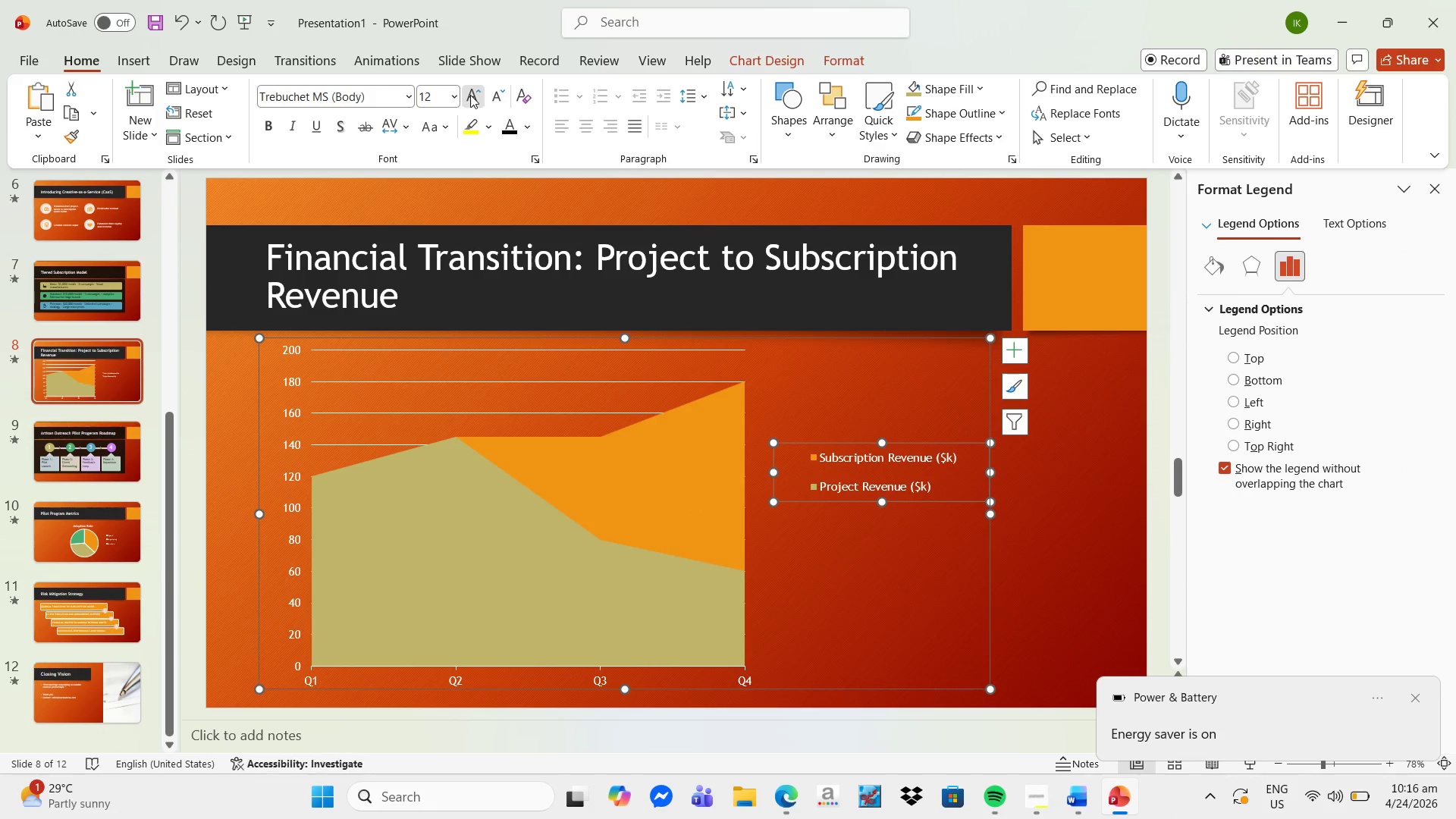 
triple_click([471, 95])
 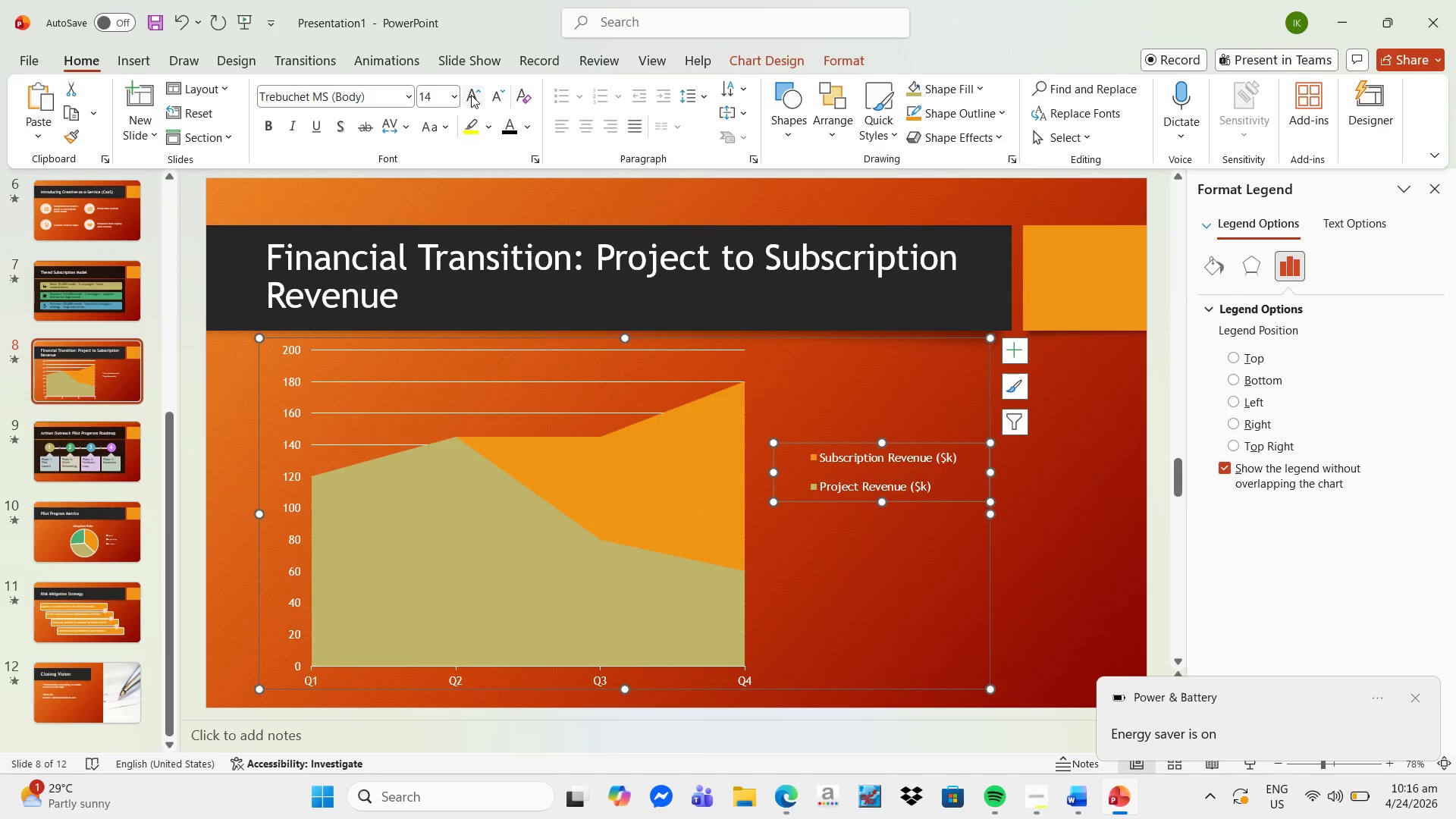 
triple_click([471, 95])
 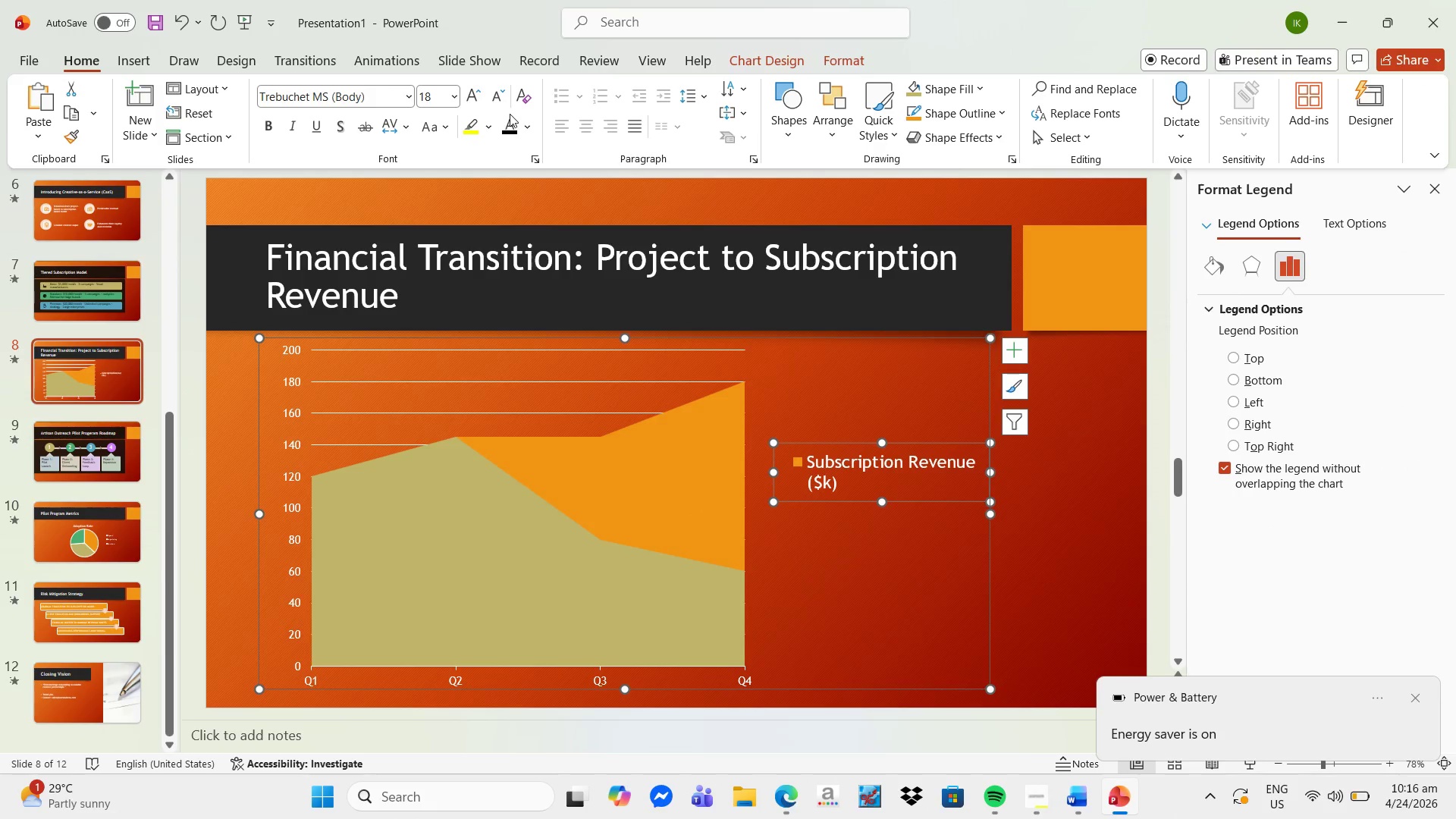 
left_click([496, 99])
 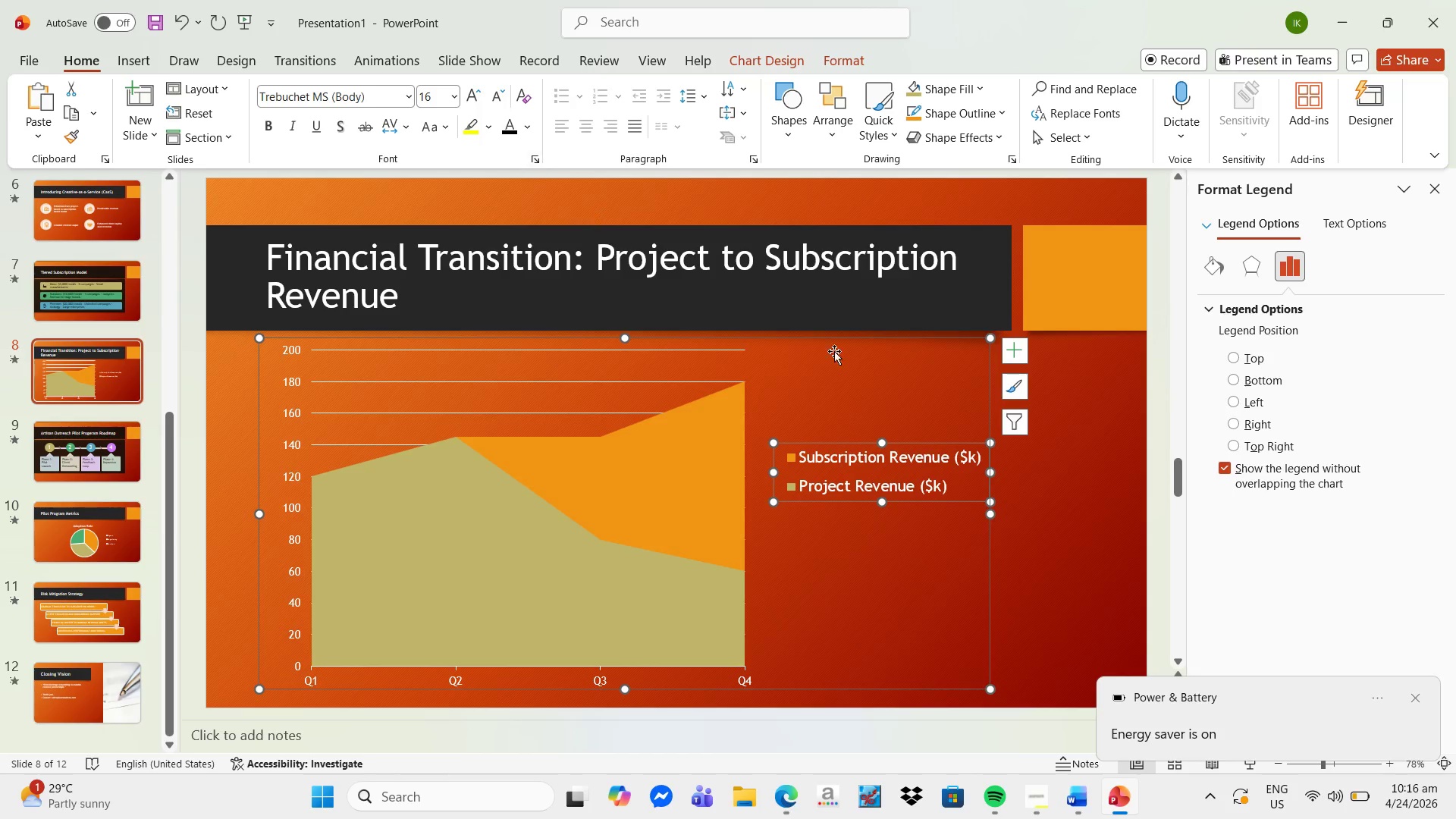 
left_click([1117, 480])
 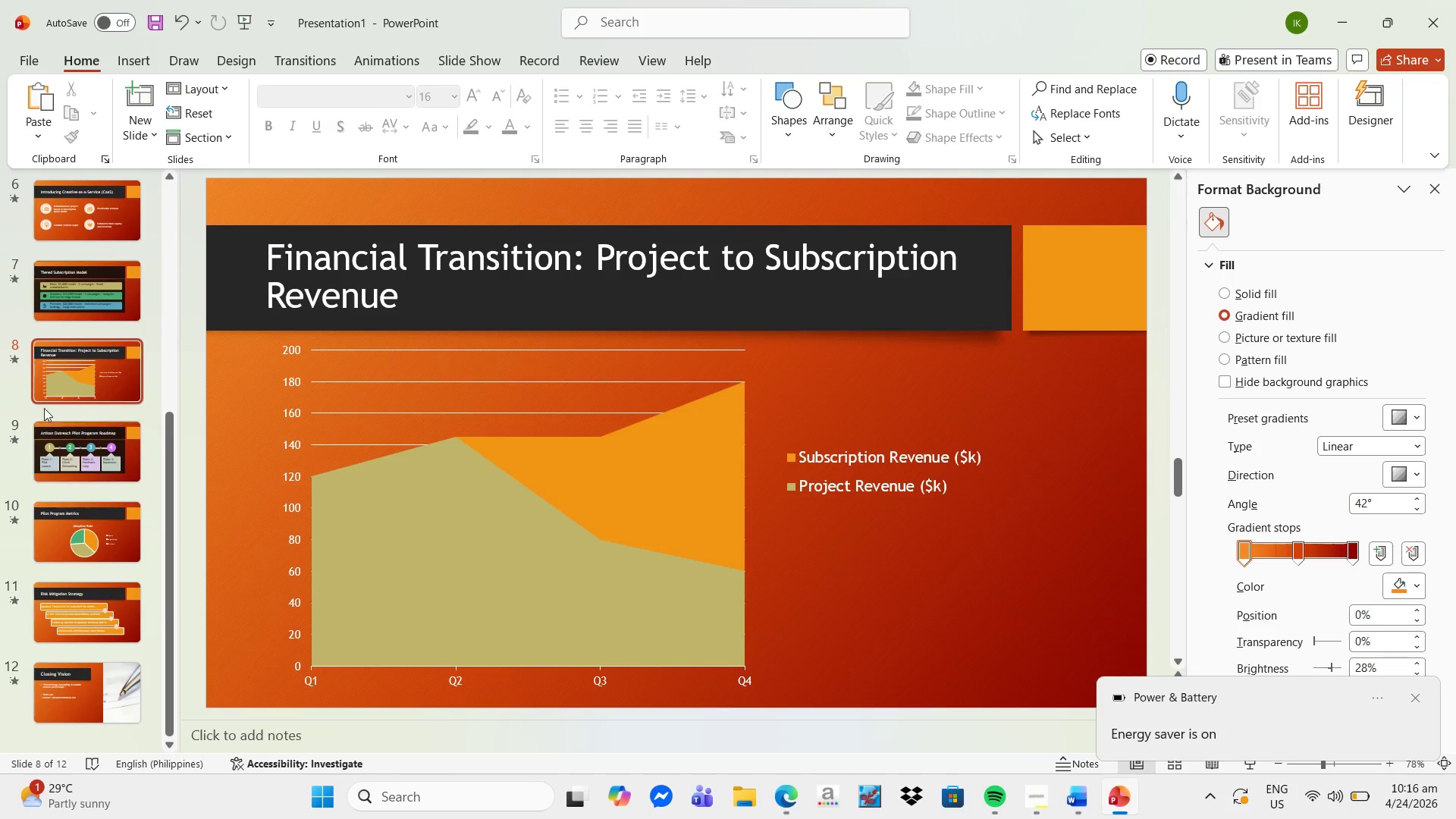 
left_click([58, 301])
 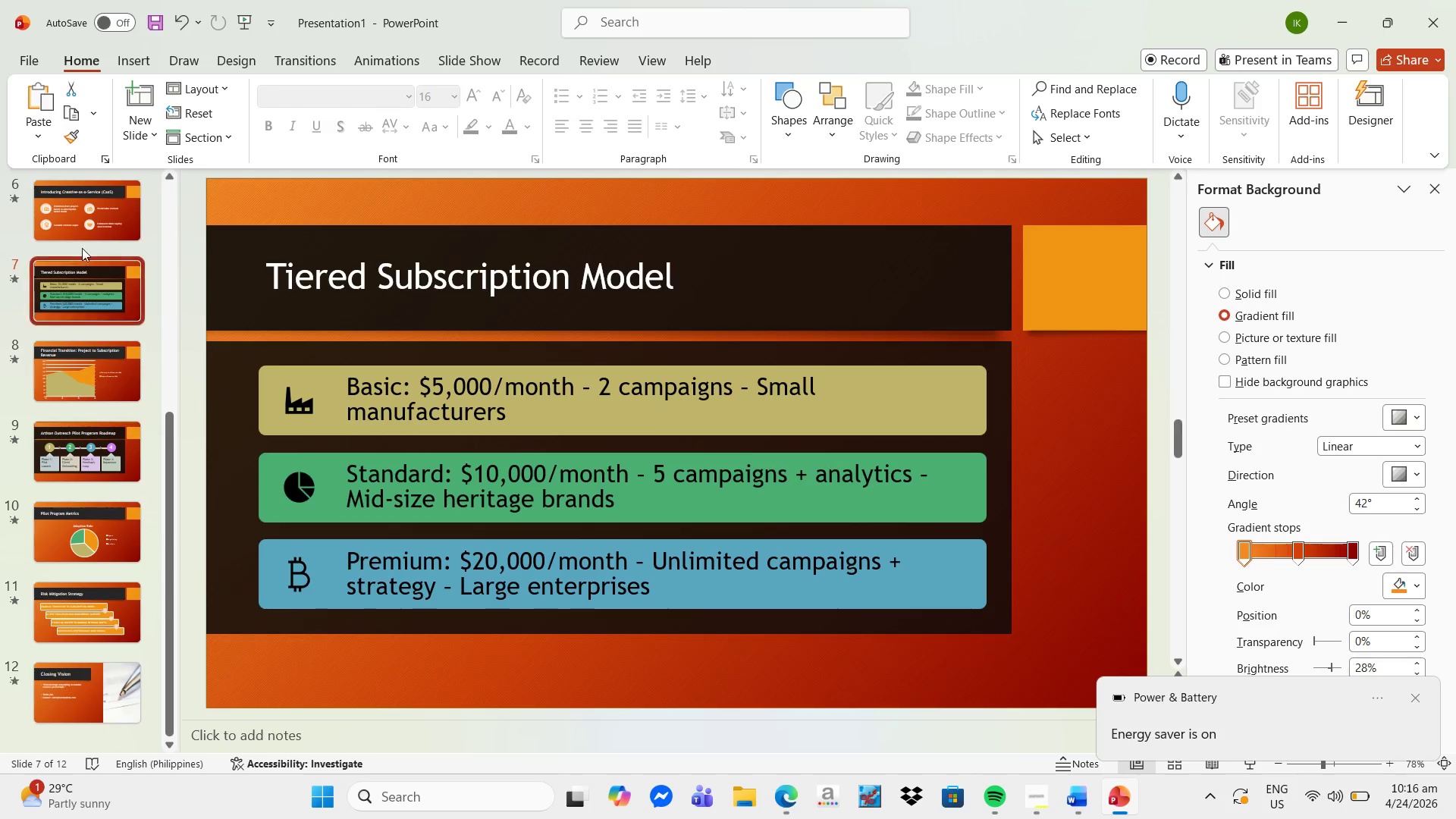 
left_click([93, 228])
 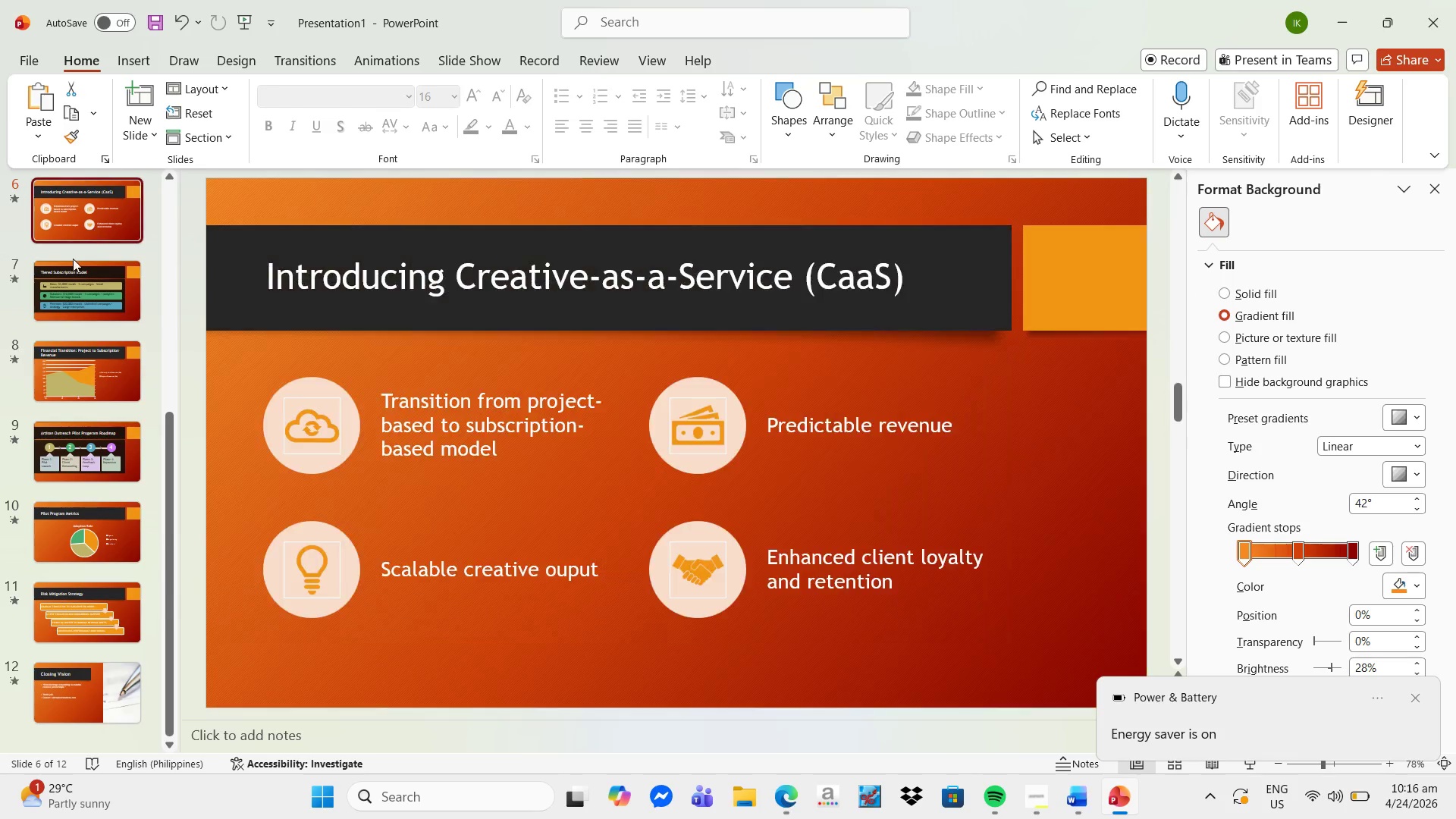 
scroll: coordinate [93, 325], scroll_direction: up, amount: 4.0
 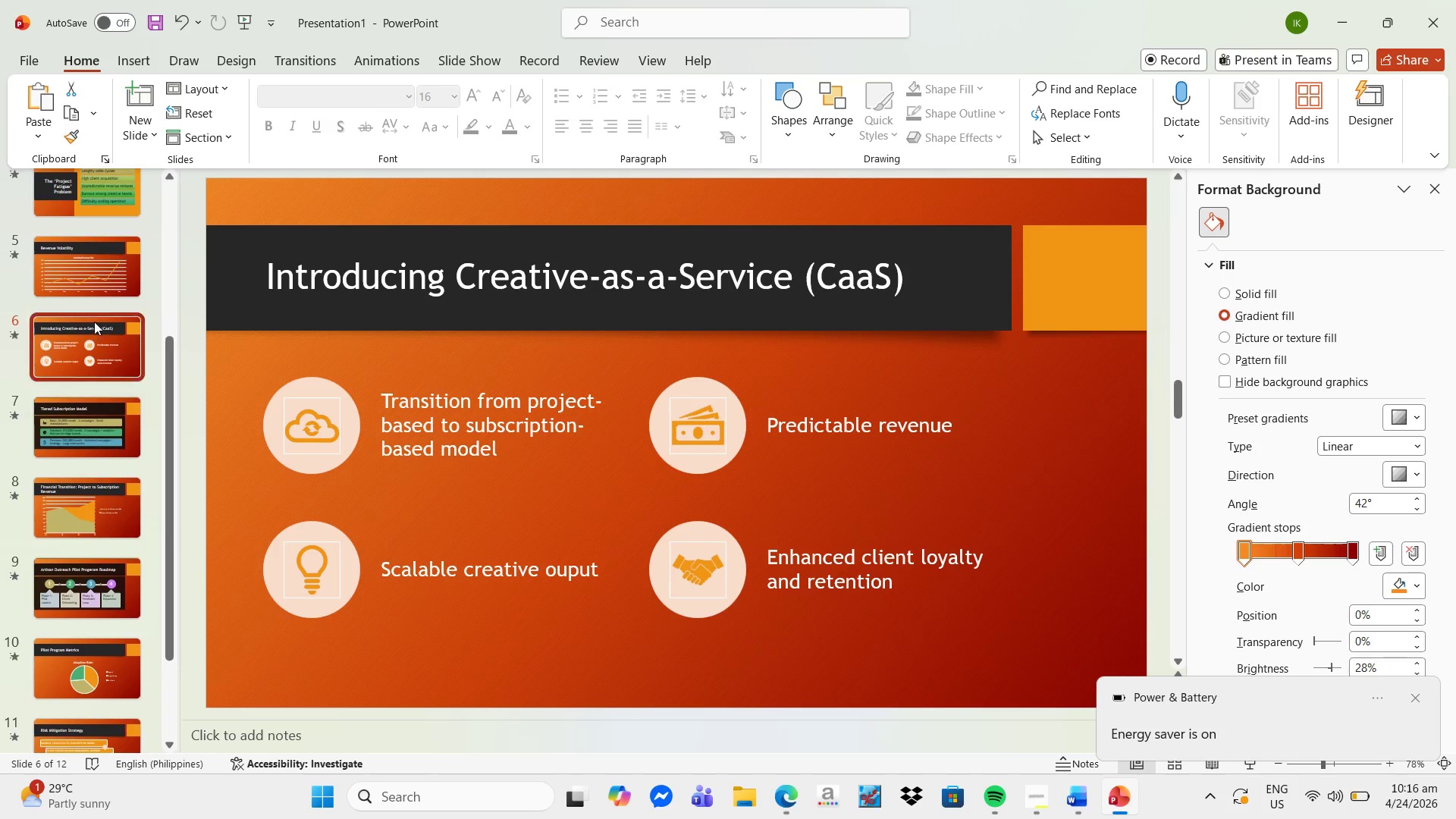 
left_click([104, 297])
 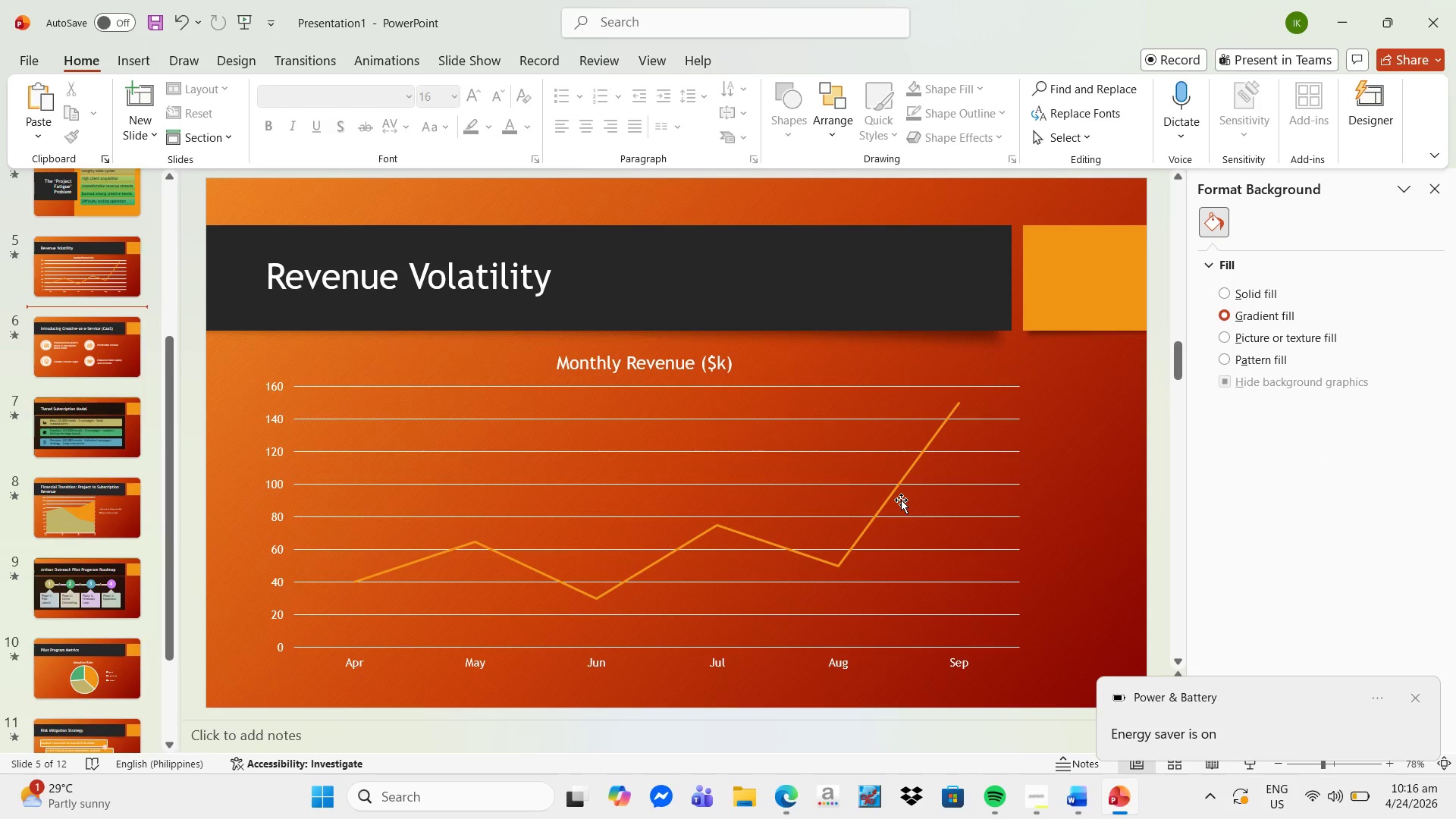 
left_click([887, 497])
 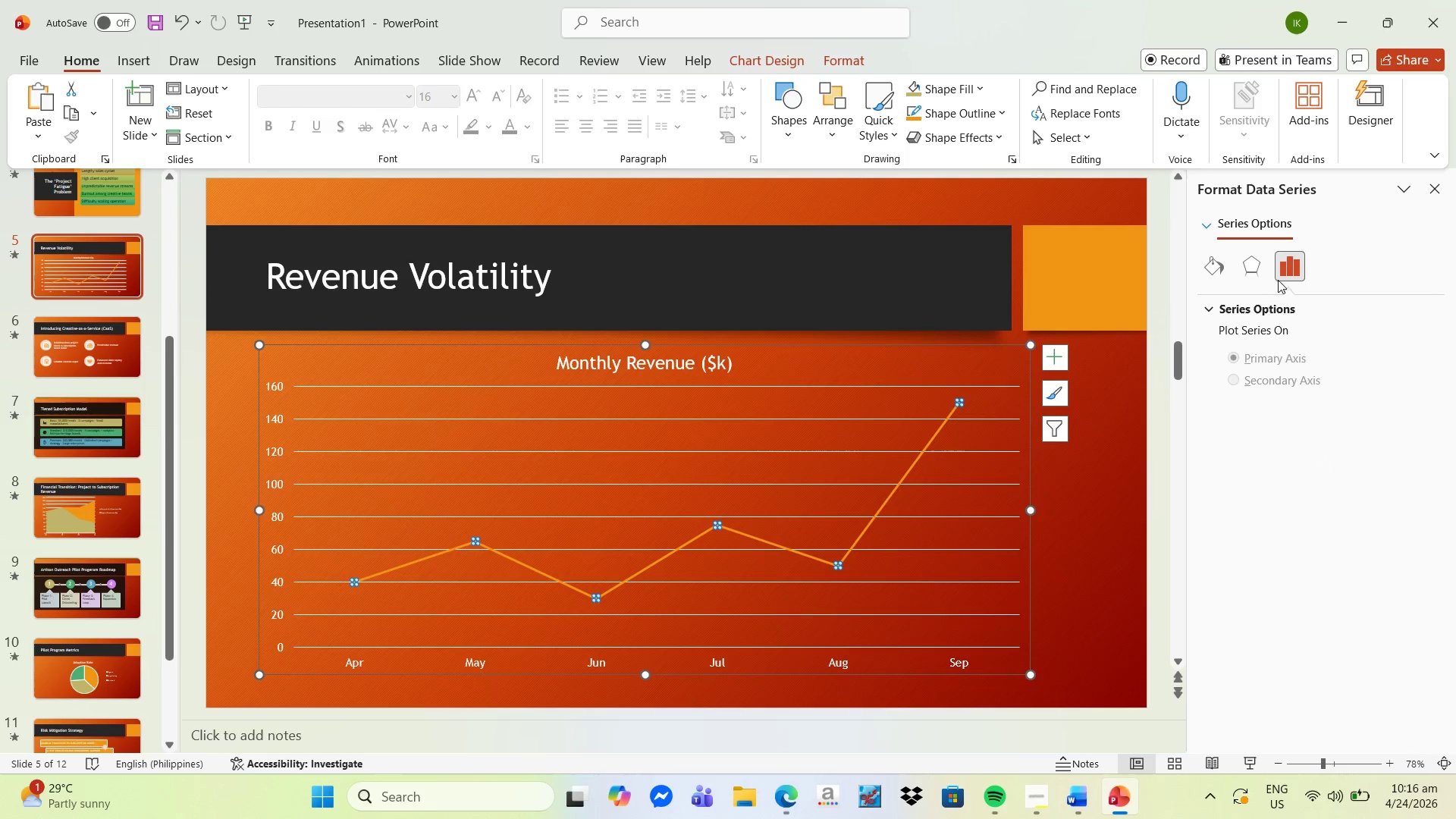 
left_click([1210, 280])
 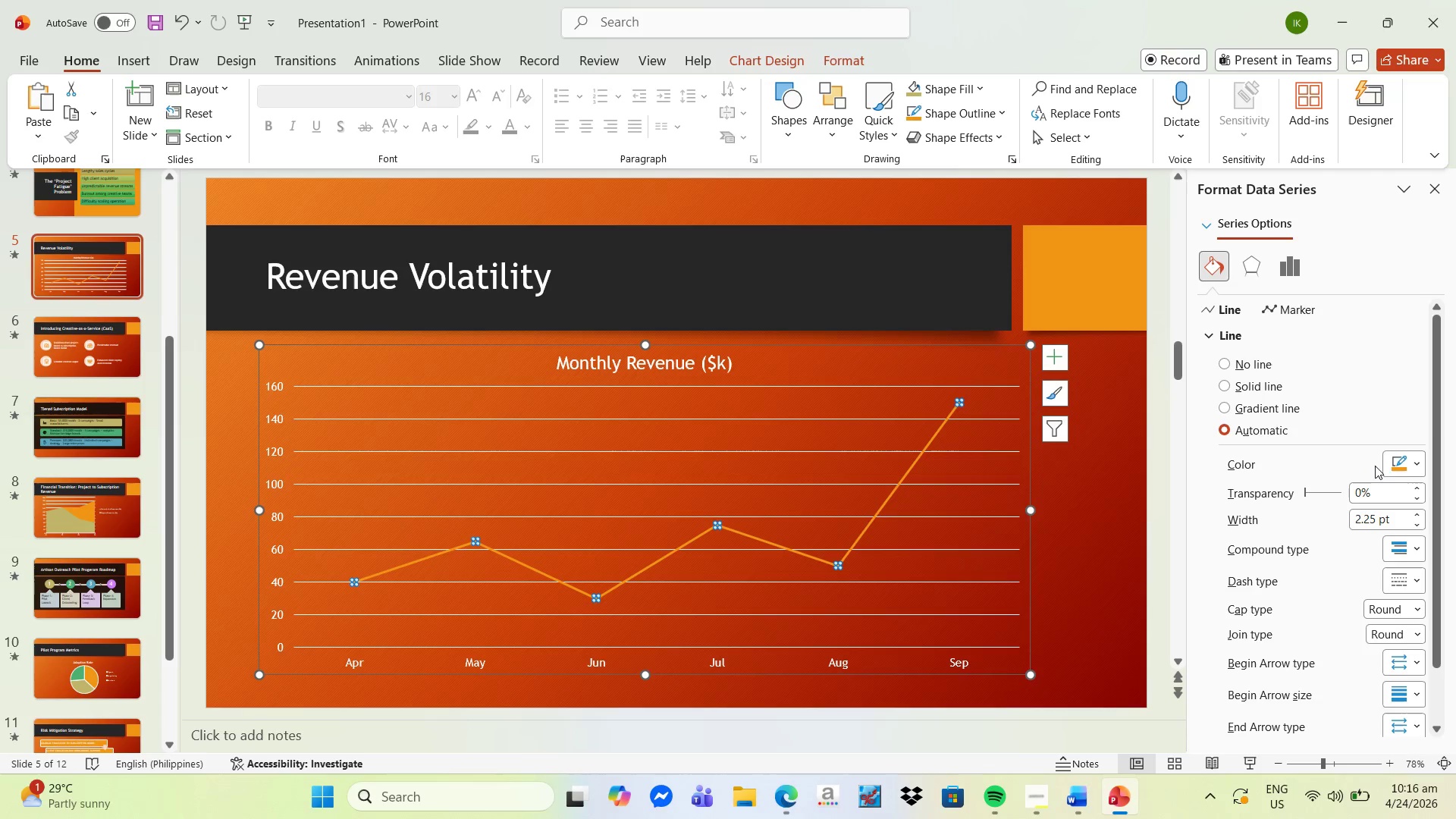 
left_click([1420, 463])
 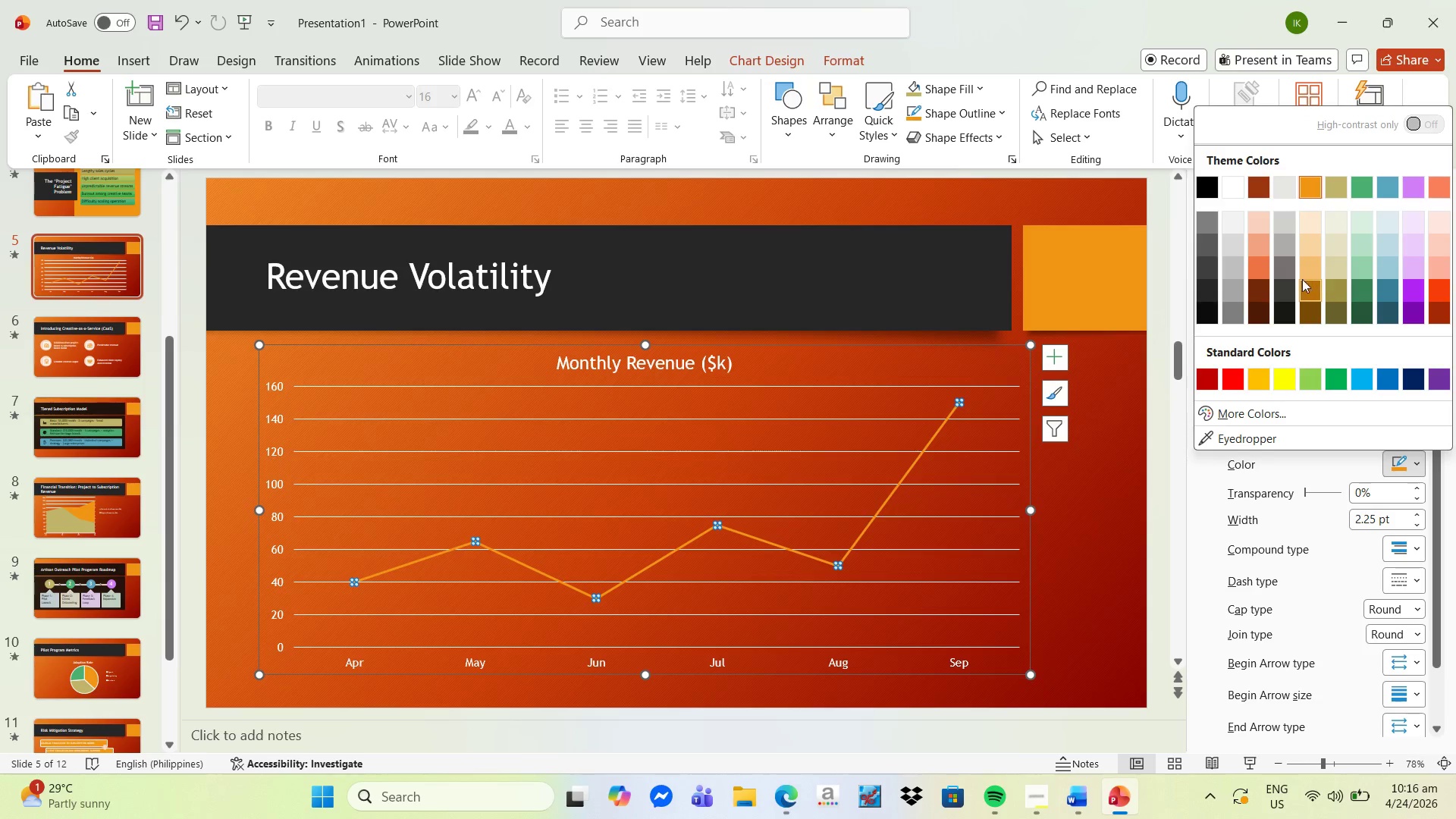 
left_click([1204, 196])
 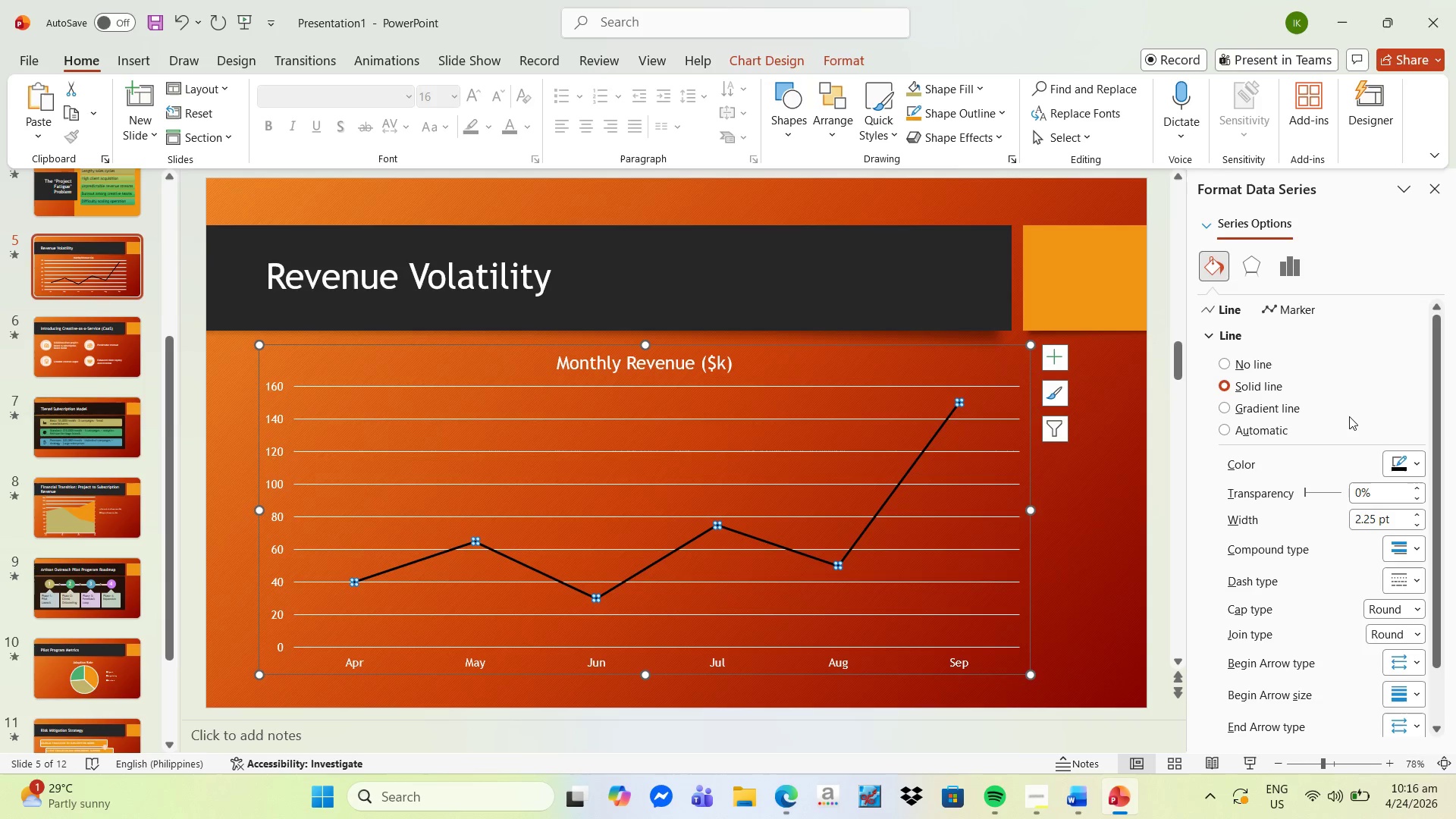 
left_click([1418, 466])
 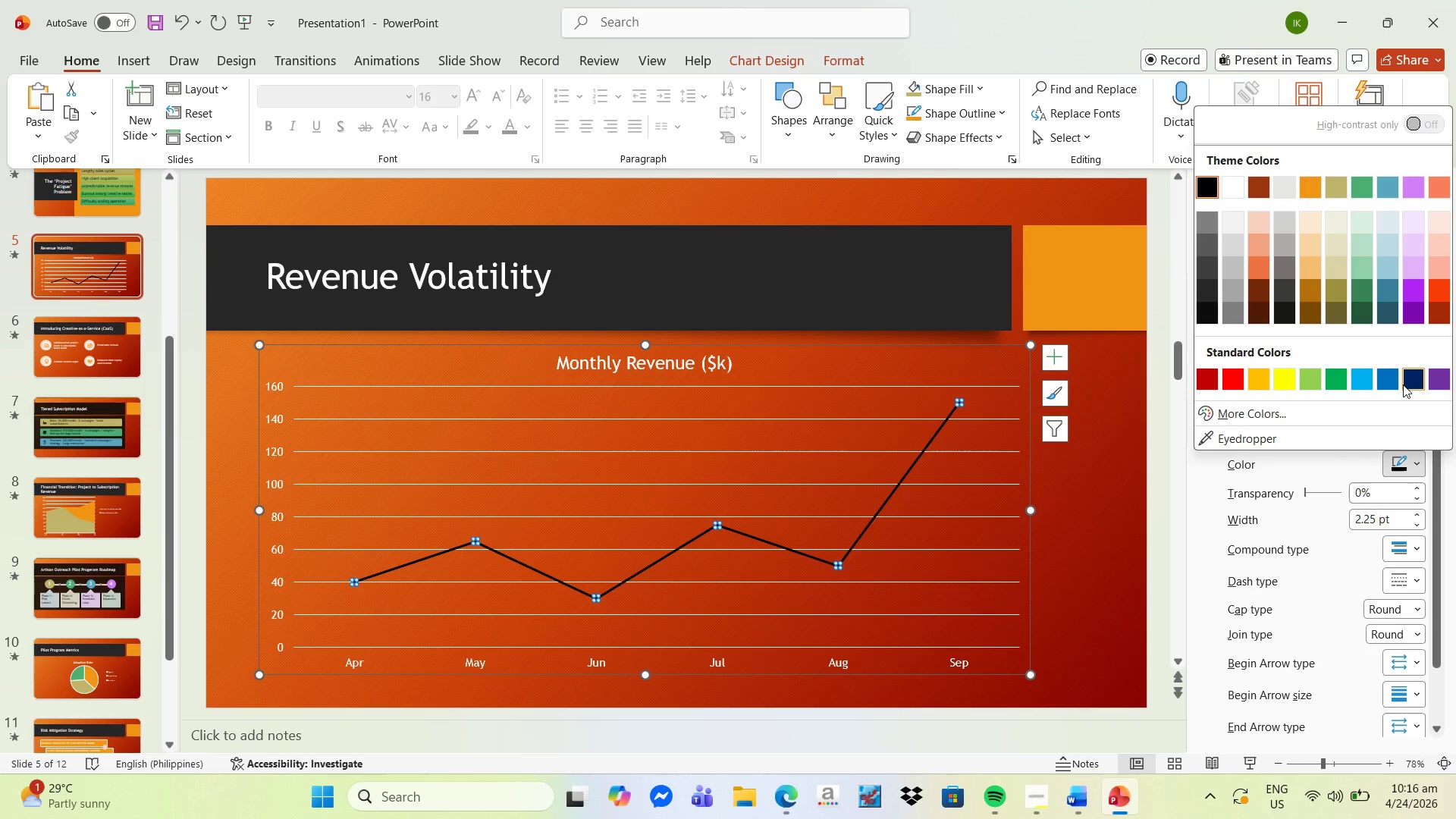 
left_click([1408, 384])
 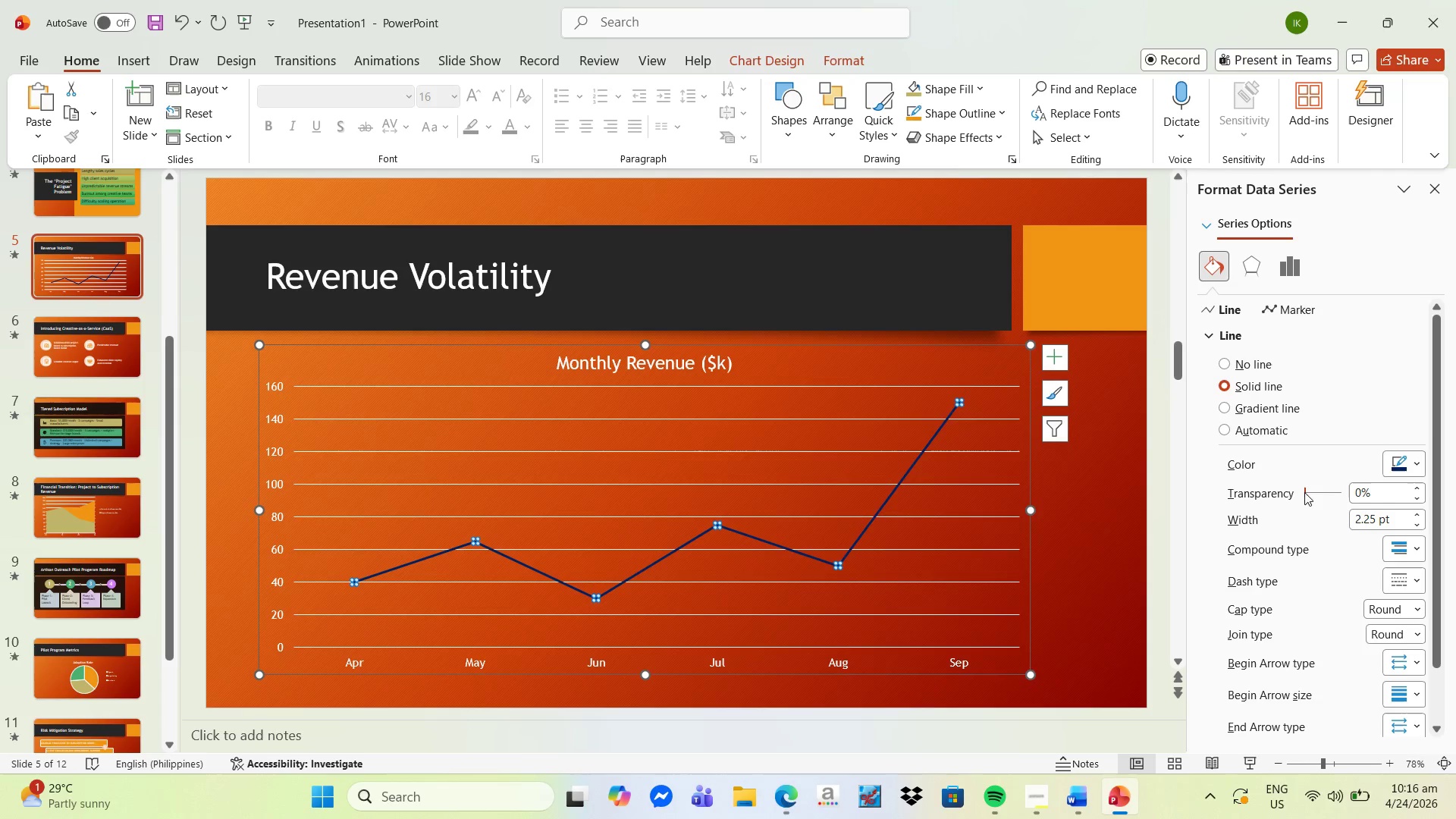 
left_click([1176, 519])
 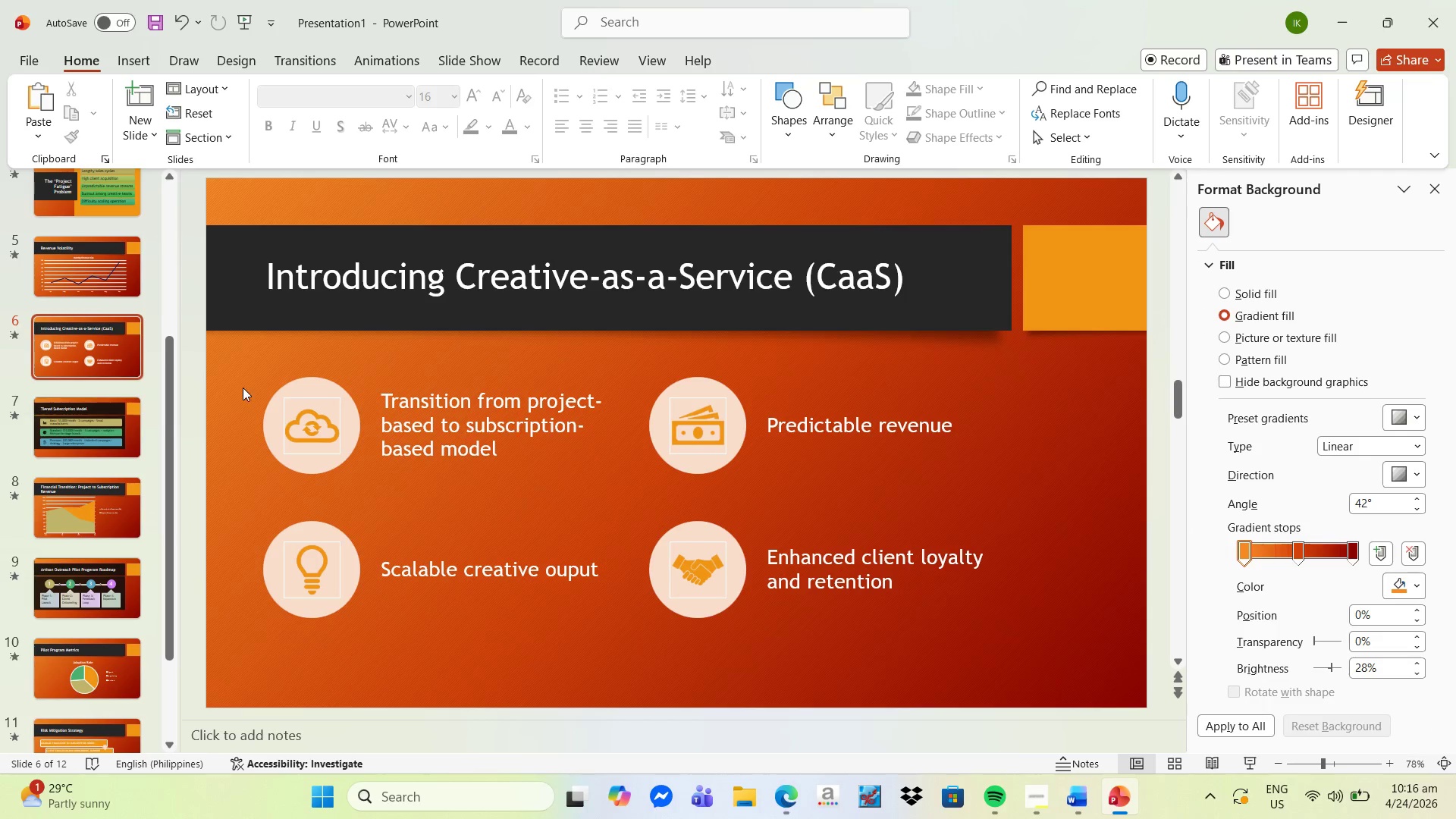 
left_click([47, 285])
 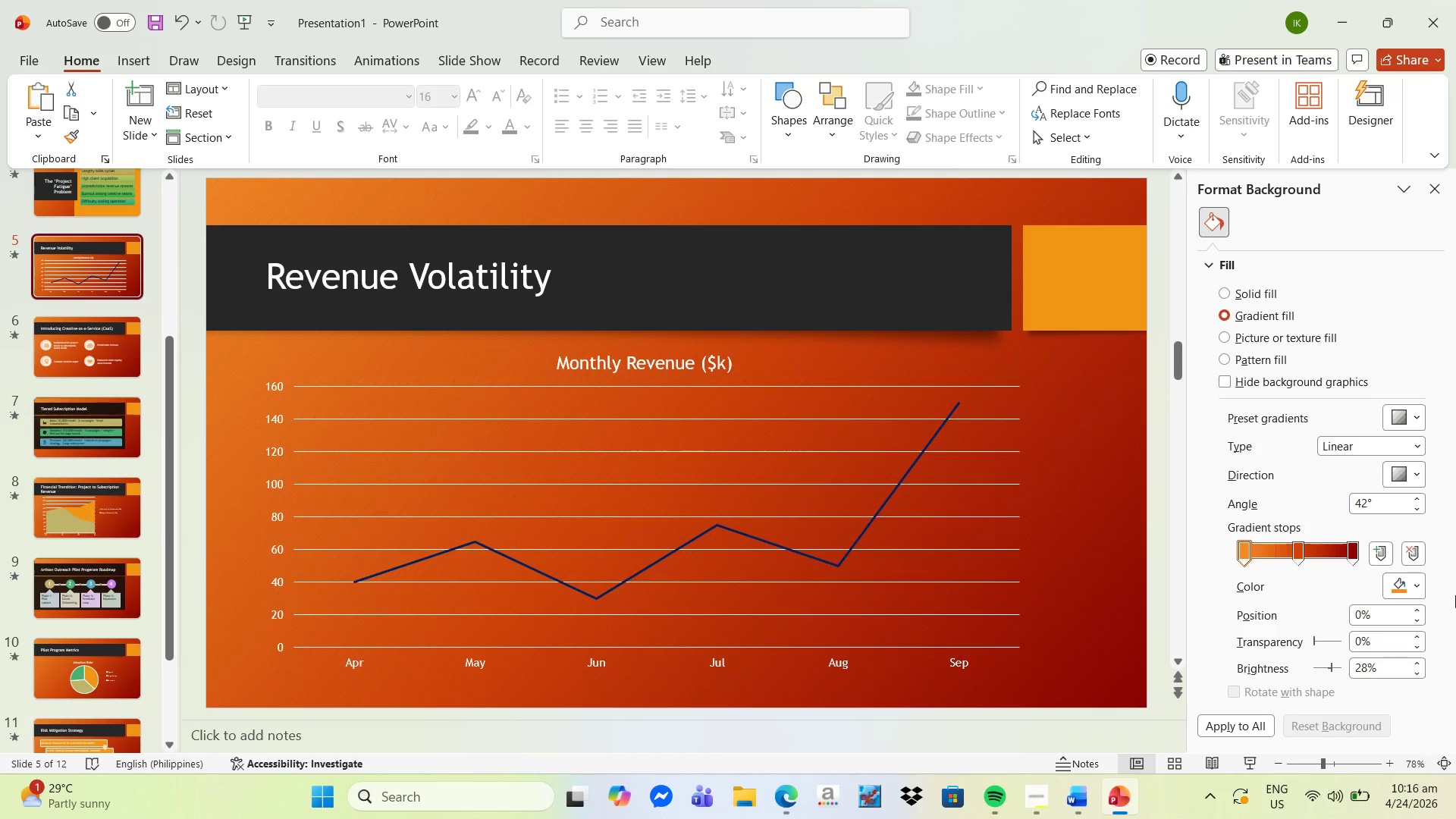 
scroll: coordinate [1381, 667], scroll_direction: down, amount: 4.0
 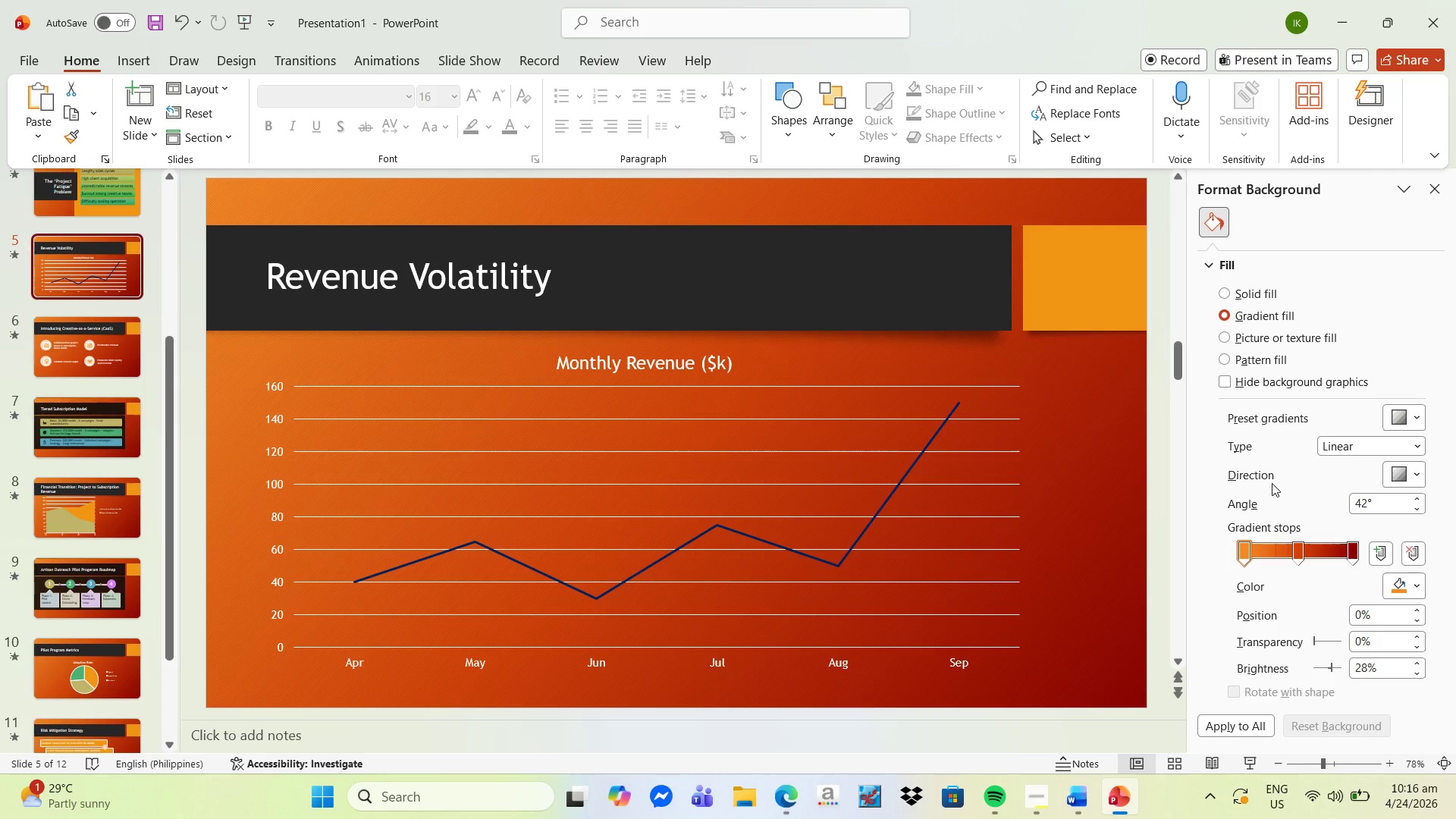 
wait(5.36)
 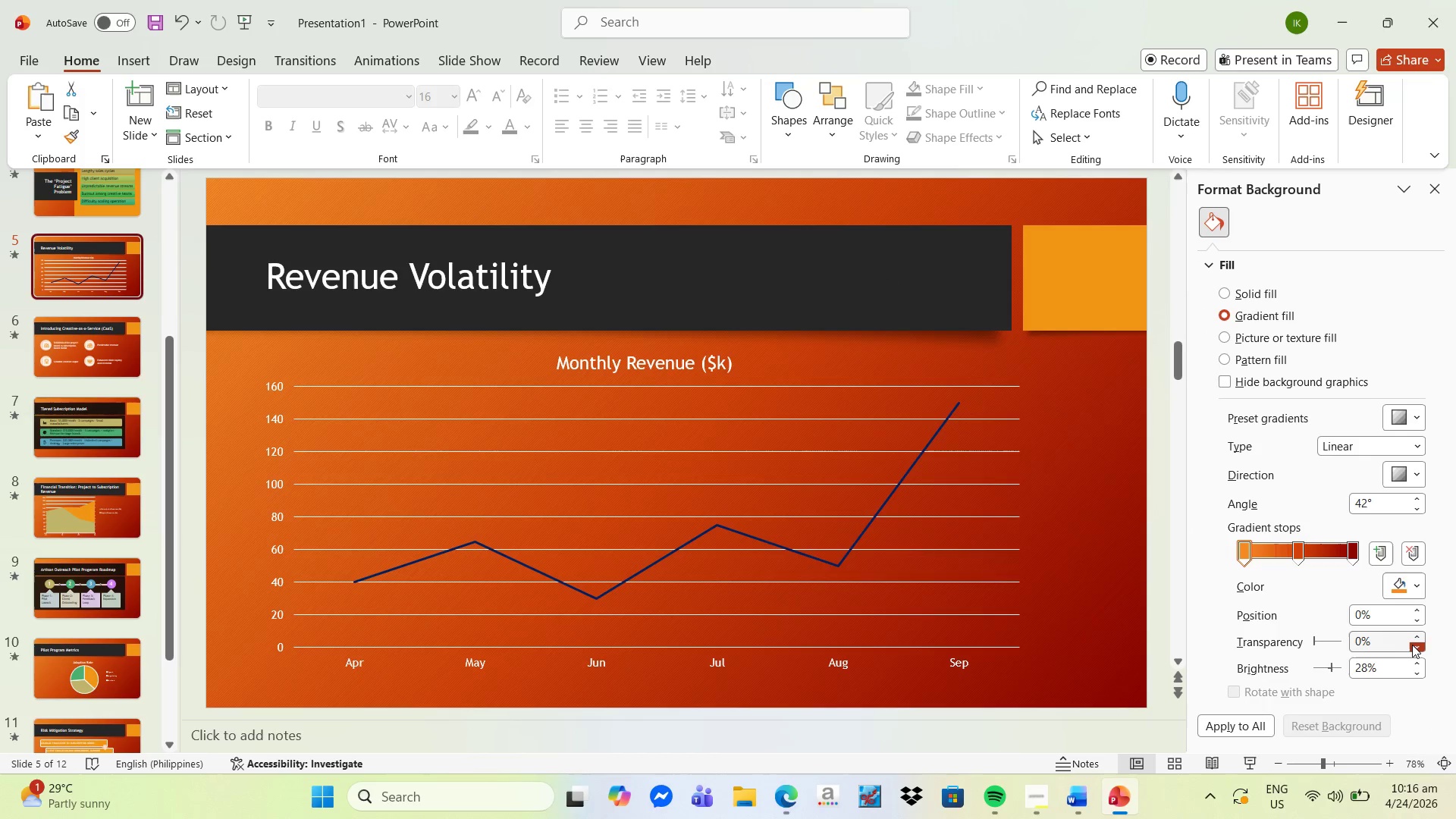 
left_click([908, 469])
 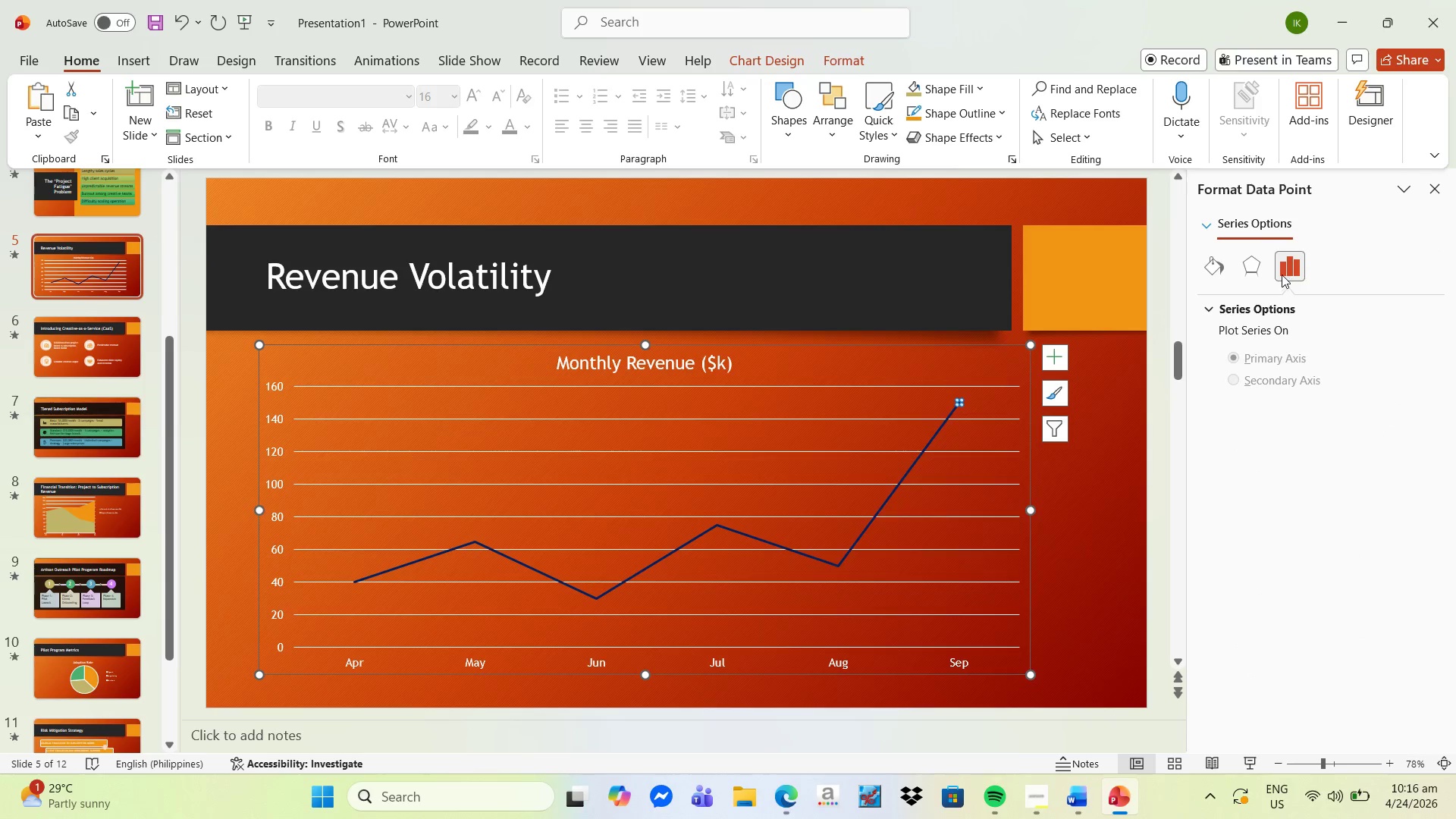 
left_click([1256, 273])
 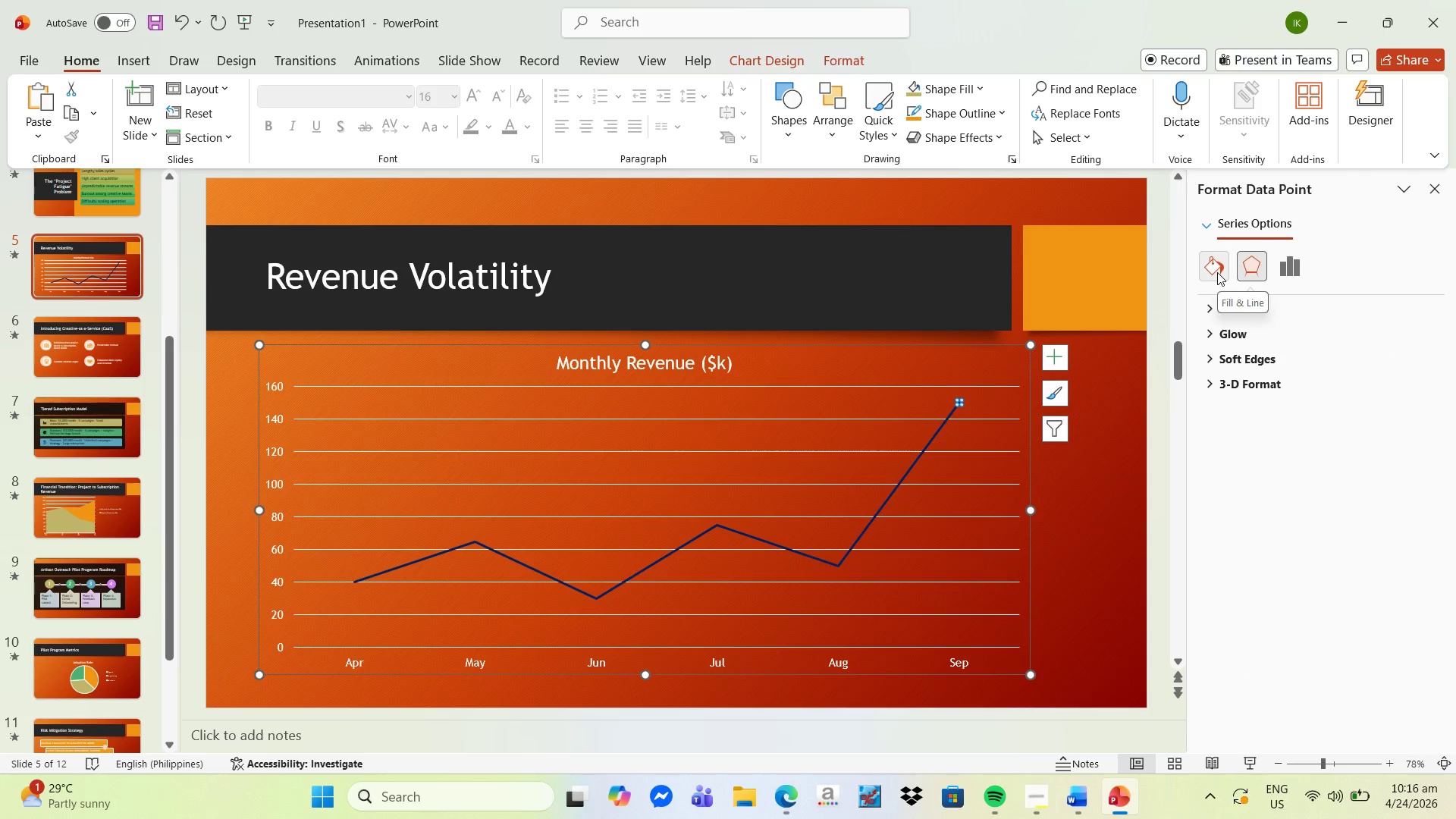 
left_click([1217, 272])
 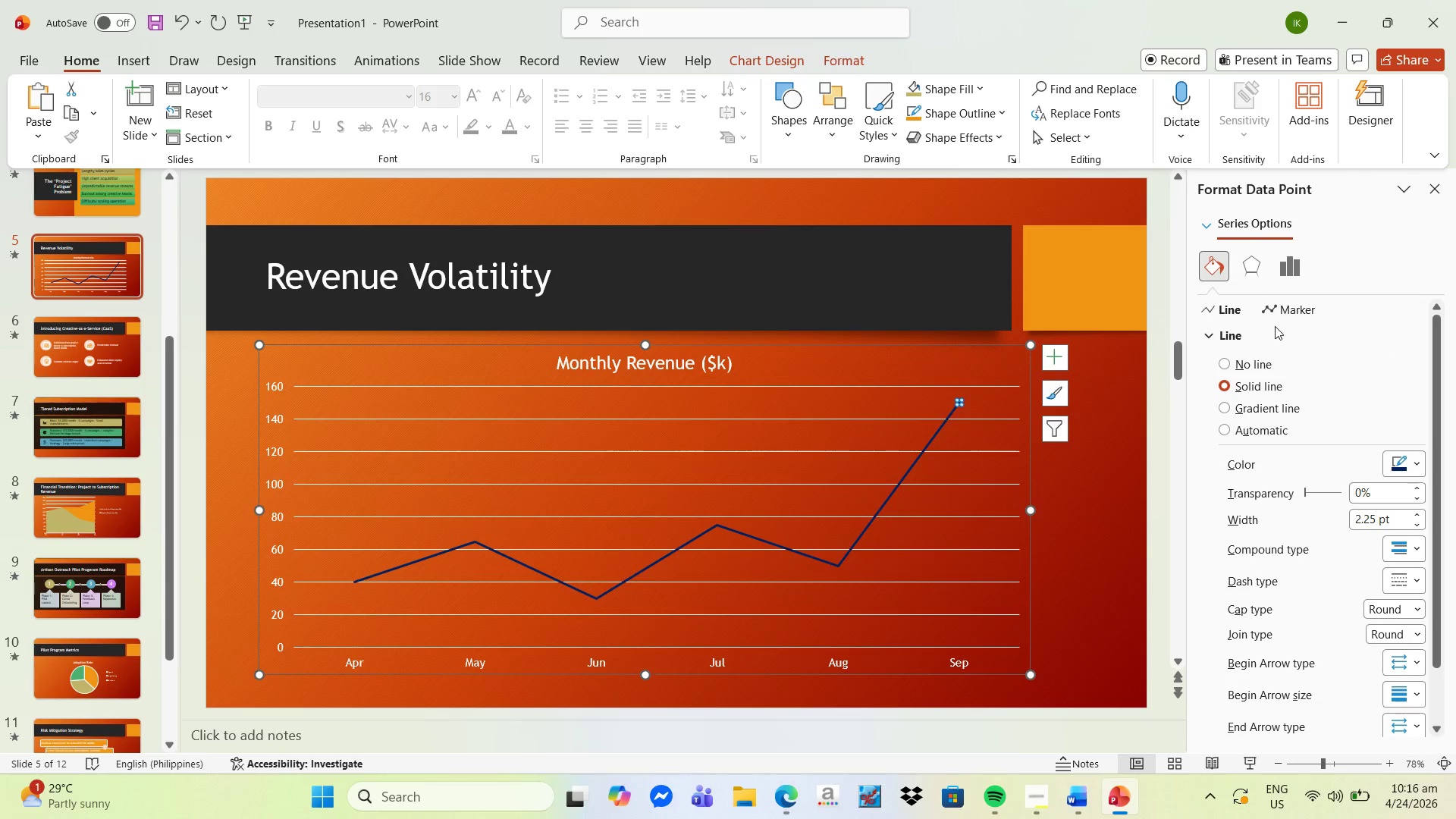 
left_click([1277, 305])
 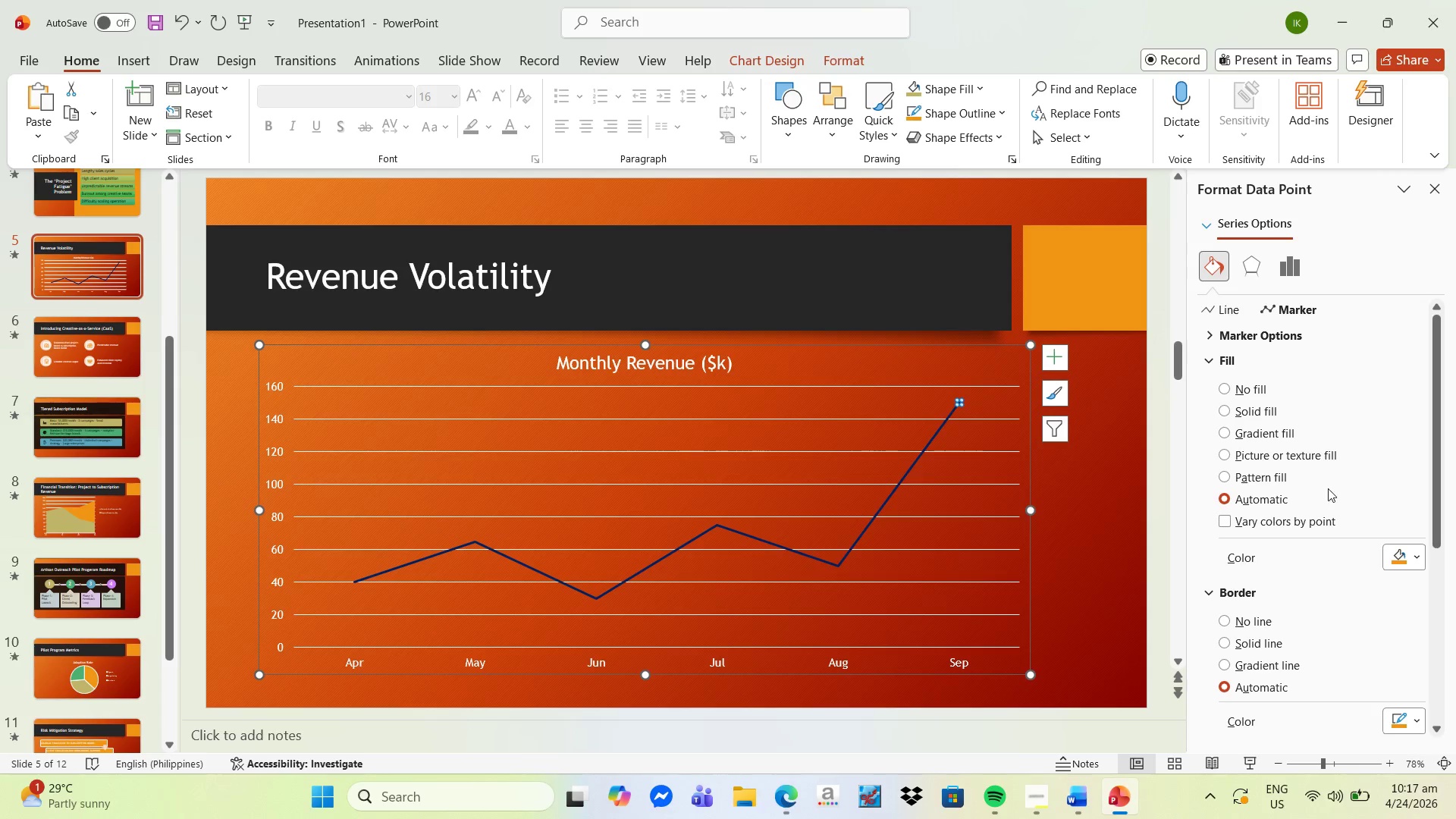 
scroll: coordinate [1344, 632], scroll_direction: down, amount: 7.0
 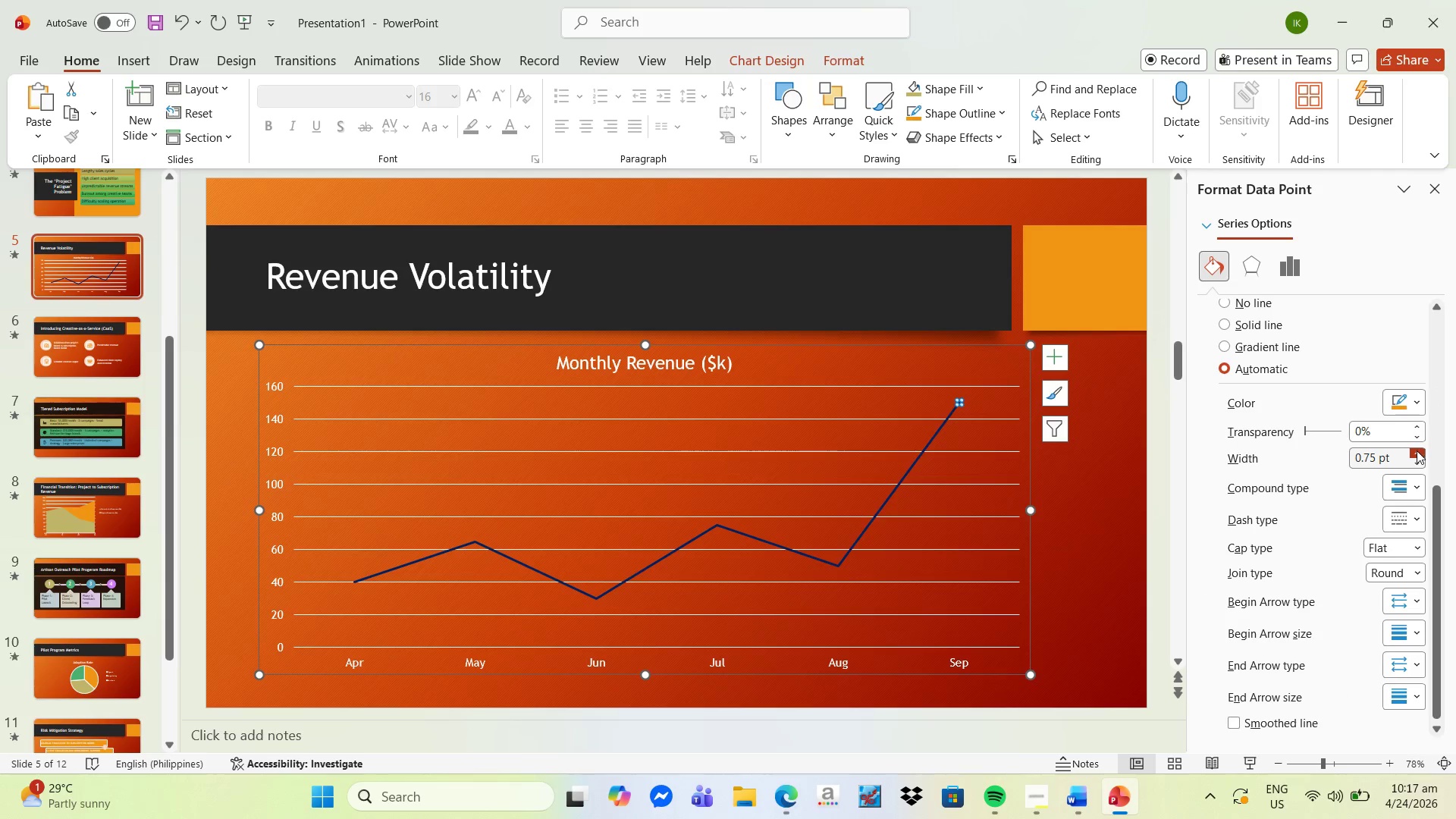 
left_click([1417, 450])
 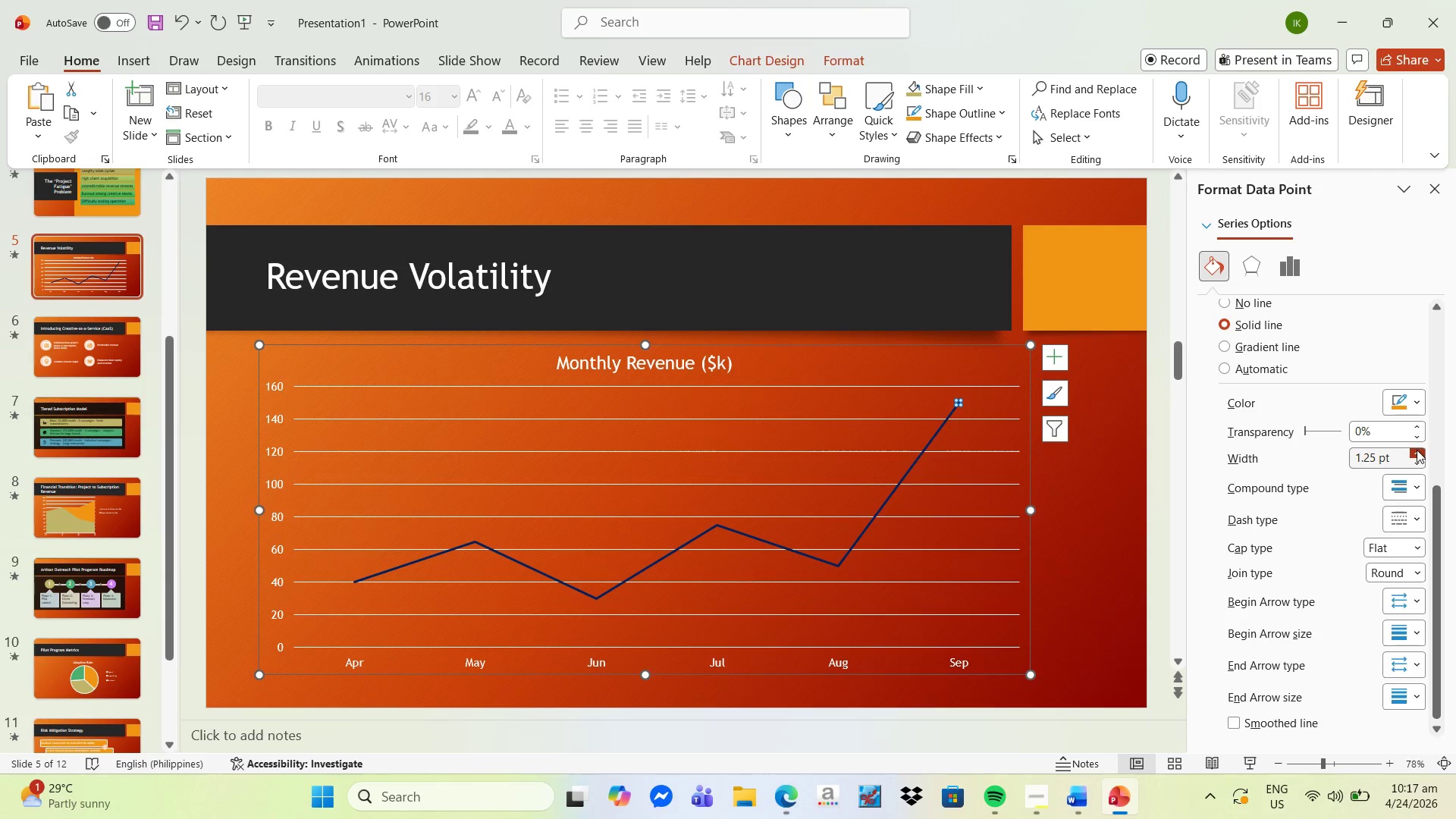 
double_click([1417, 450])
 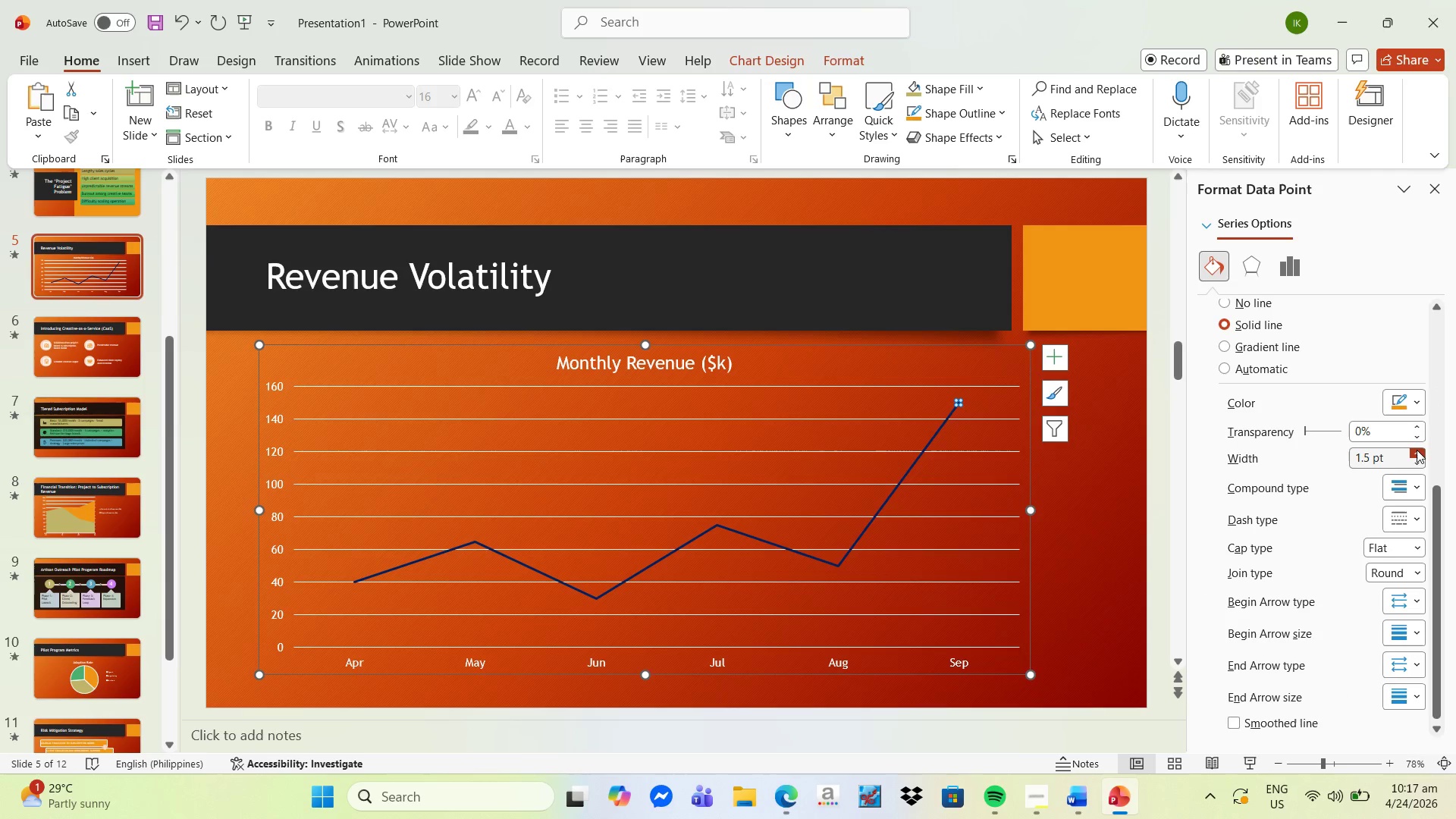 
triple_click([1417, 450])
 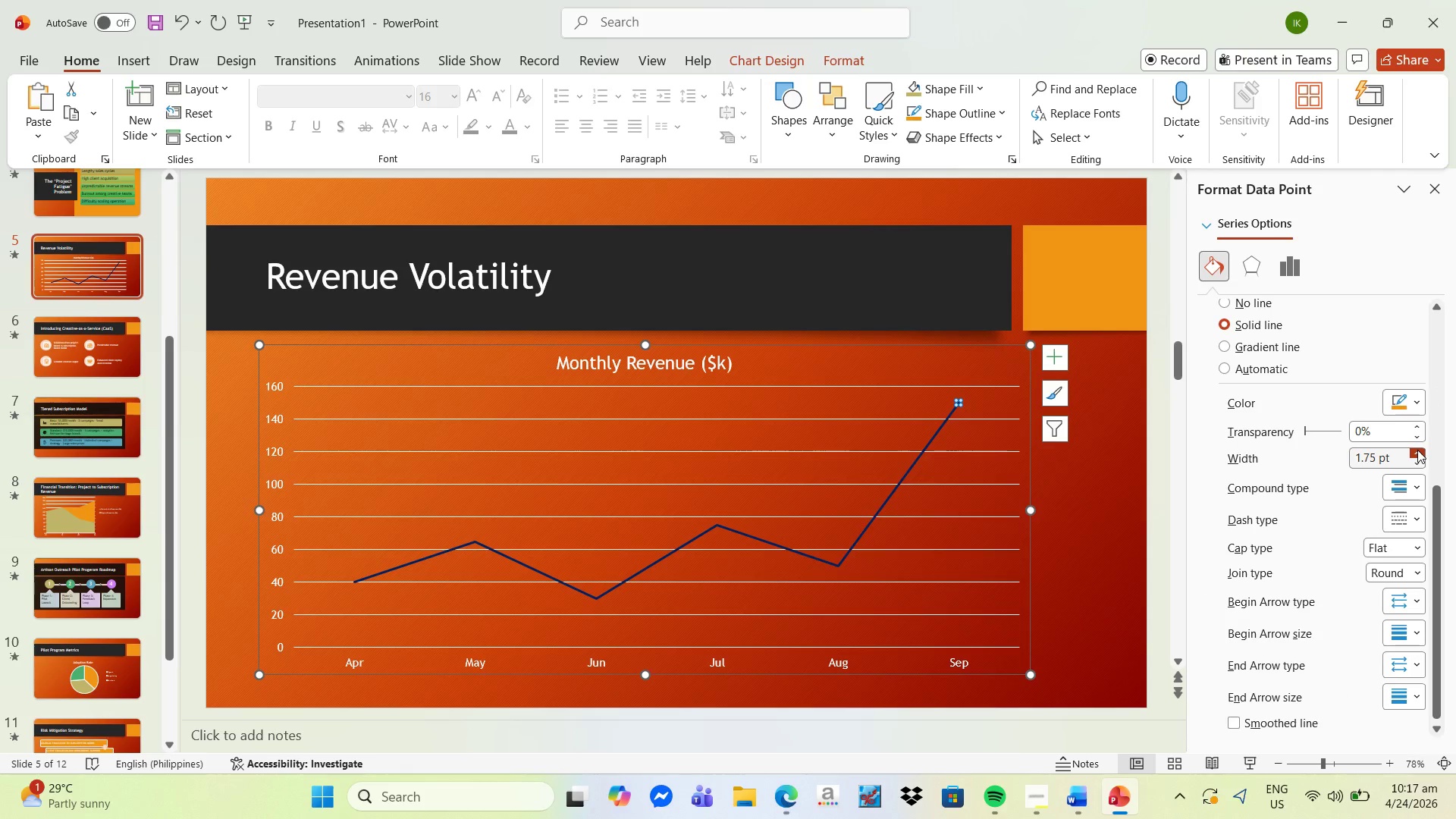 
double_click([1417, 450])
 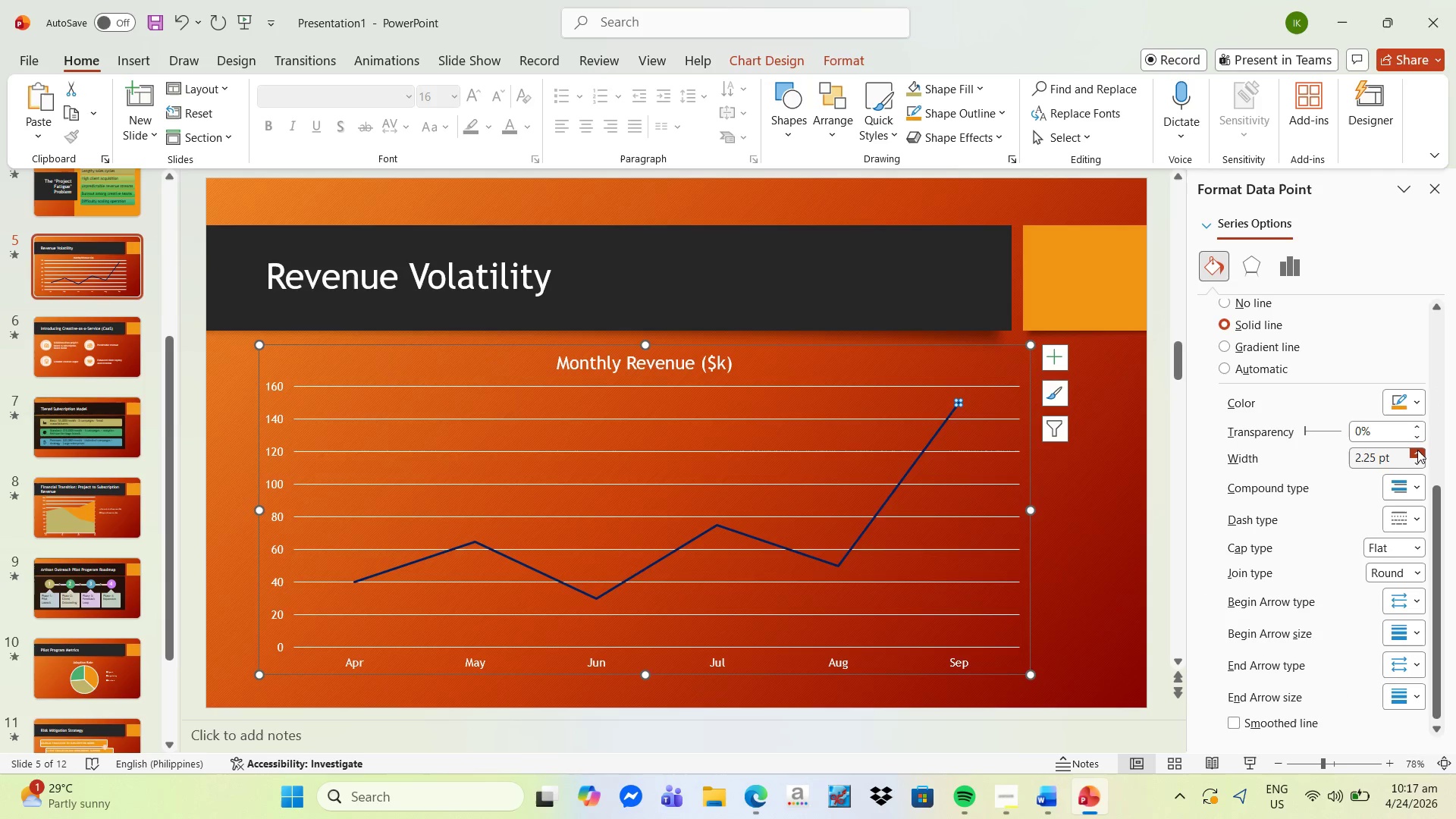 
triple_click([1417, 450])
 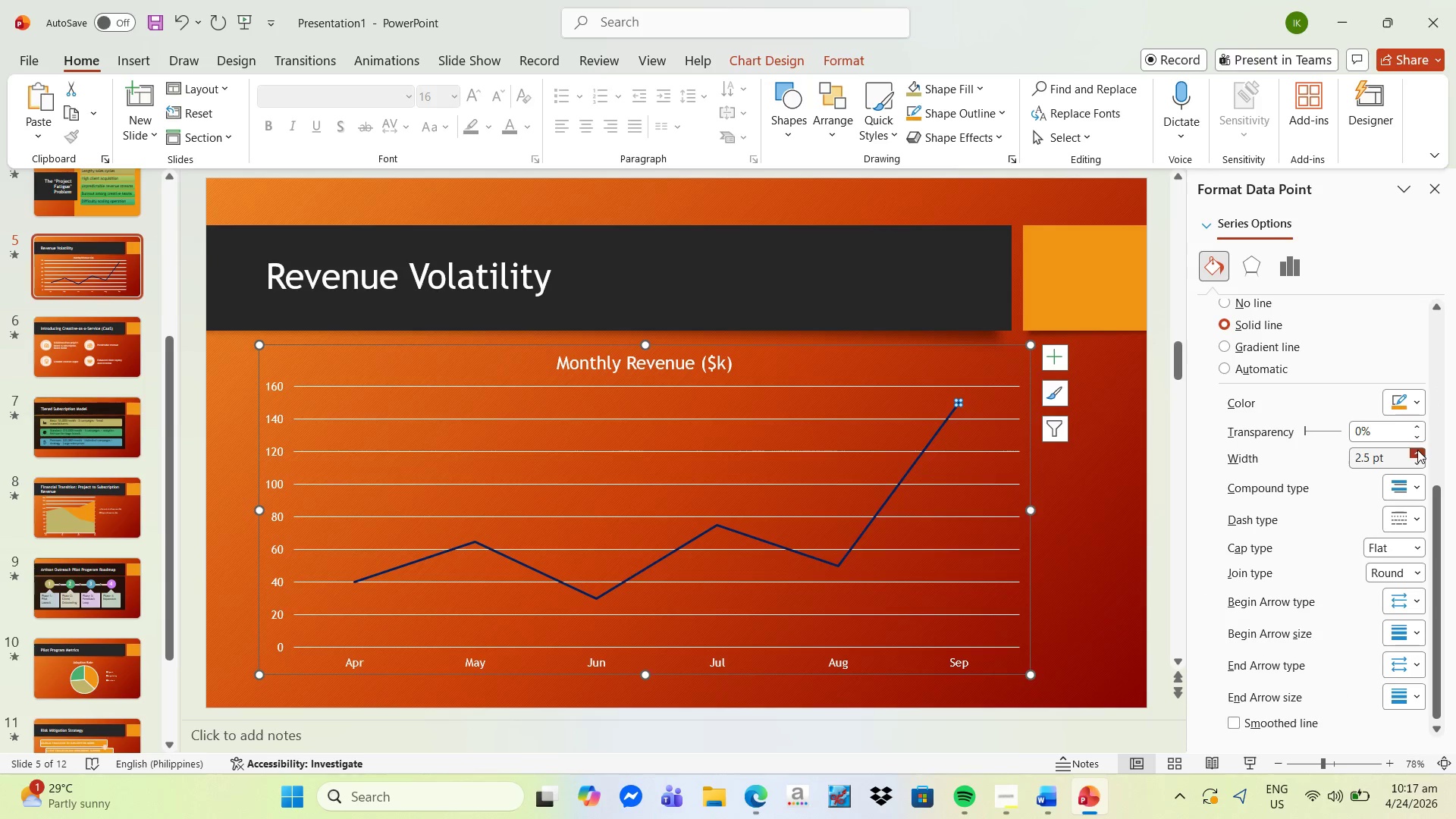 
triple_click([1417, 450])
 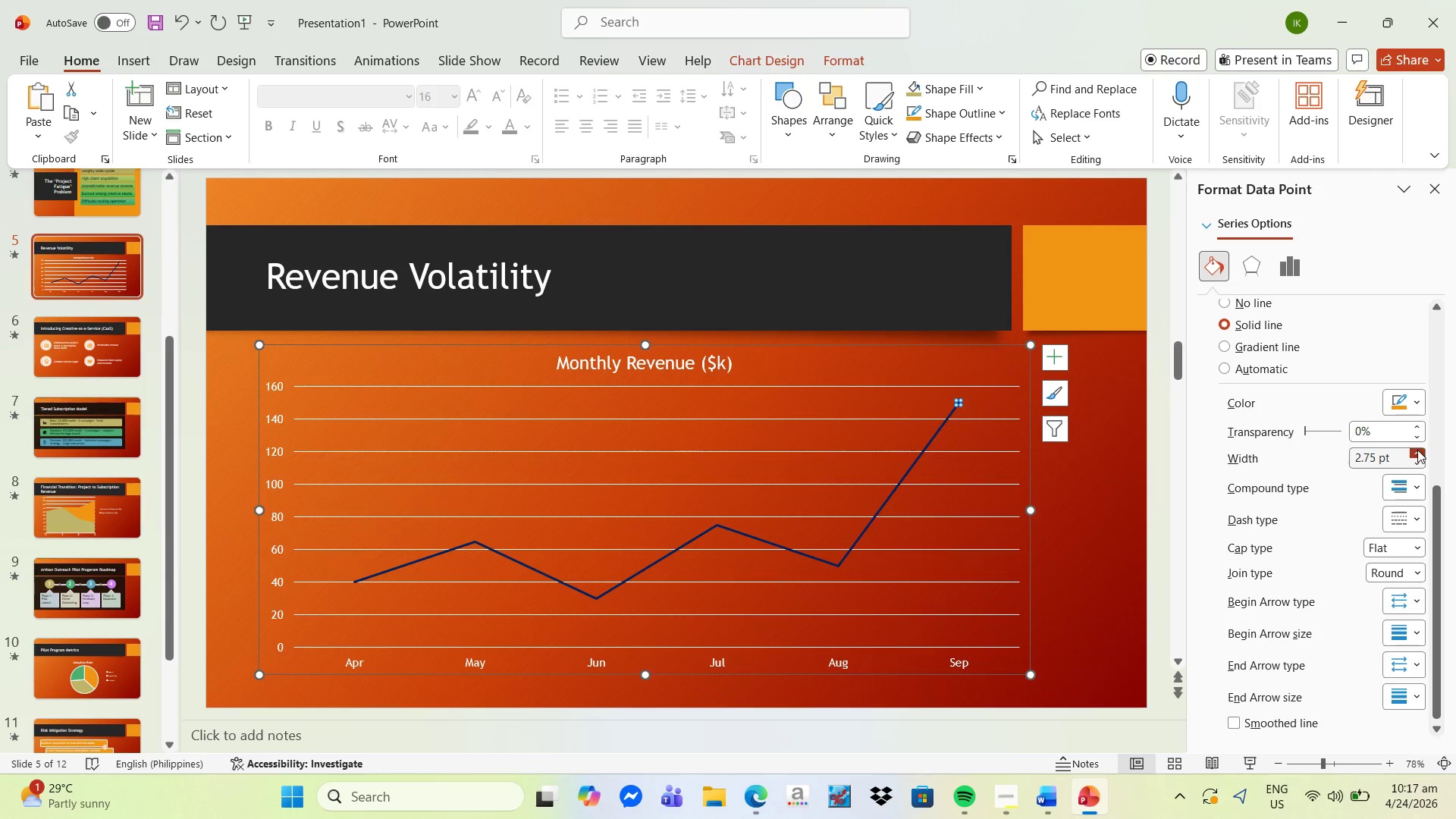 
triple_click([1417, 450])
 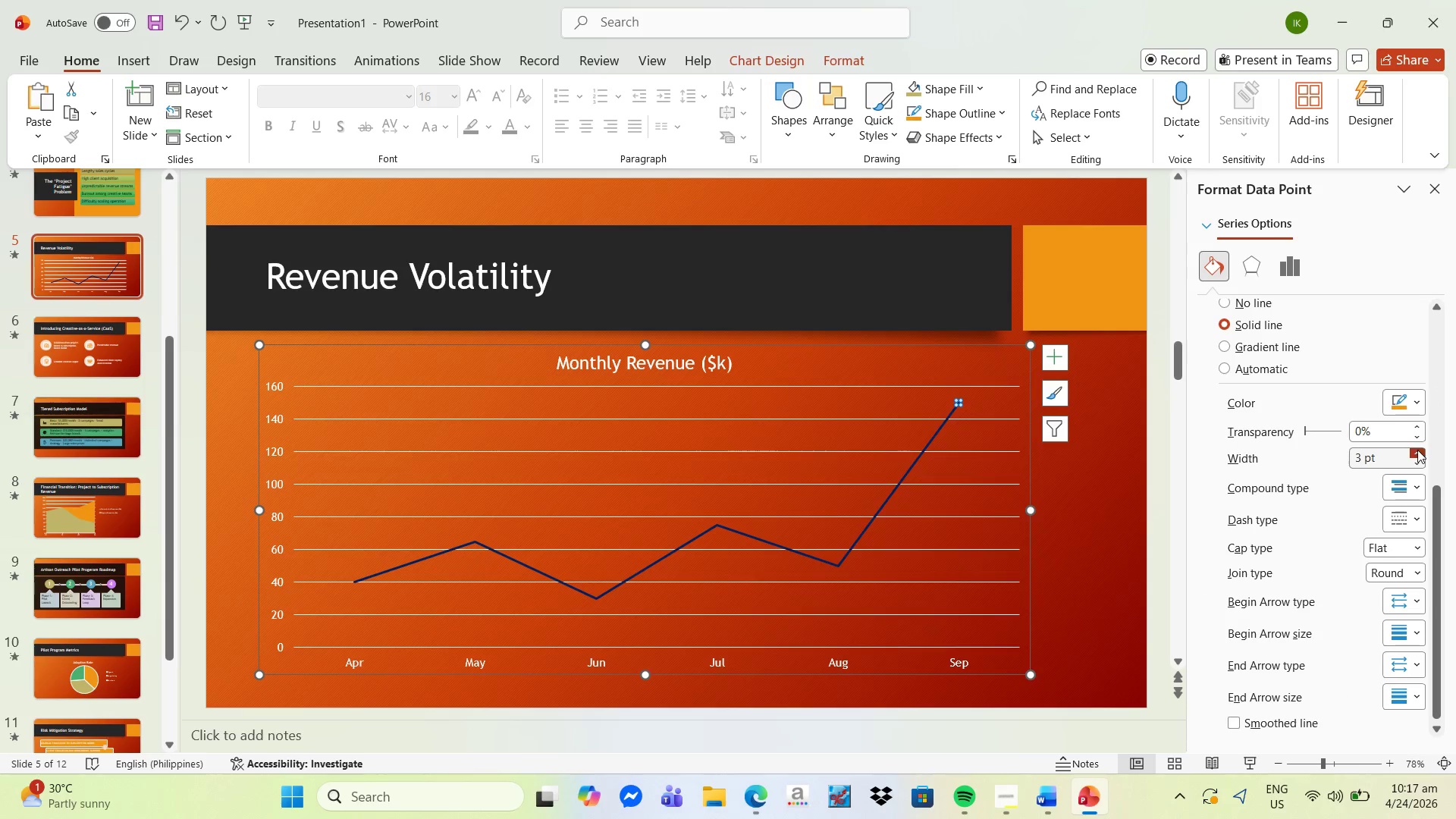 
triple_click([1417, 450])
 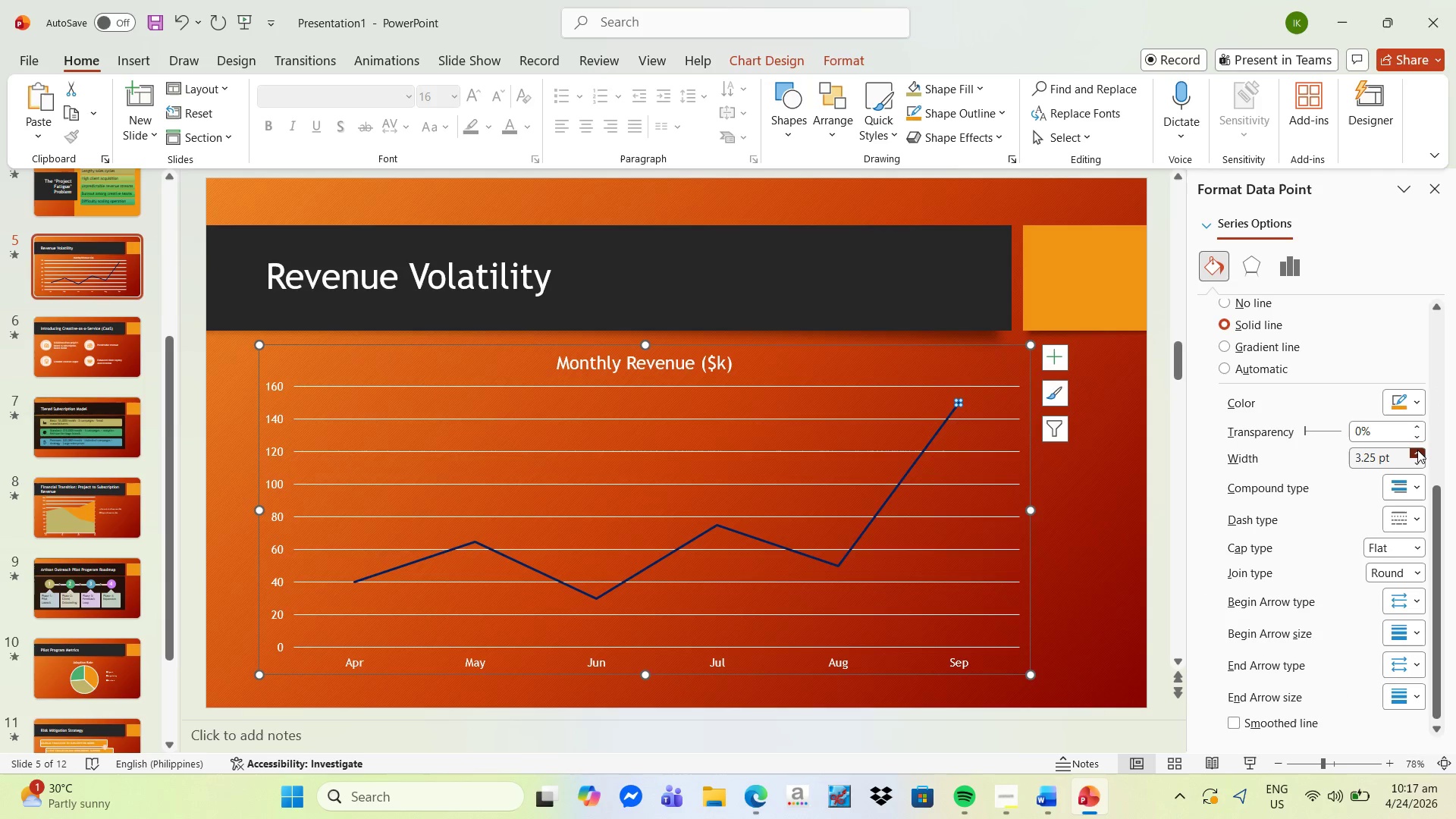 
triple_click([1417, 450])
 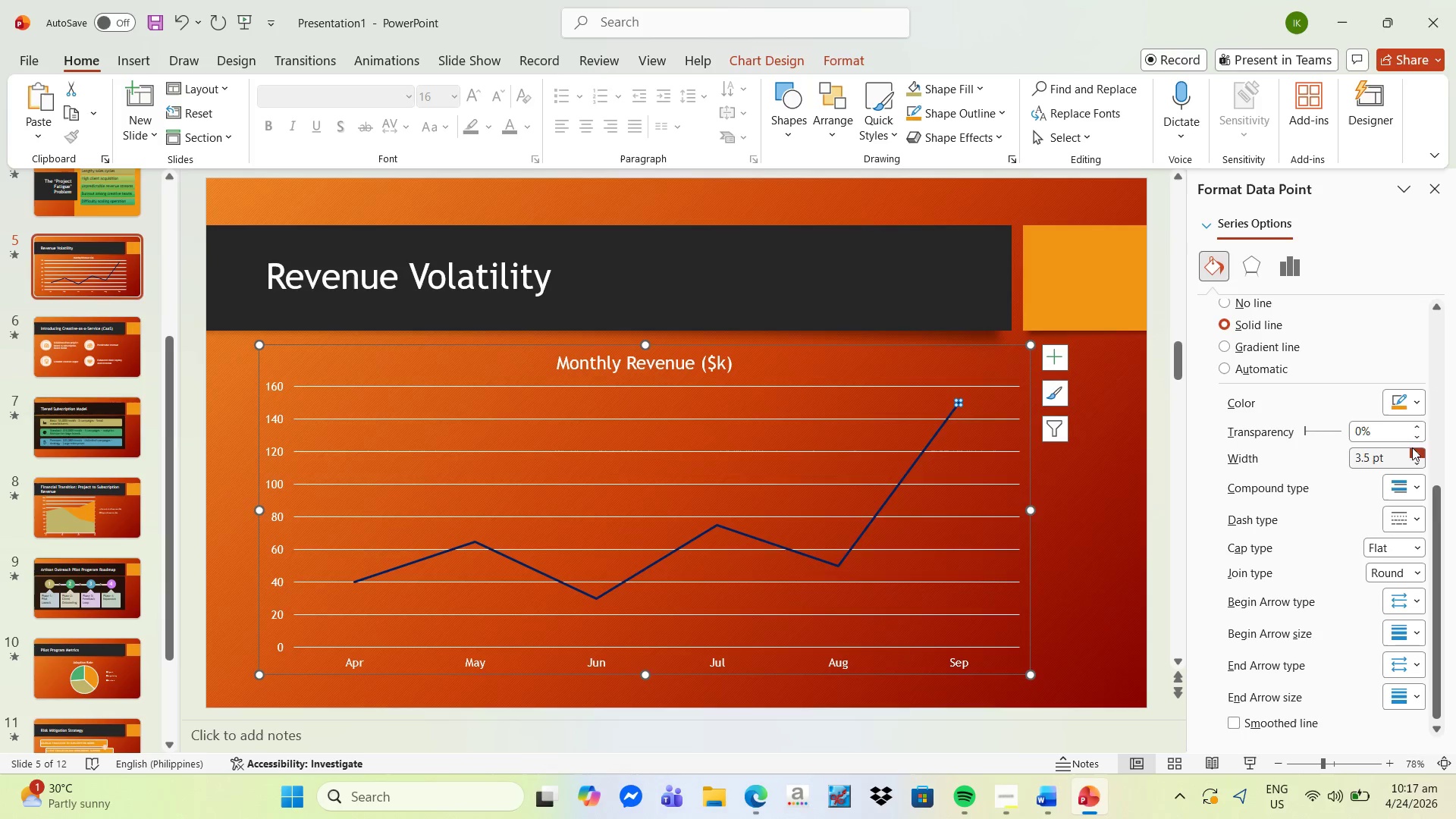 
scroll: coordinate [1413, 439], scroll_direction: up, amount: 1.0
 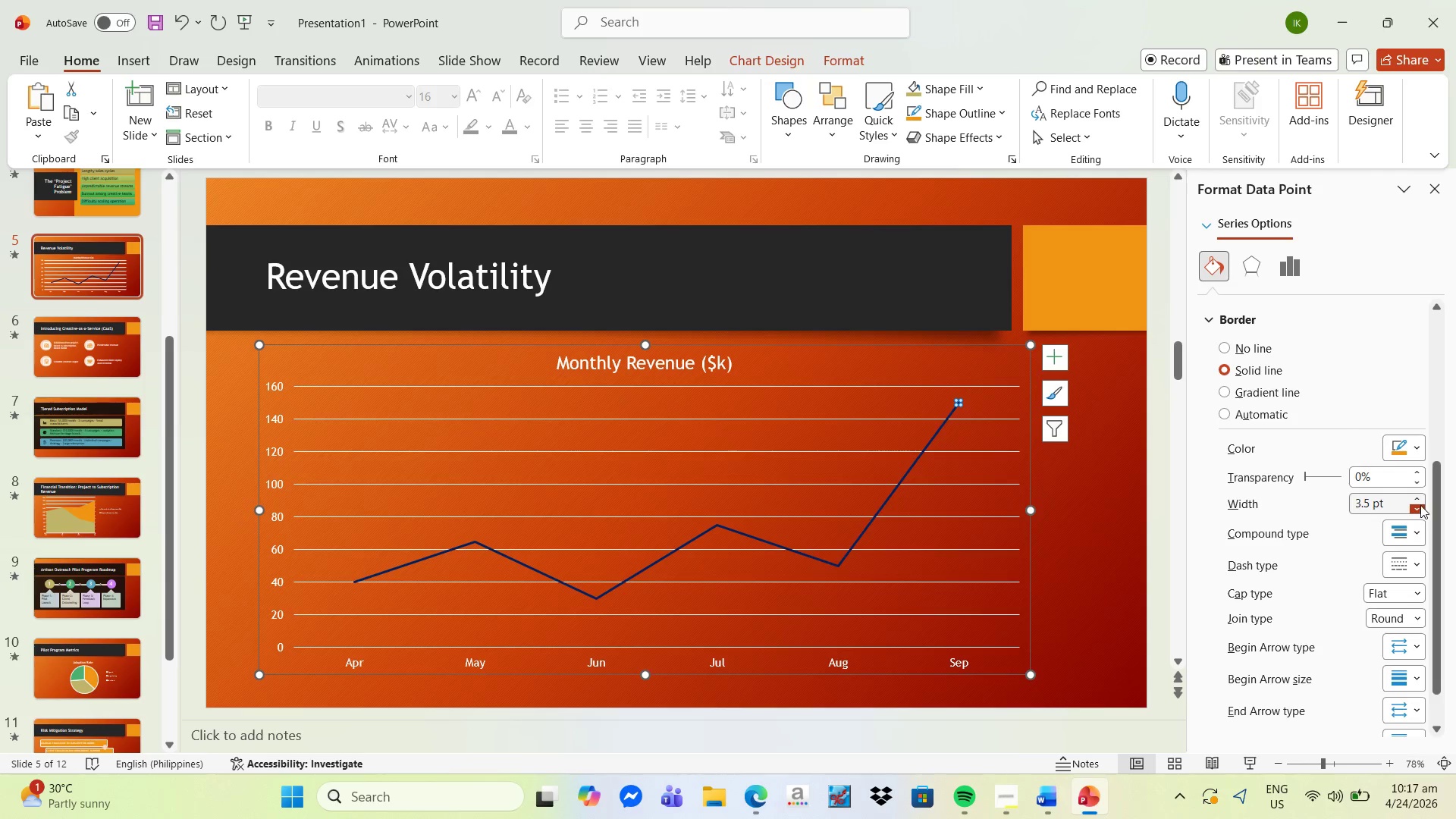 
double_click([1418, 495])
 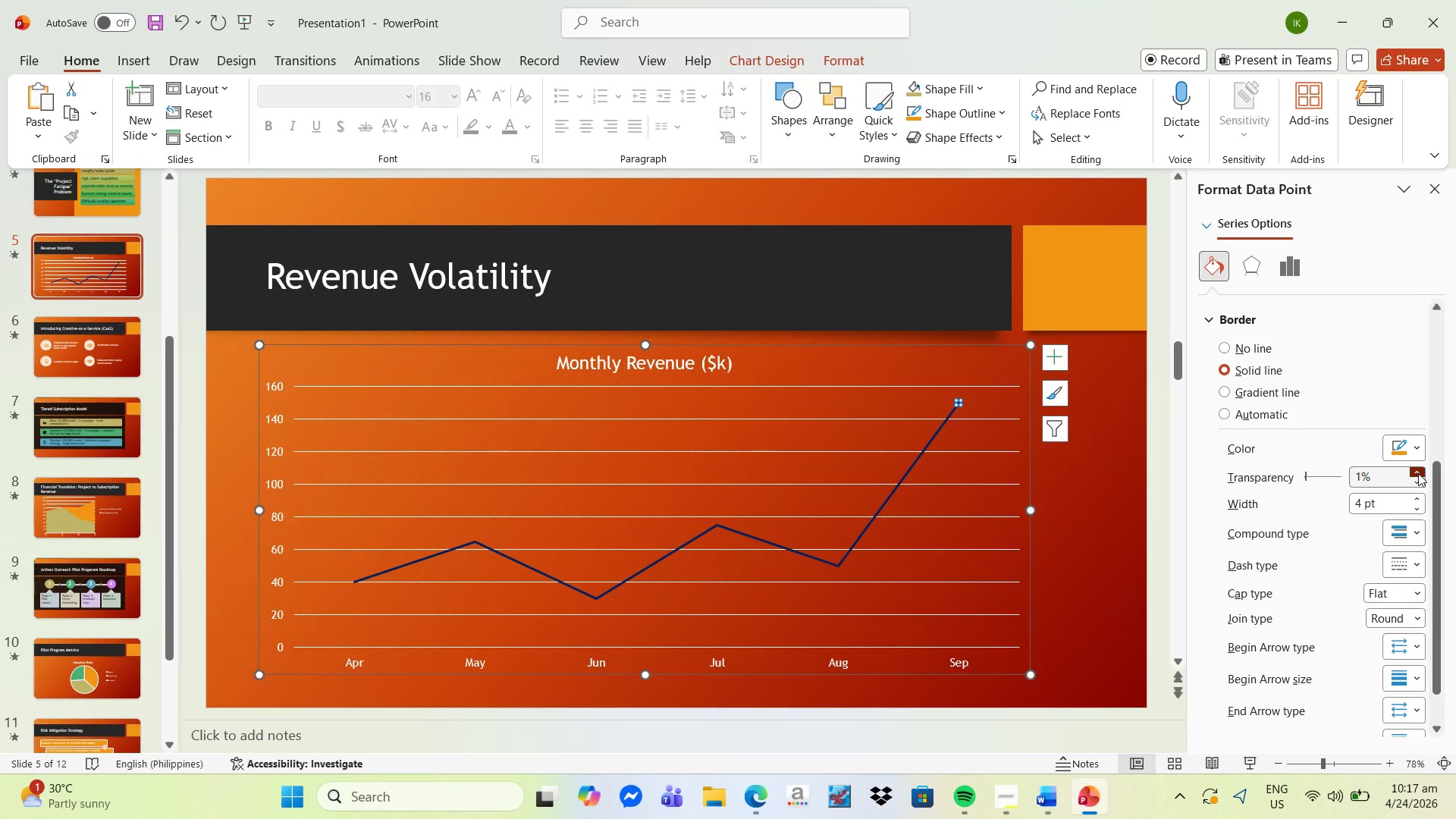 
double_click([1418, 473])
 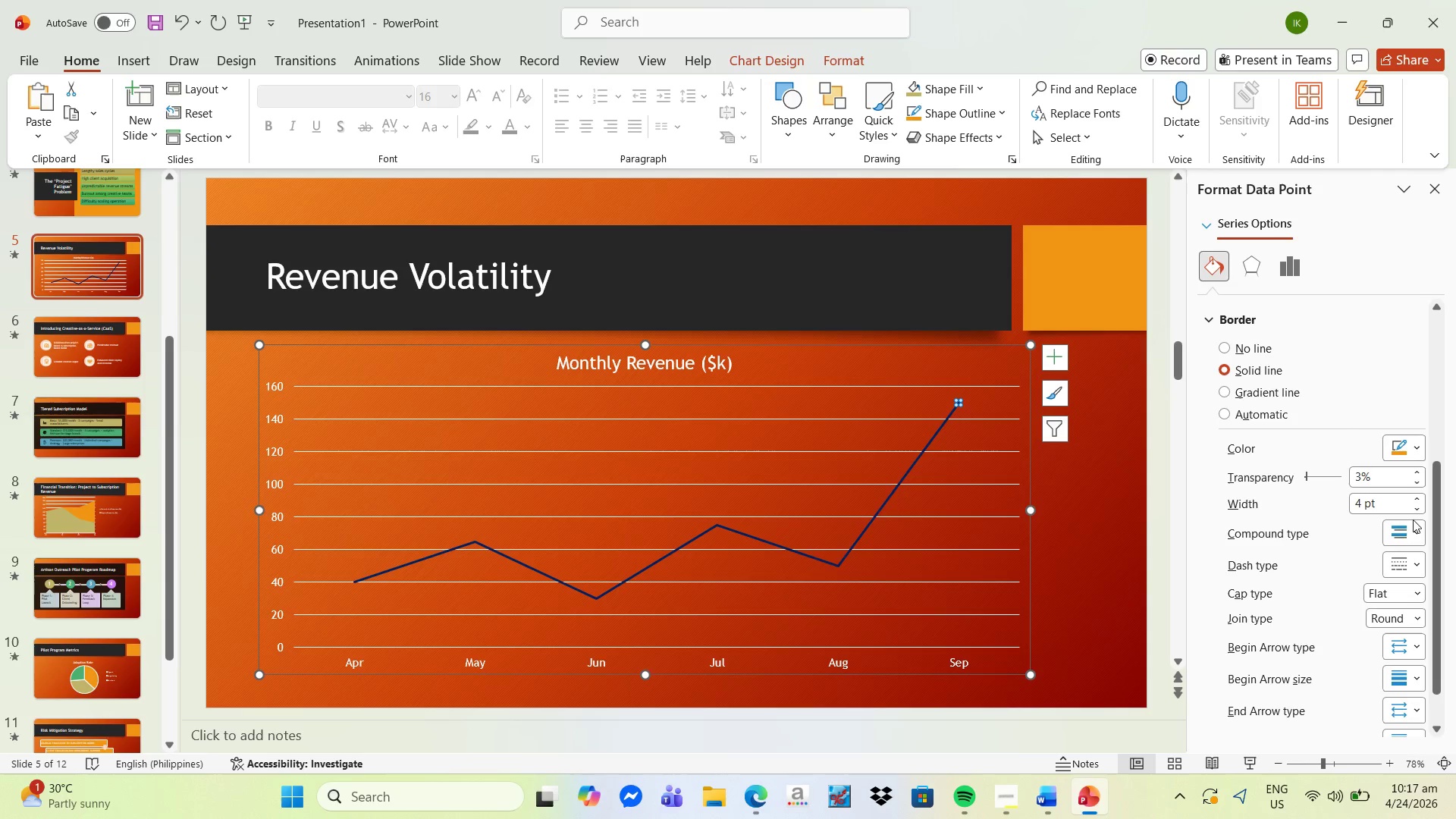 
left_click([1421, 531])
 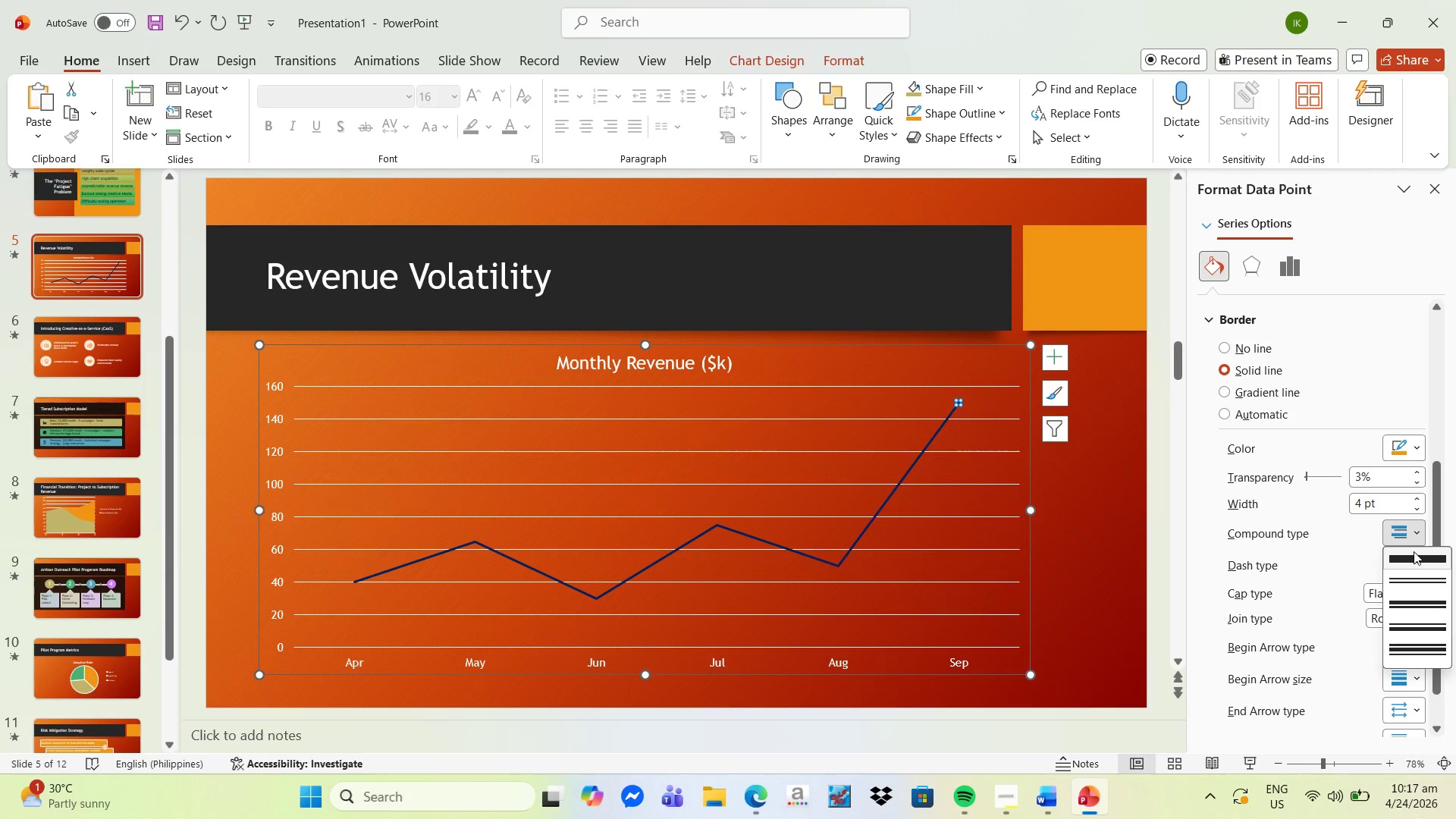 
left_click([1413, 554])
 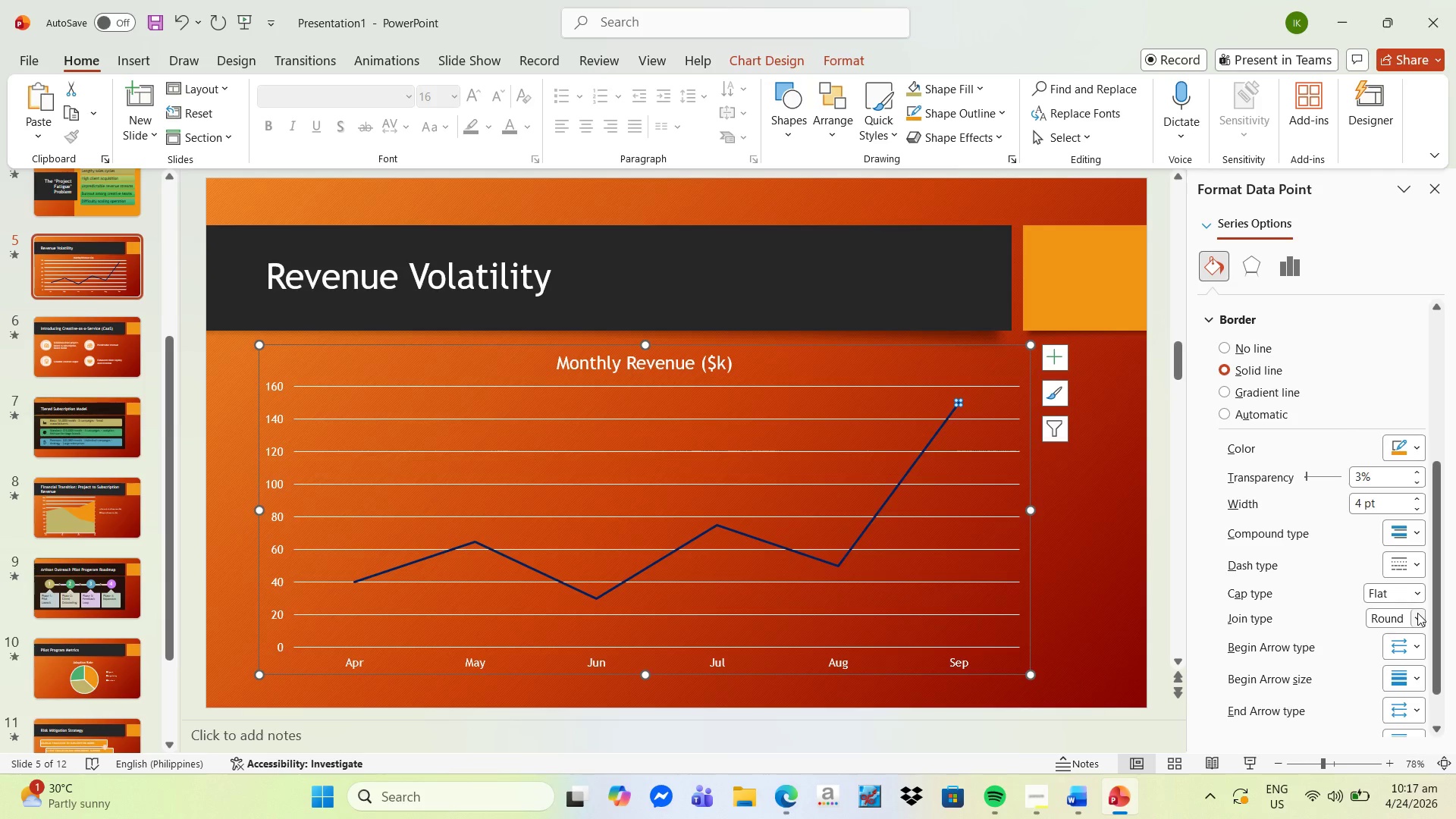 
scroll: coordinate [1407, 669], scroll_direction: down, amount: 5.0
 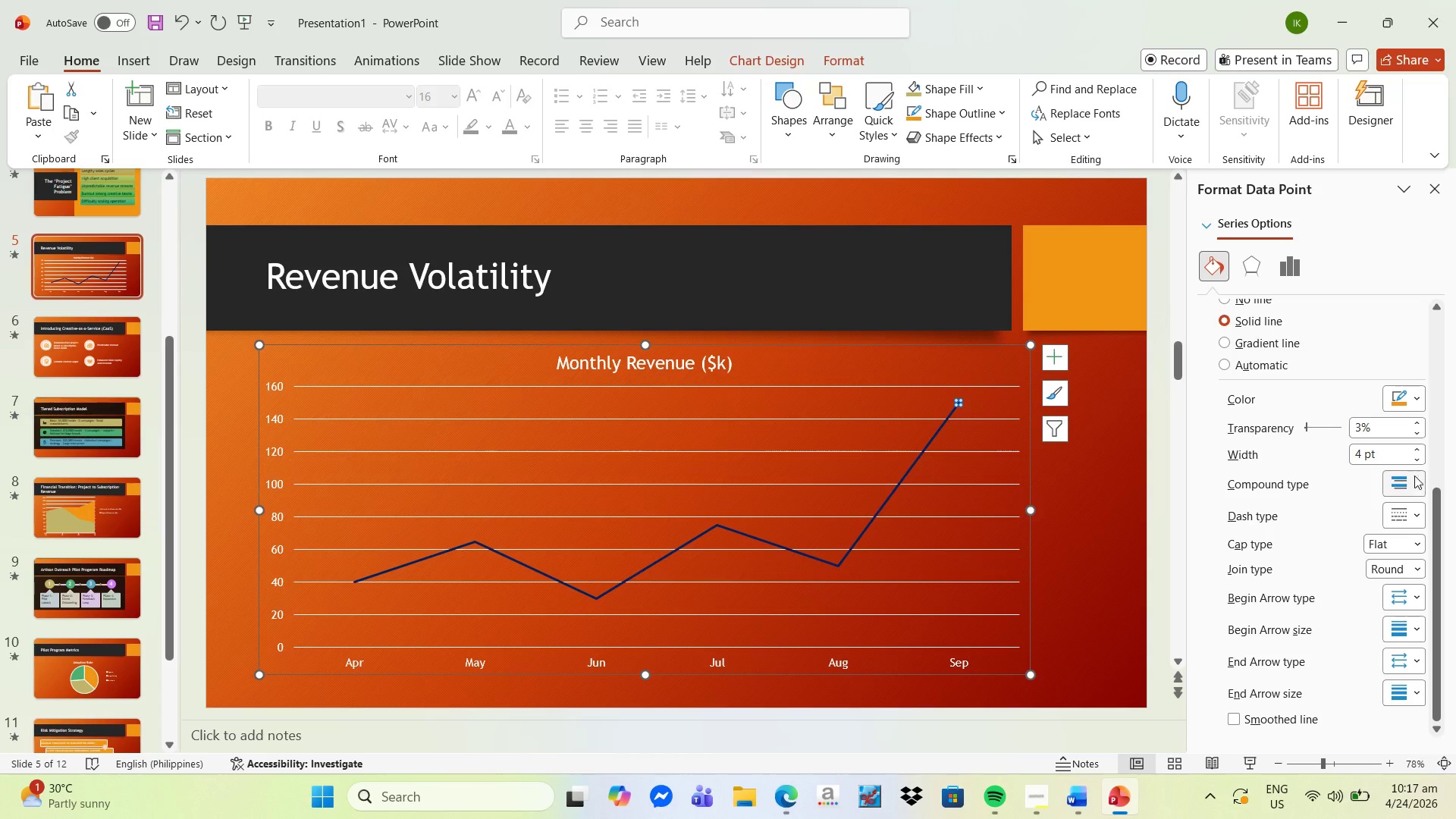 
mouse_move([1395, 458])
 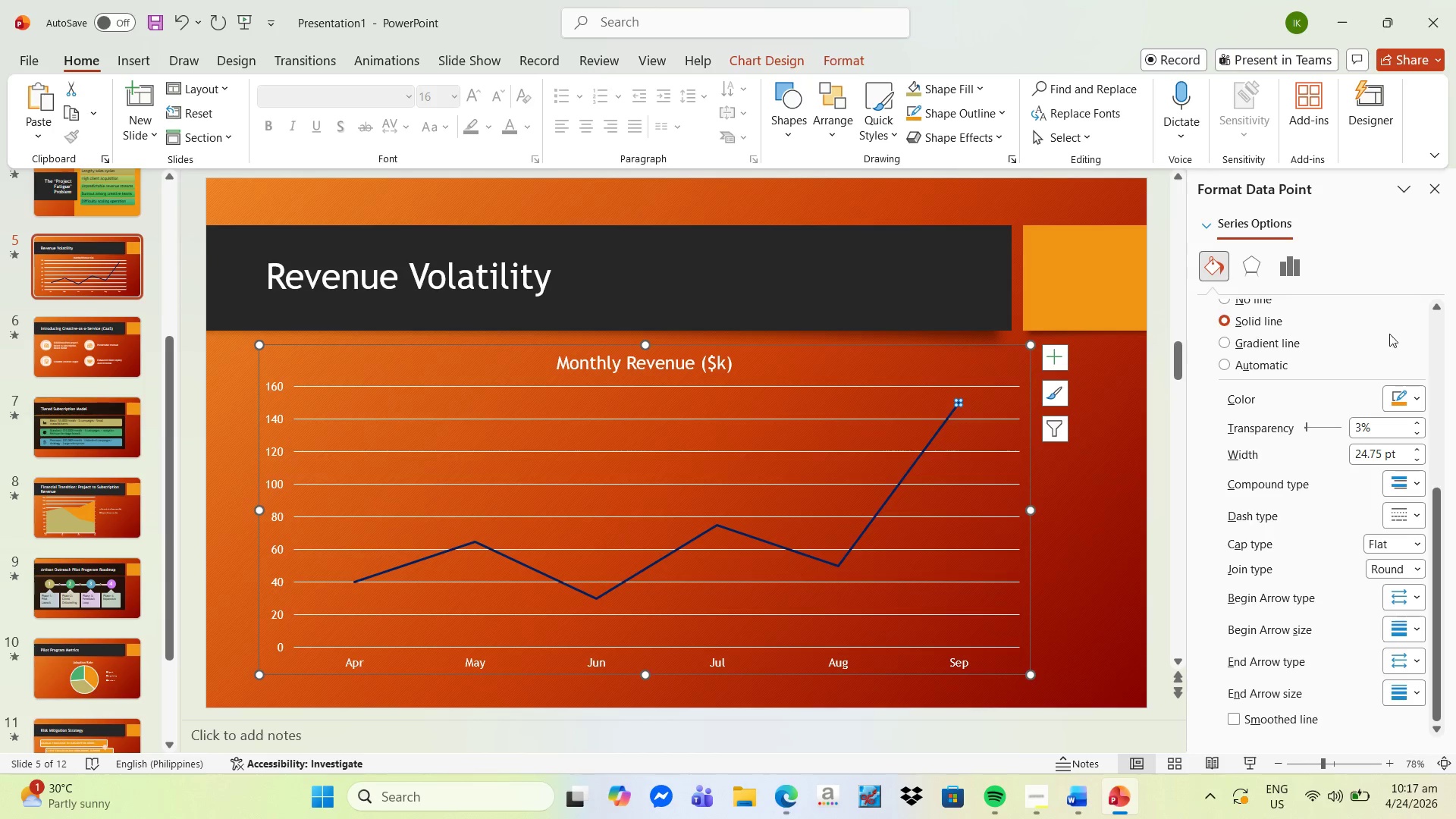 
left_click([1386, 221])
 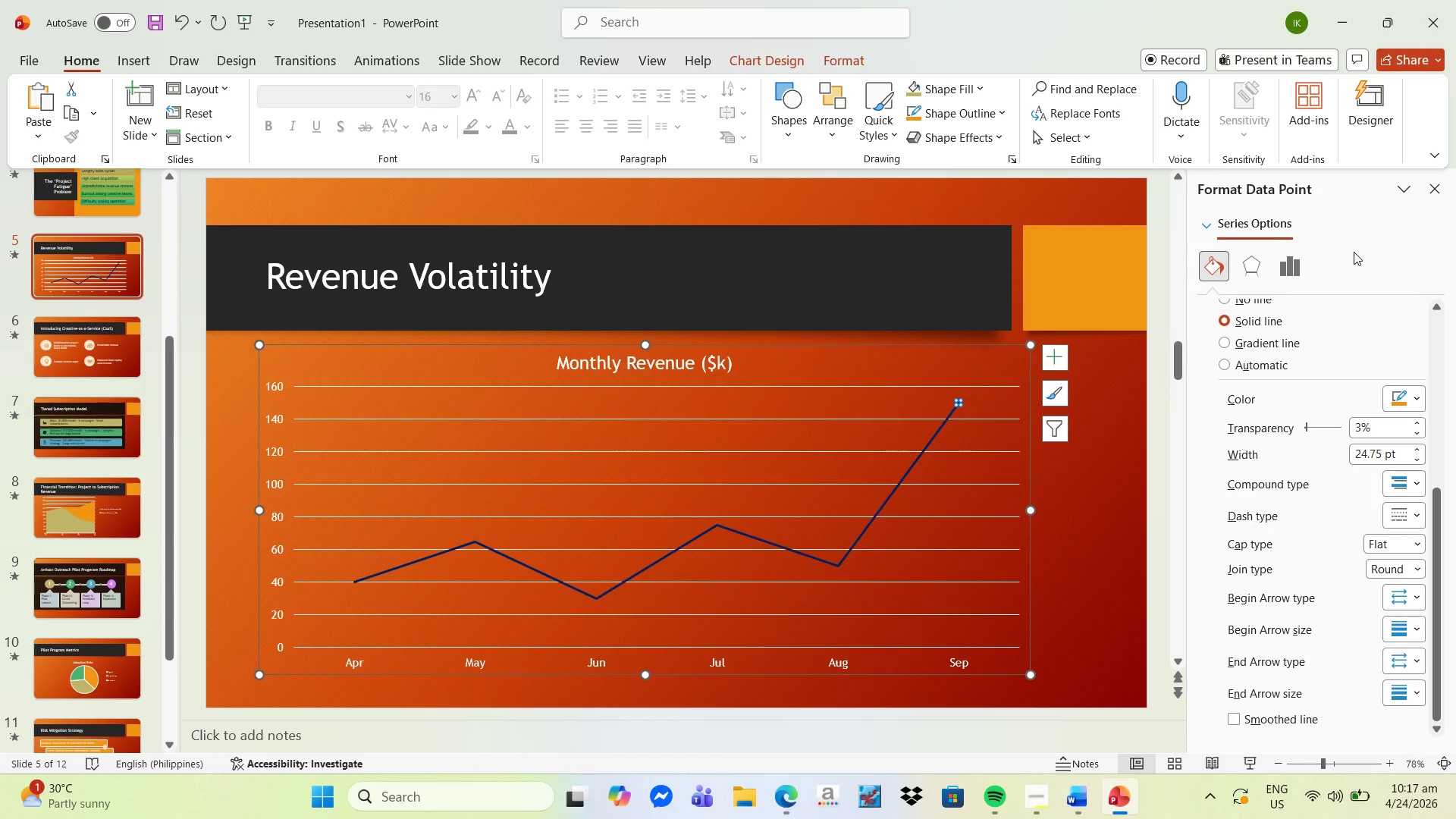 
left_click([1368, 253])
 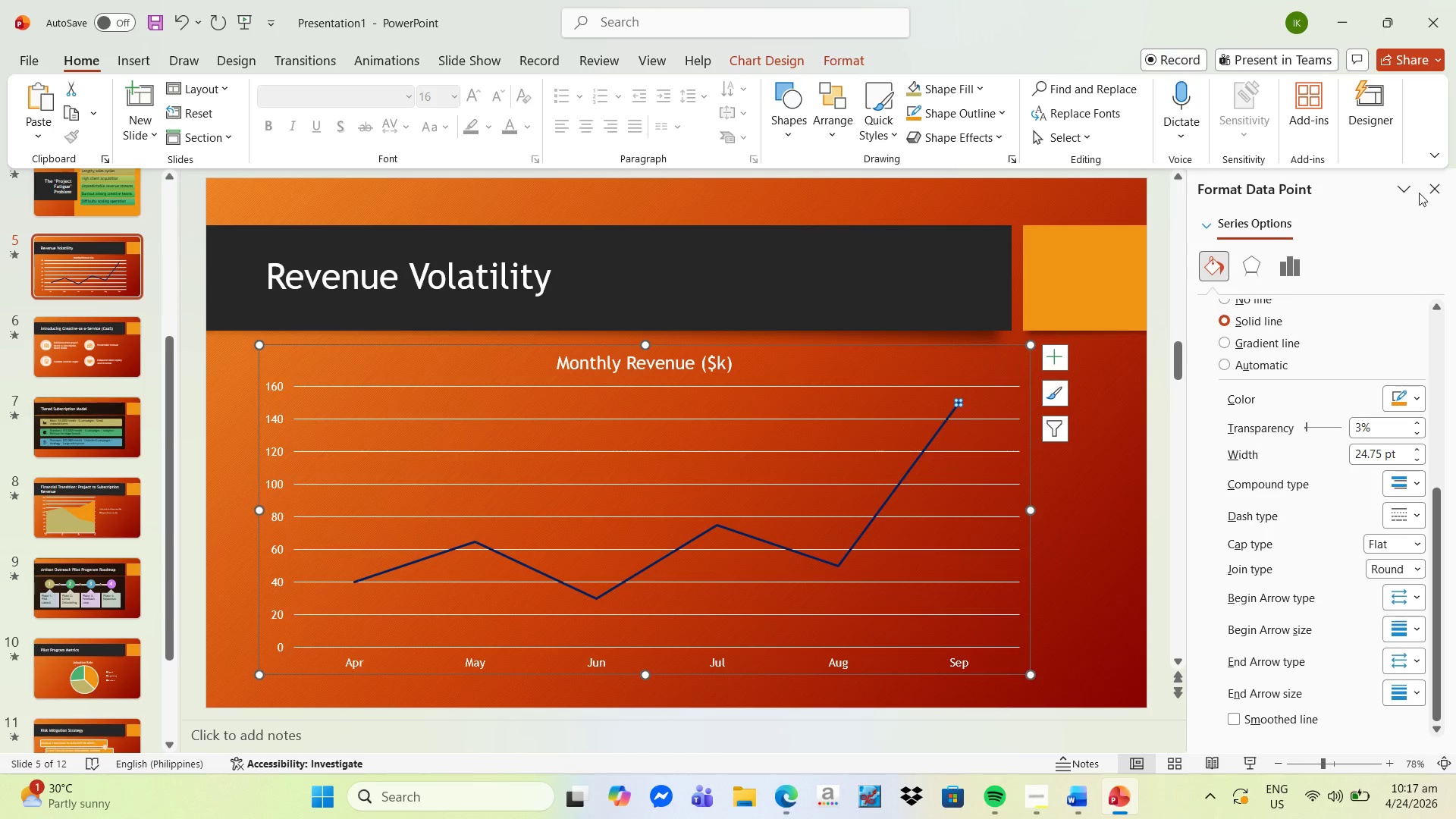 
left_click([1436, 190])
 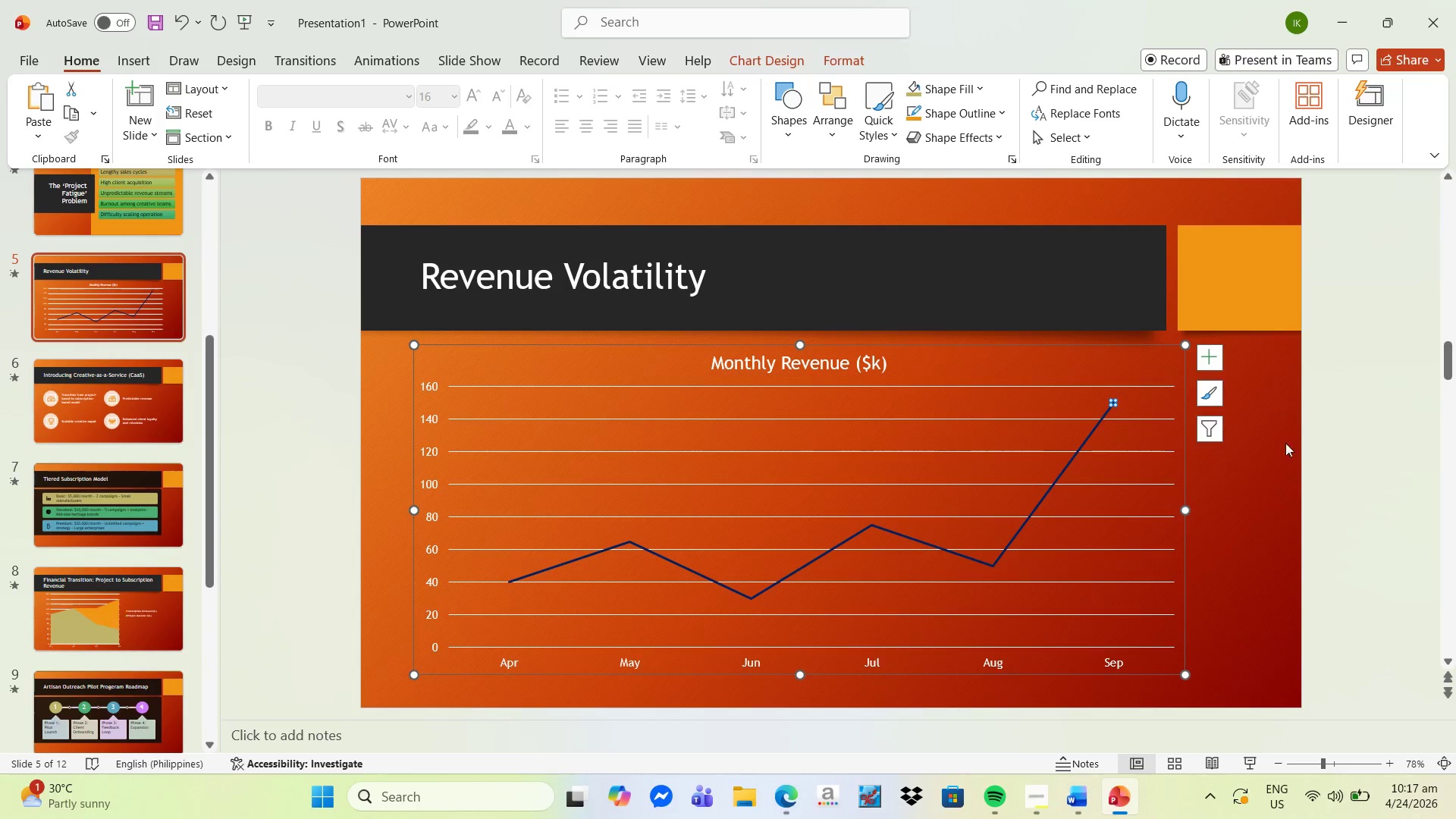 
left_click([1417, 439])
 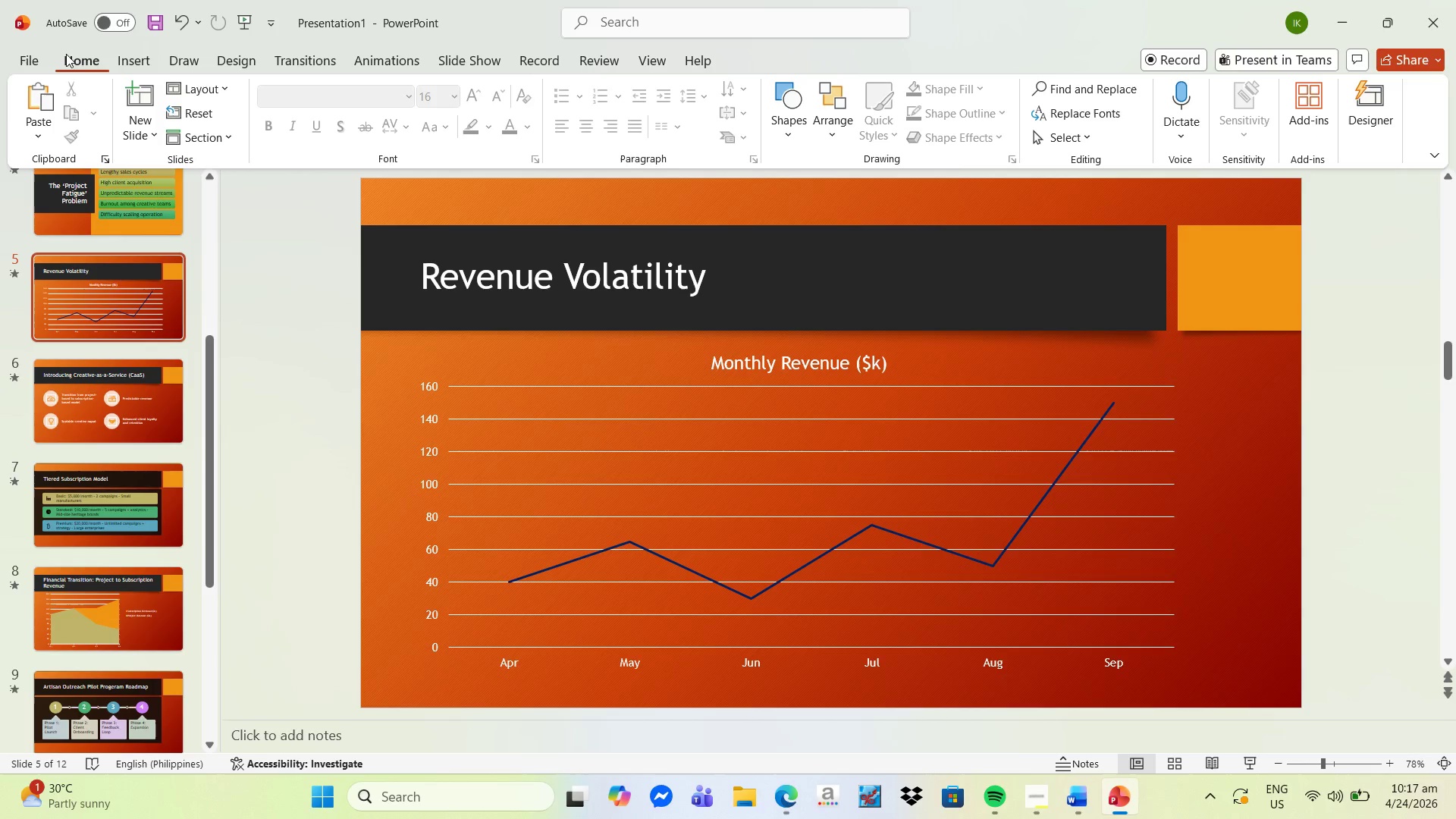 
left_click([30, 58])
 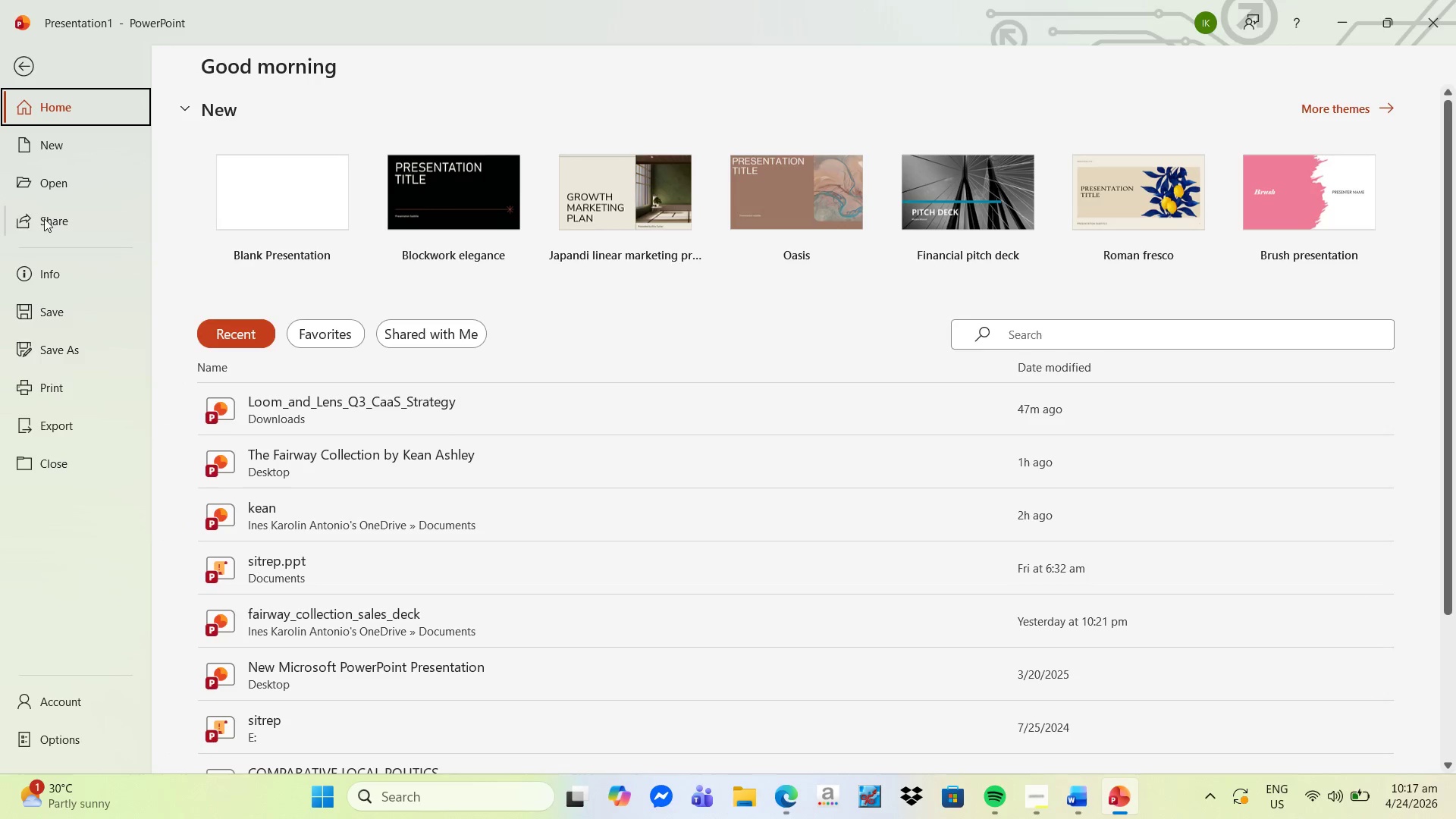 
left_click([44, 218])
 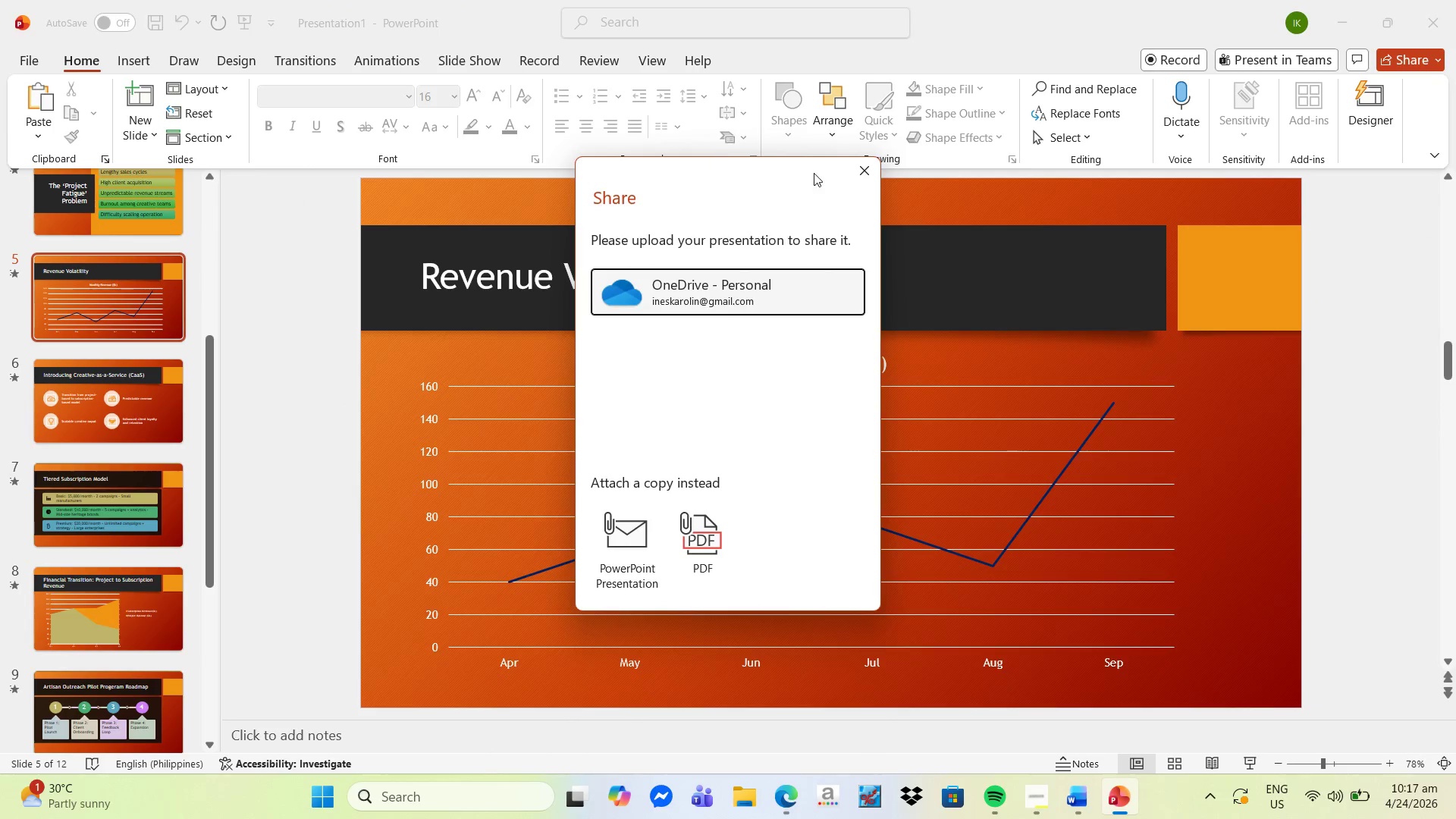 
left_click([861, 171])
 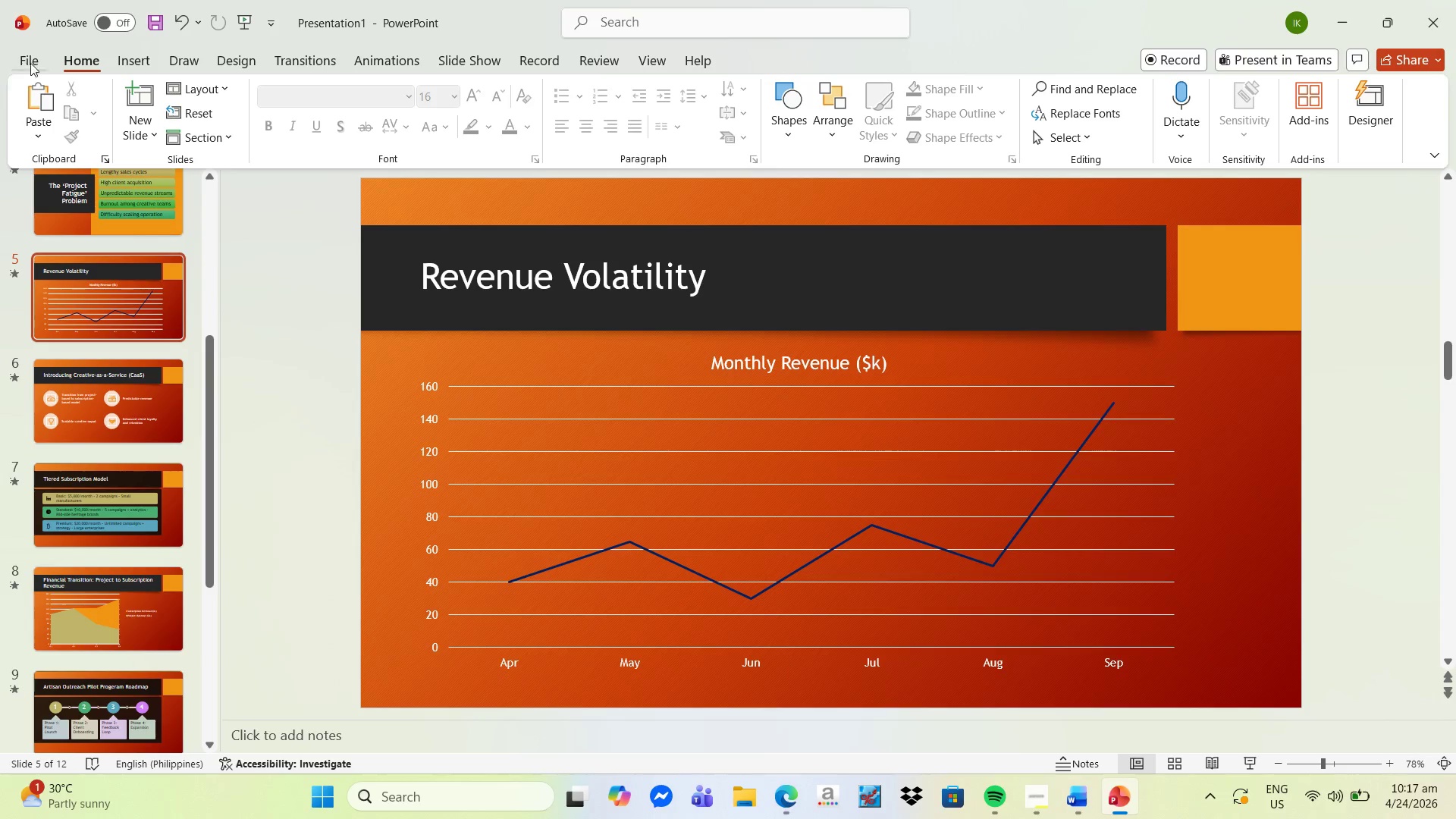 
left_click([33, 61])
 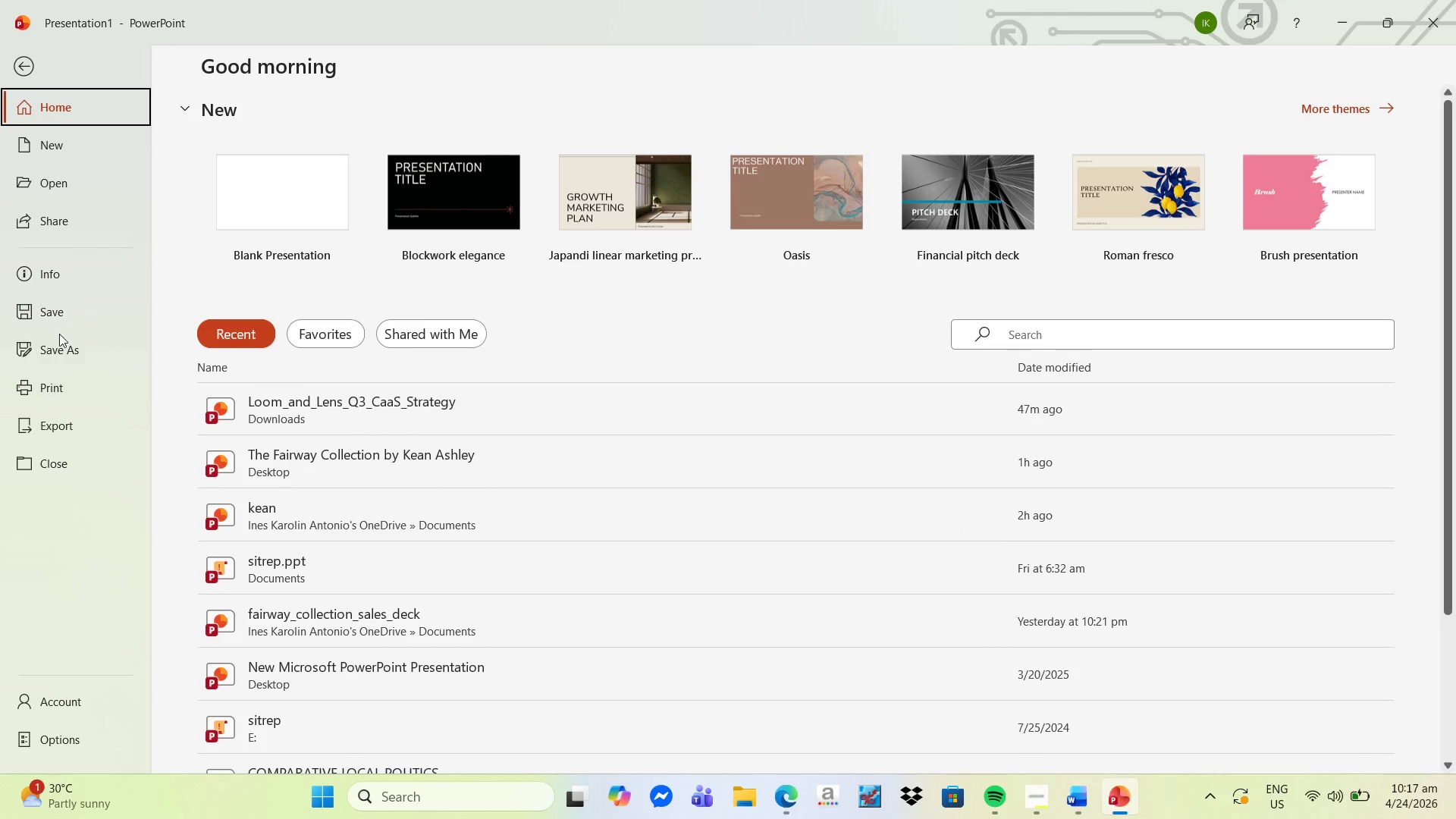 
left_click([65, 349])
 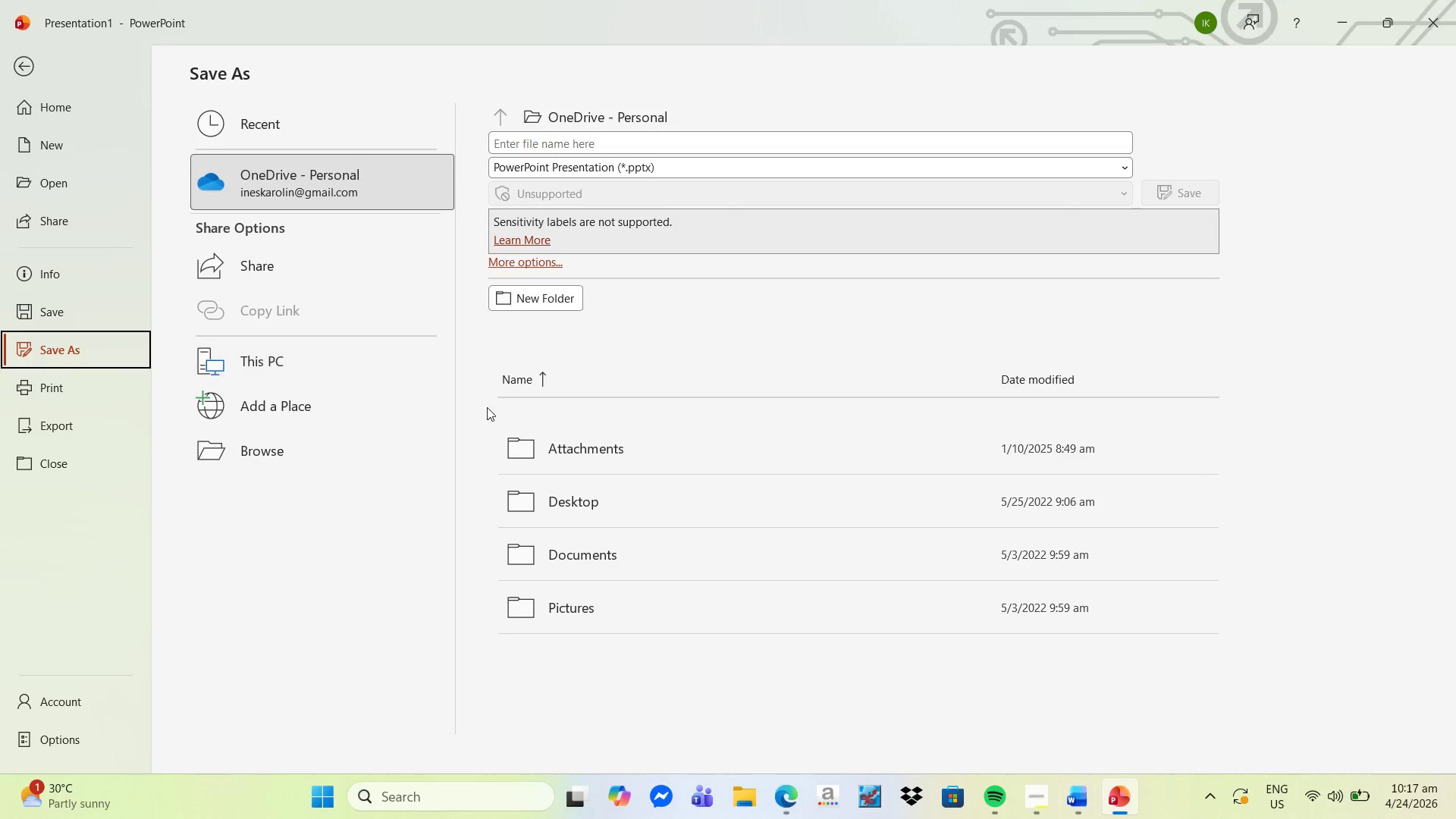 
left_click([302, 458])
 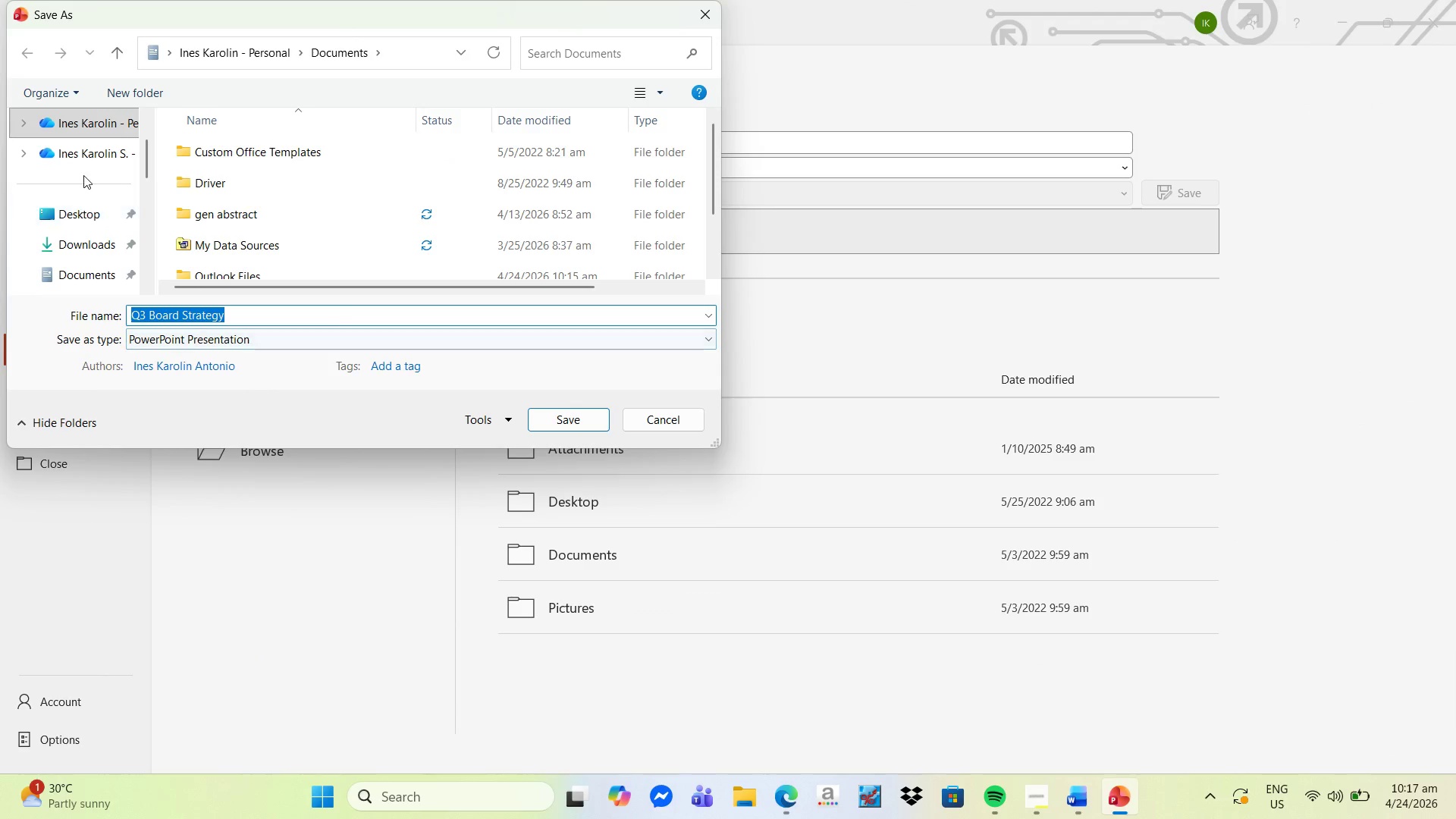 
left_click([101, 211])
 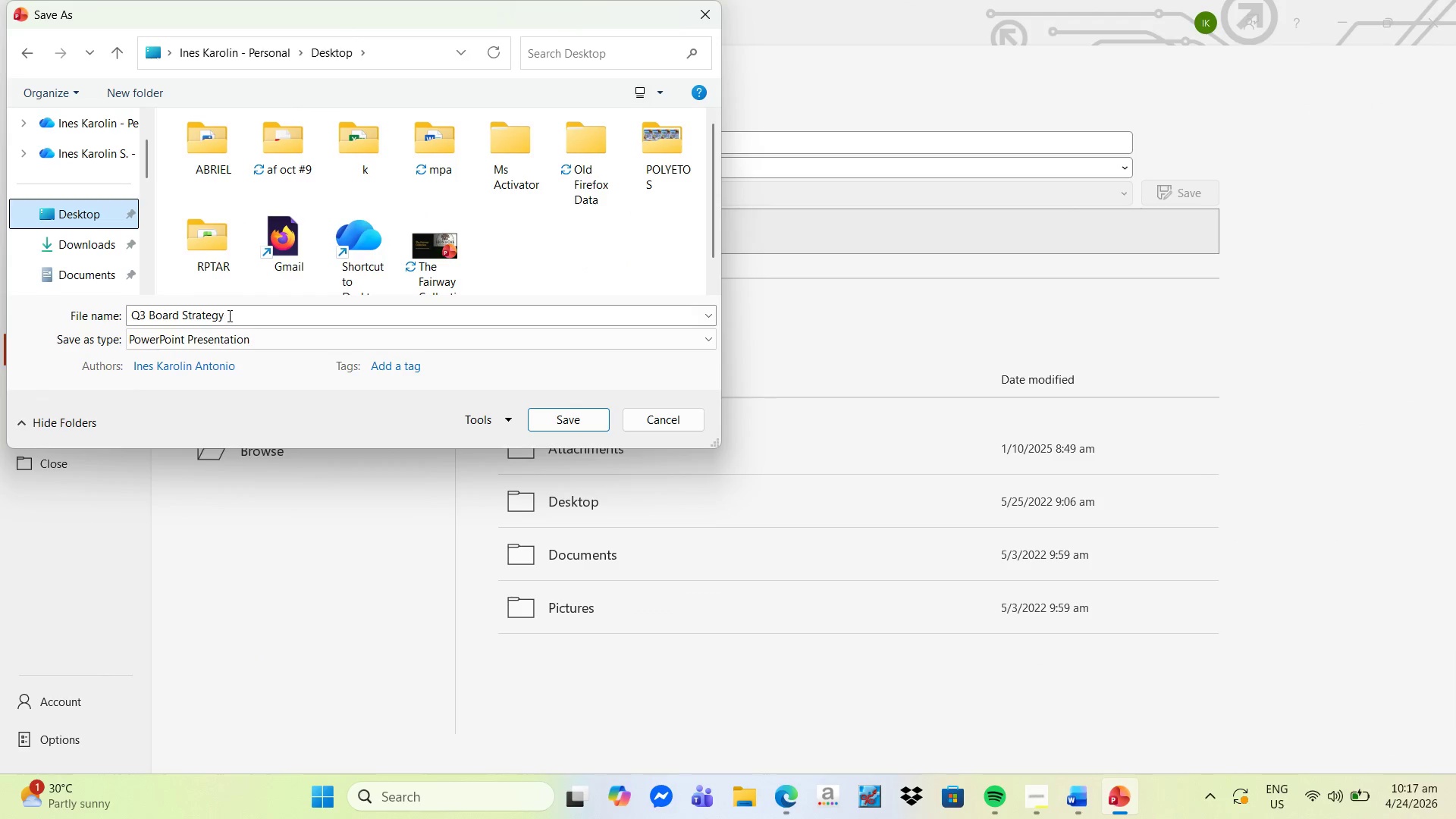 
left_click([239, 315])
 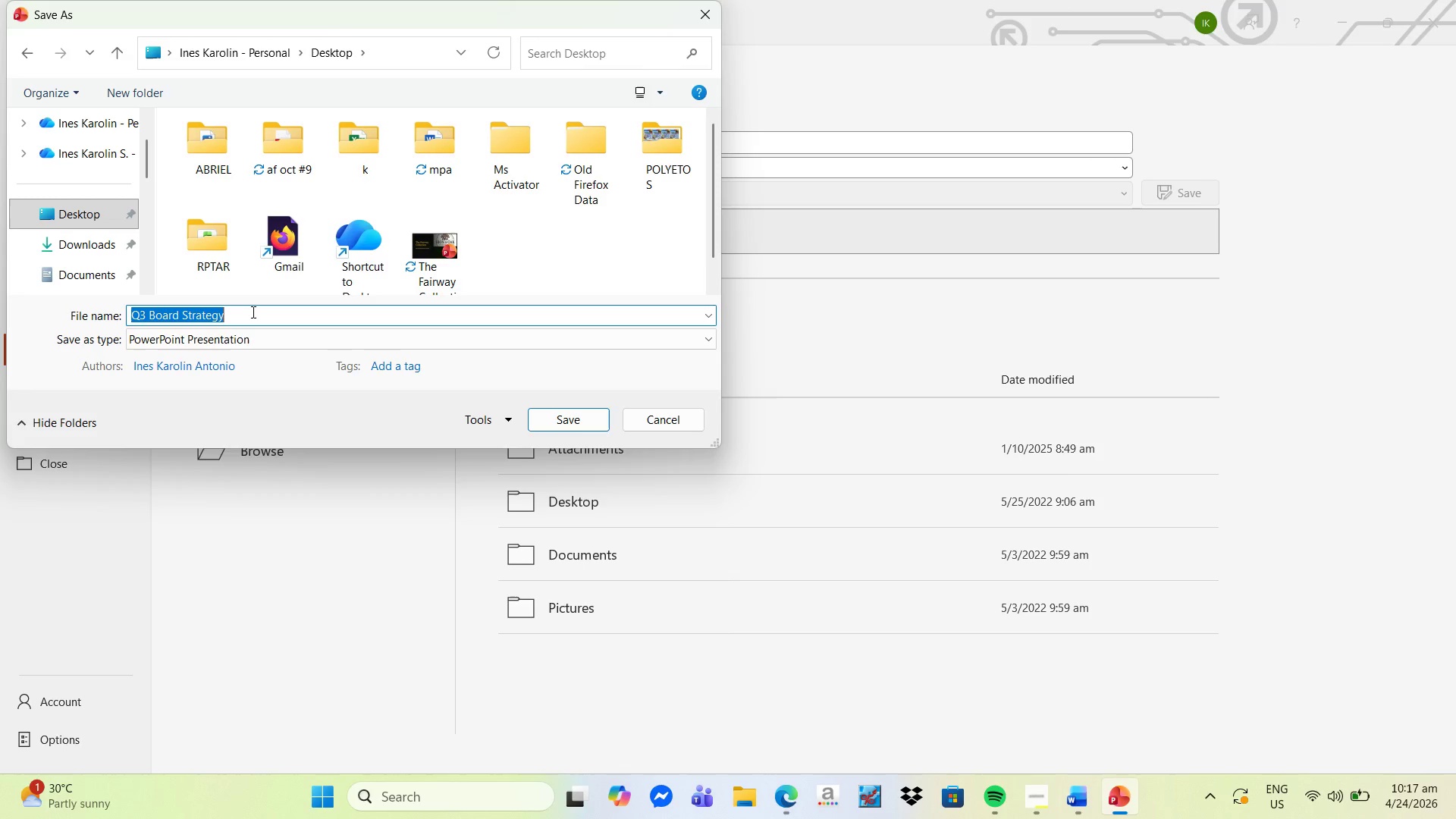 
wait(5.86)
 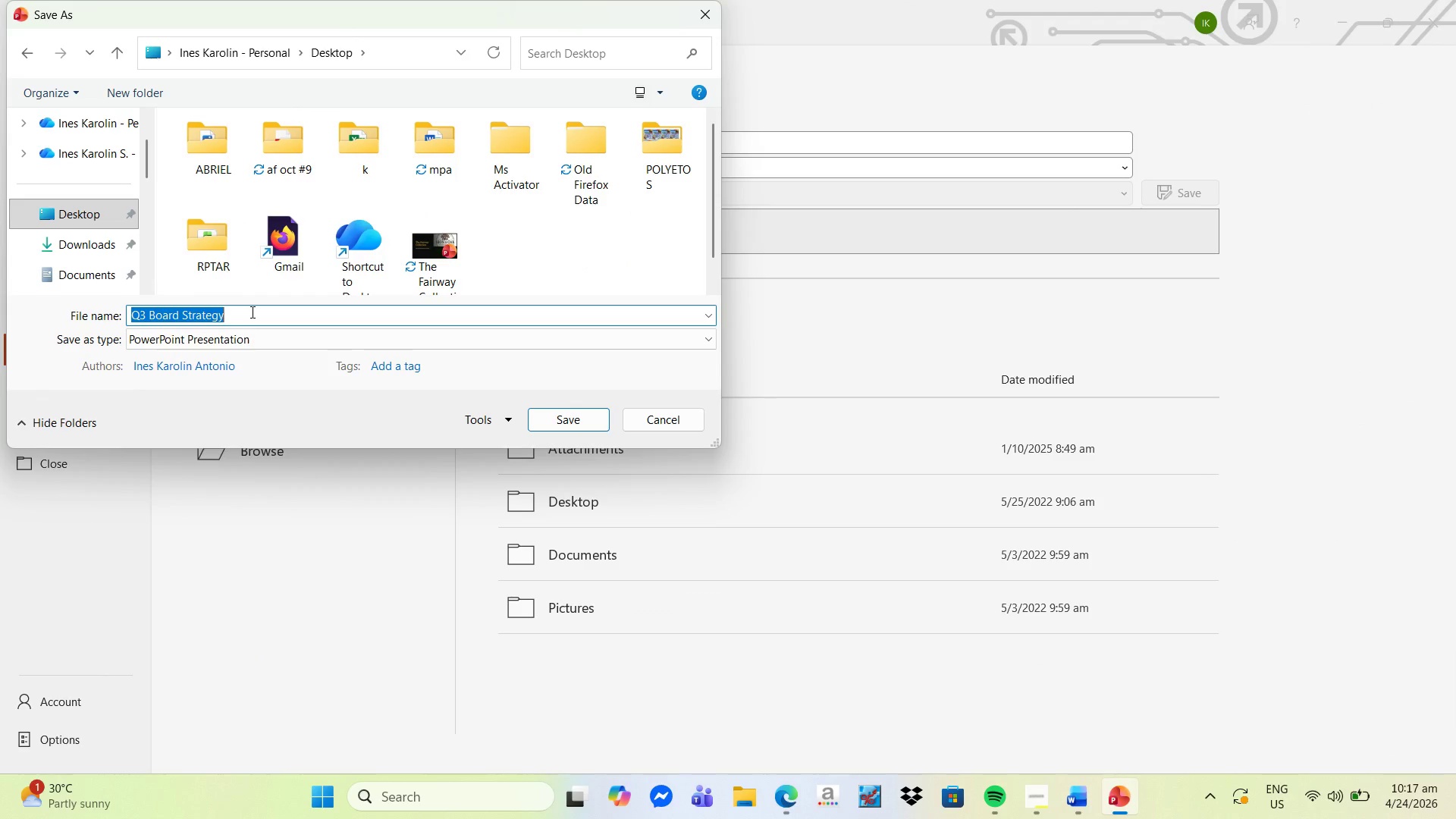 
type(loo)
key(Backspace)
key(Backspace)
key(Backspace)
key(Backspace)
type(Loom and Lens by BEngt)
key(Backspace)
key(Backspace)
key(Backspace)
key(Backspace)
type(engt Levu)
key(Backspace)
type(in)
 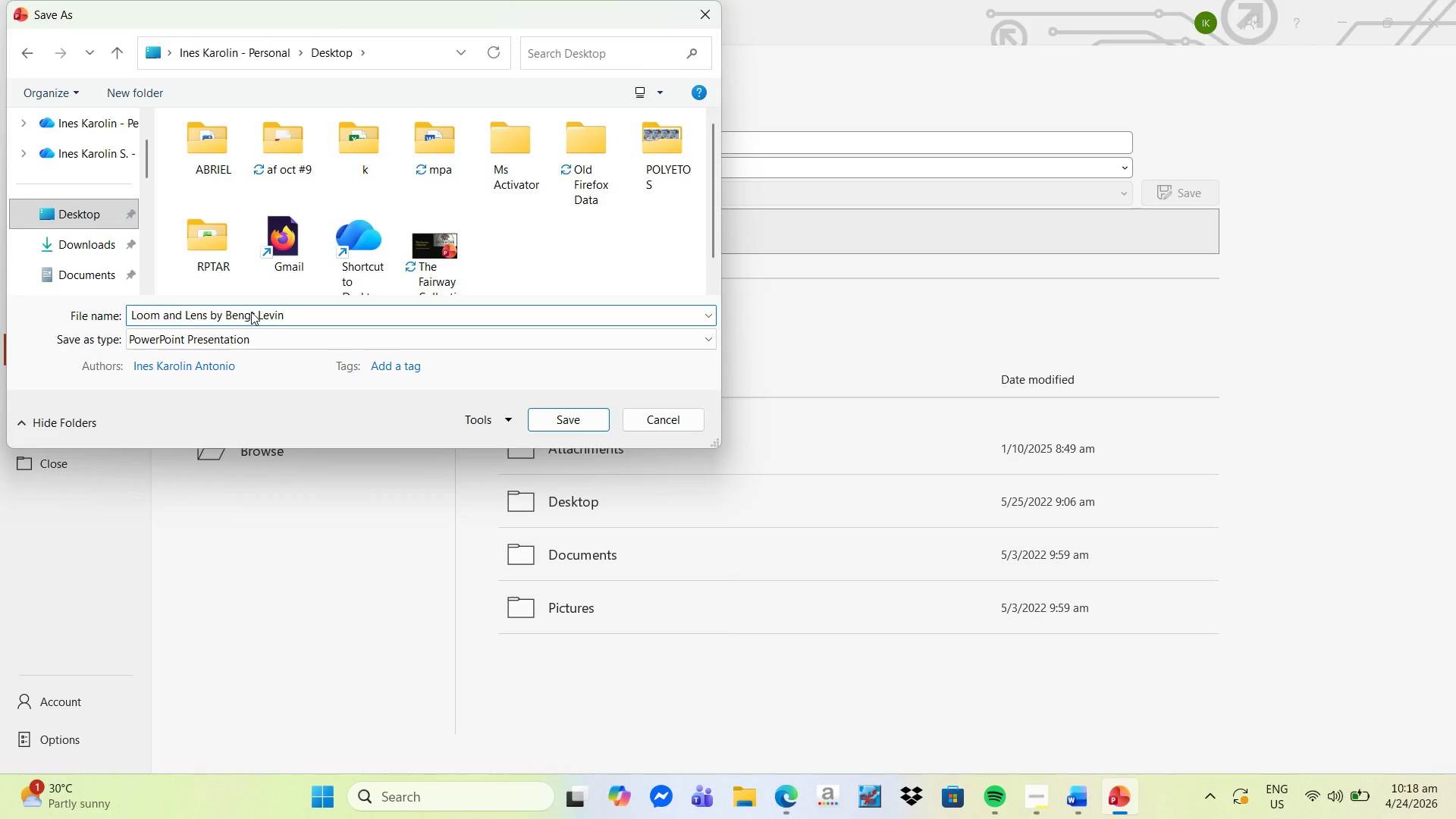 
wait(5.17)
 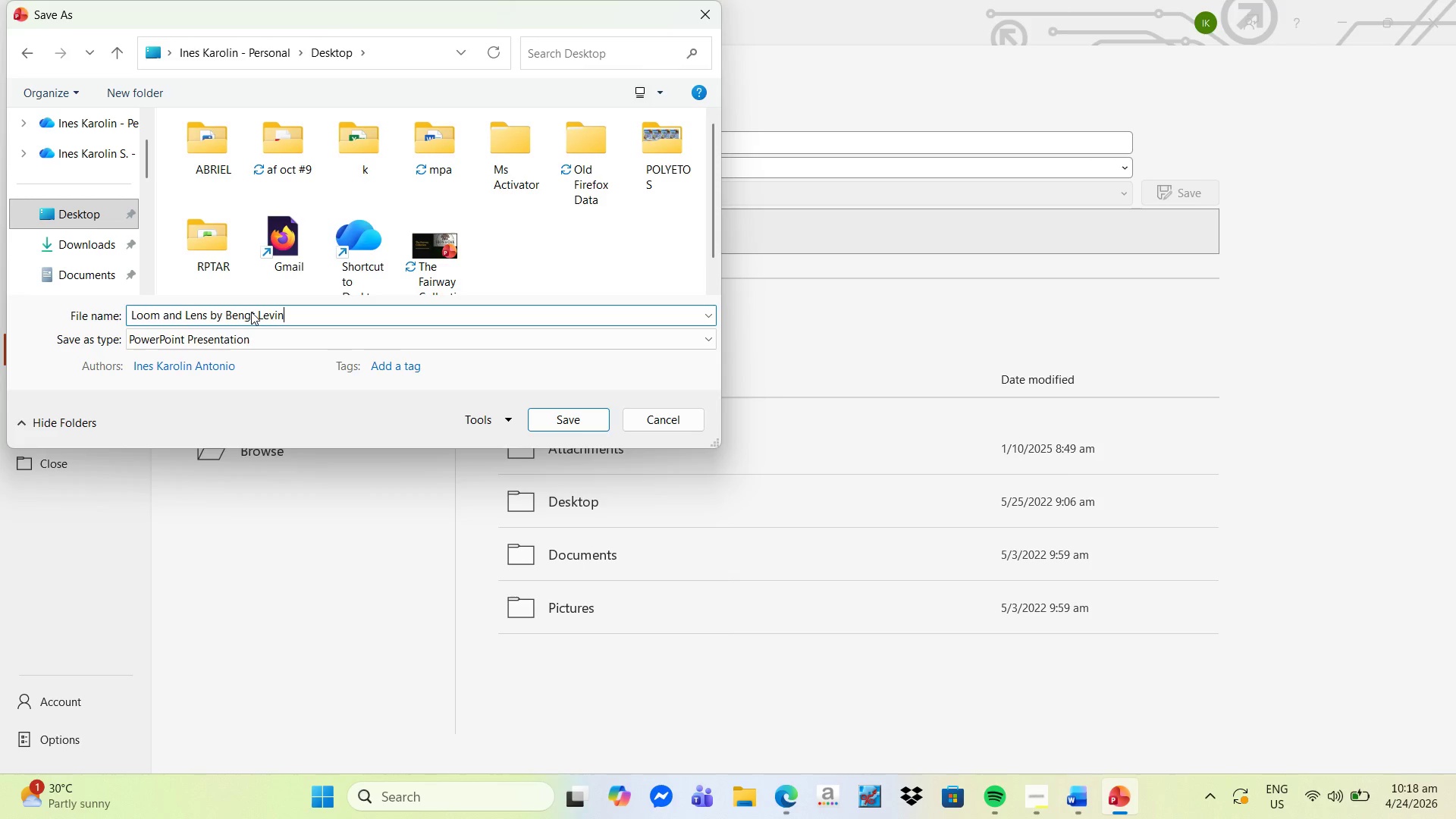 
left_click_drag(start_coordinate=[291, 312], to_coordinate=[132, 312])
 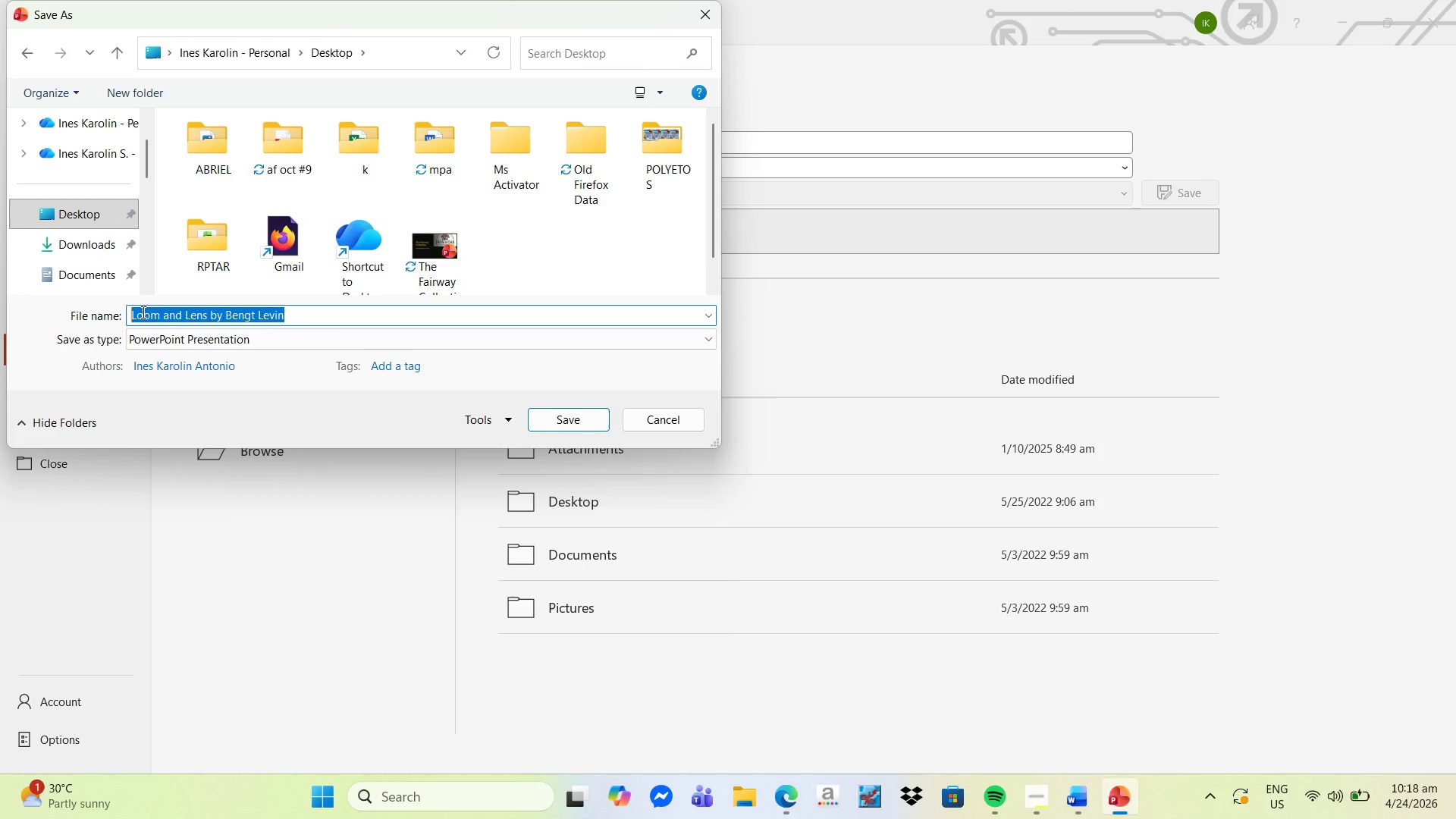 
key(Control+C)
 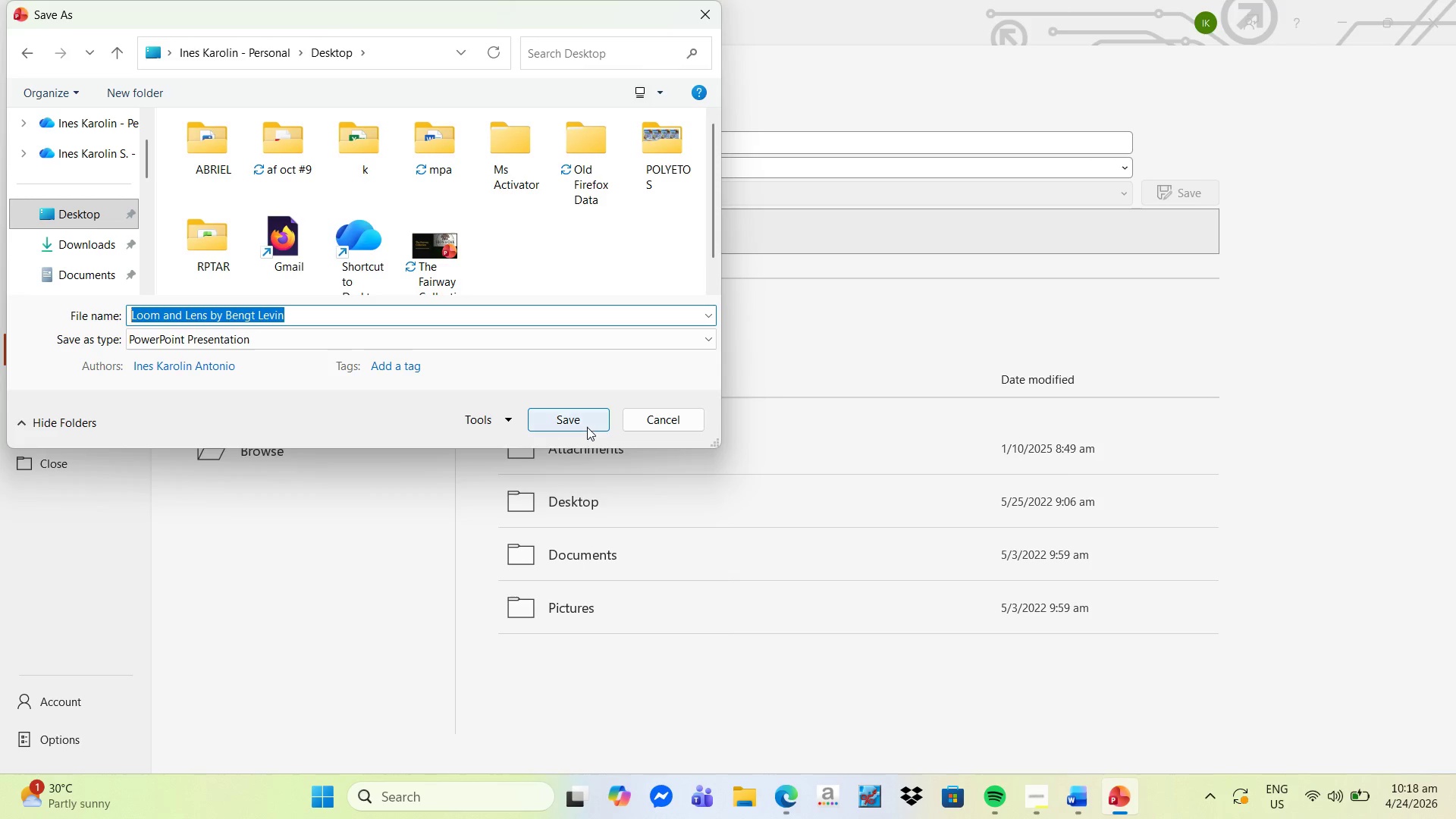 
left_click([586, 423])
 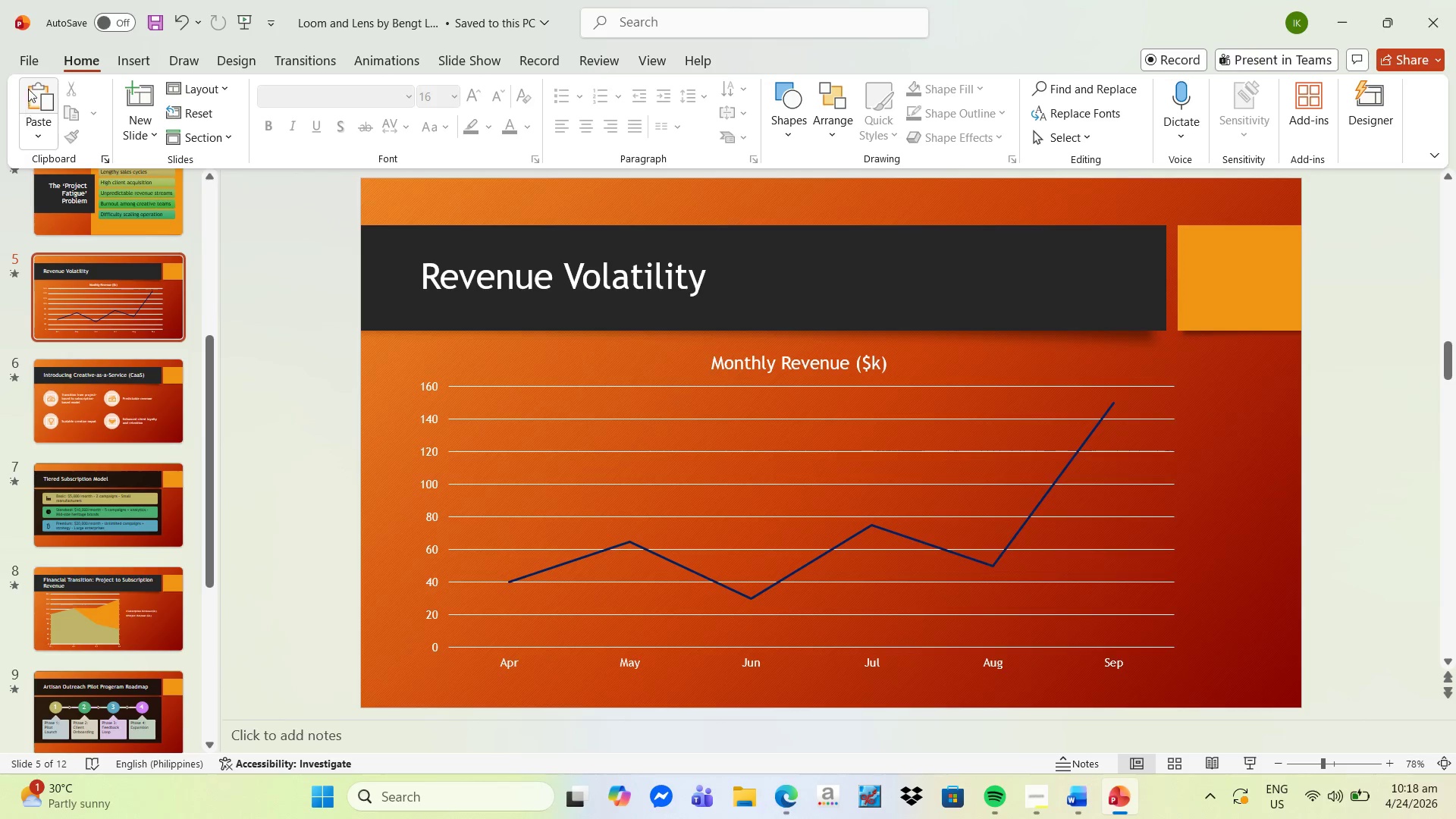 
left_click([33, 59])
 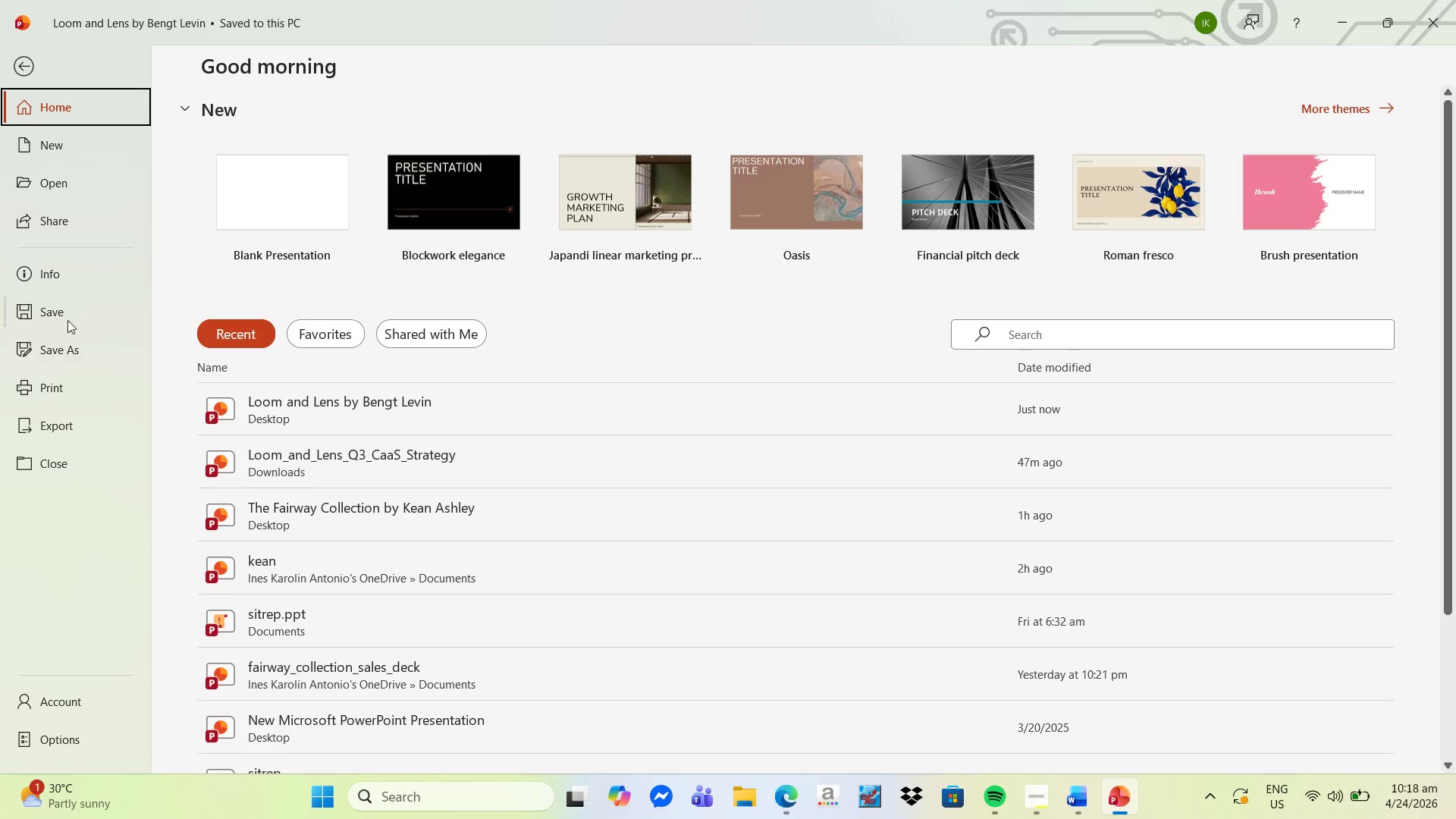 
left_click([52, 344])
 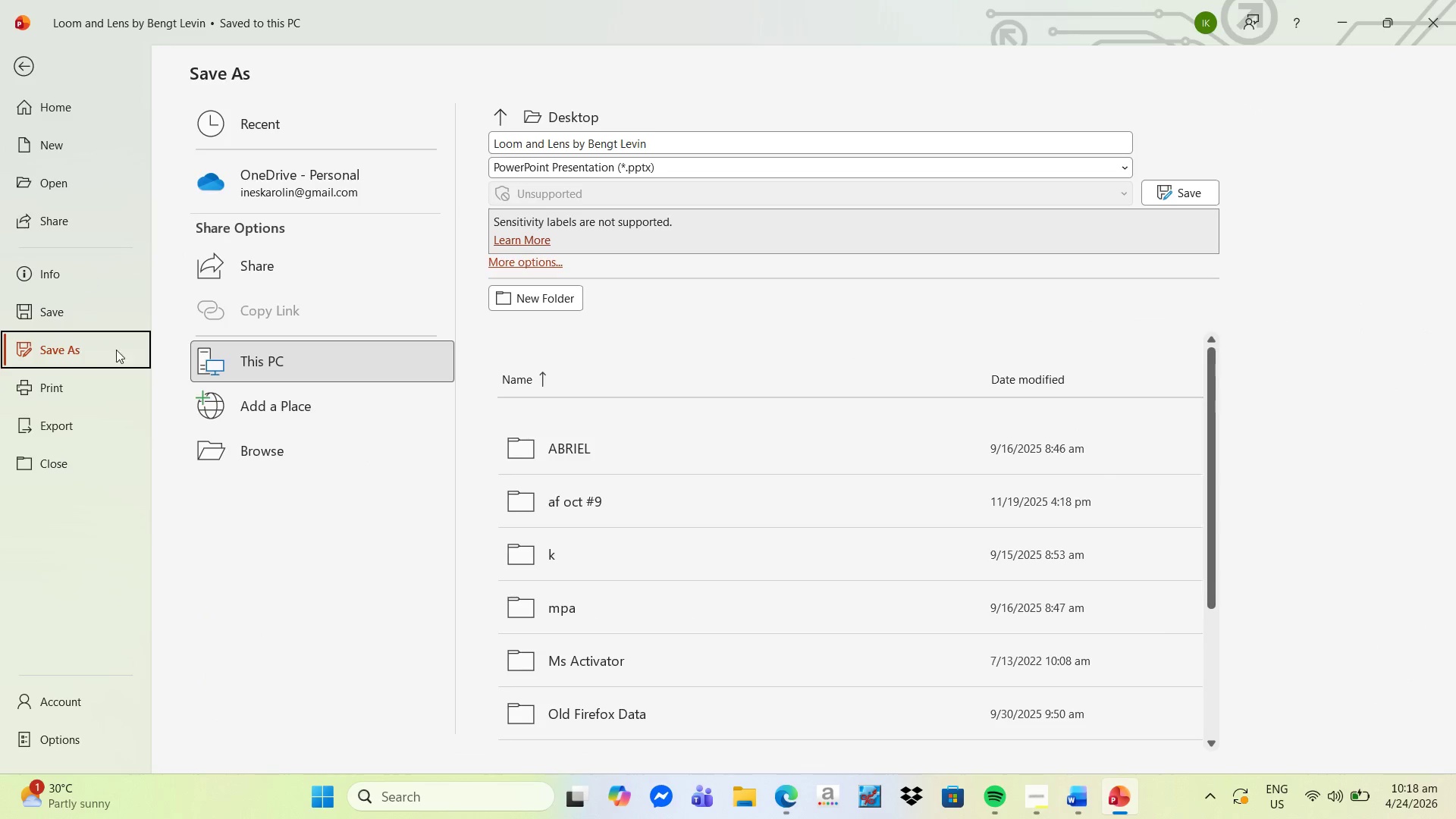 
left_click([237, 450])
 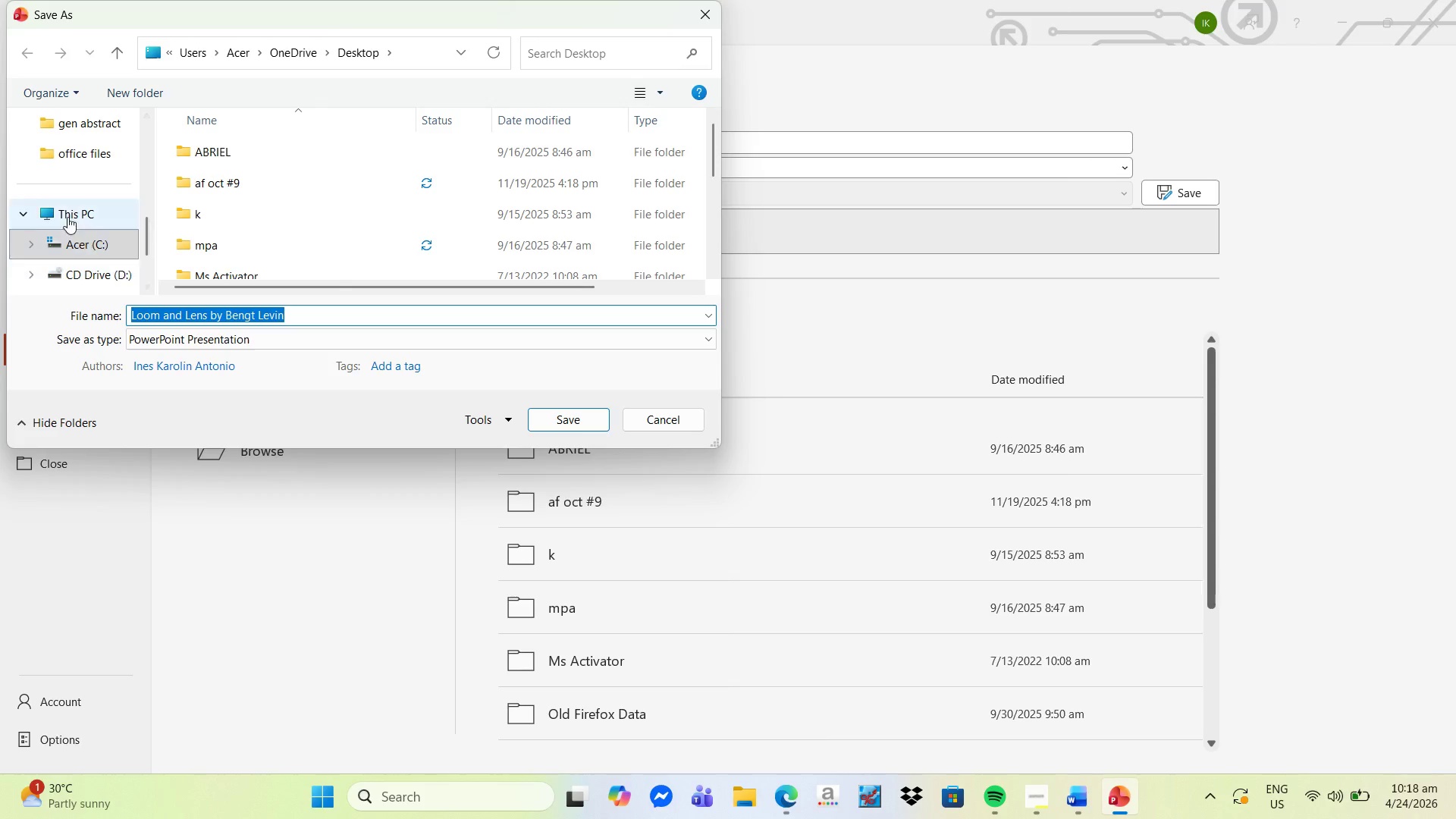 
scroll: coordinate [81, 171], scroll_direction: up, amount: 3.0
 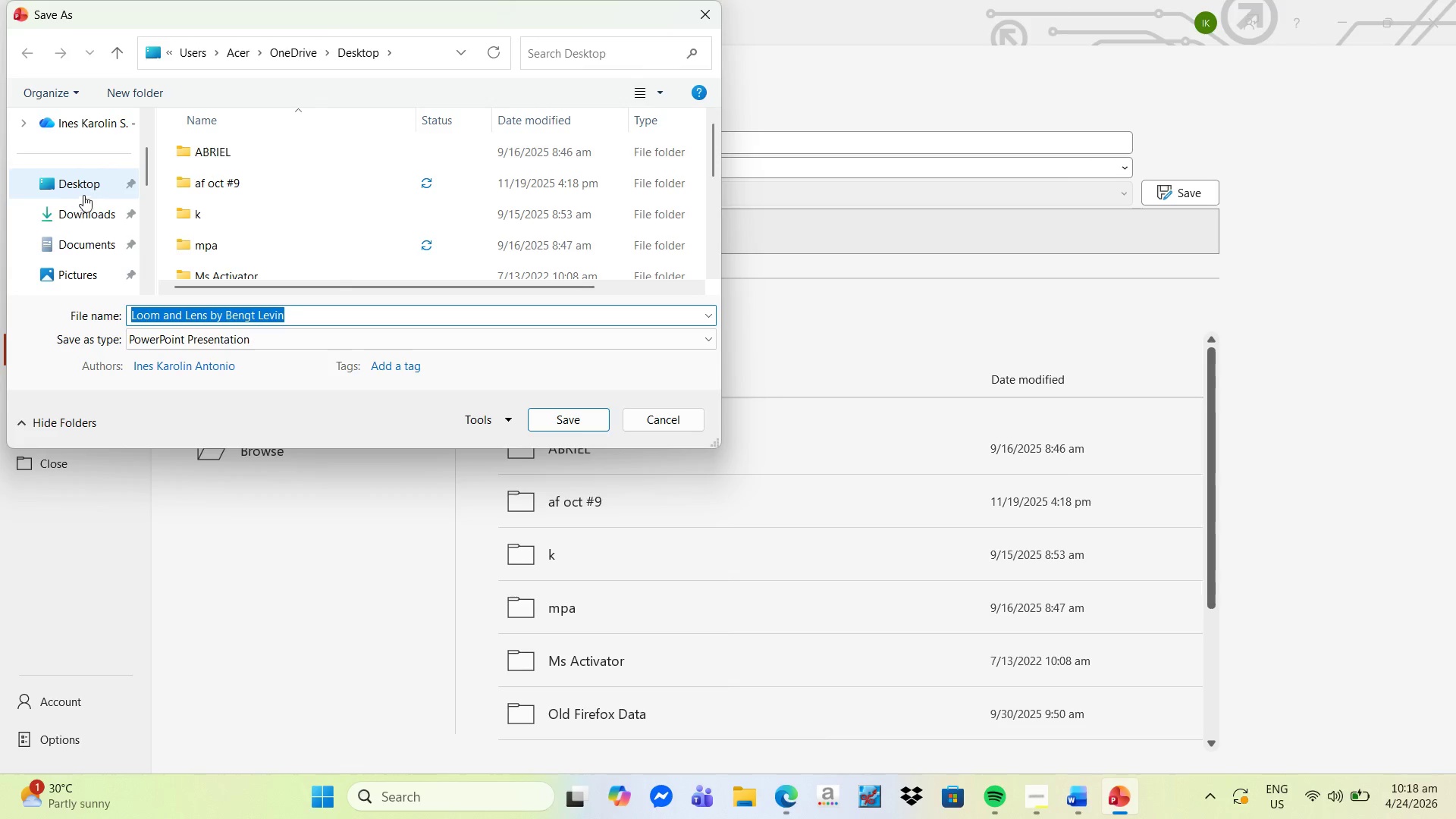 
left_click([91, 182])
 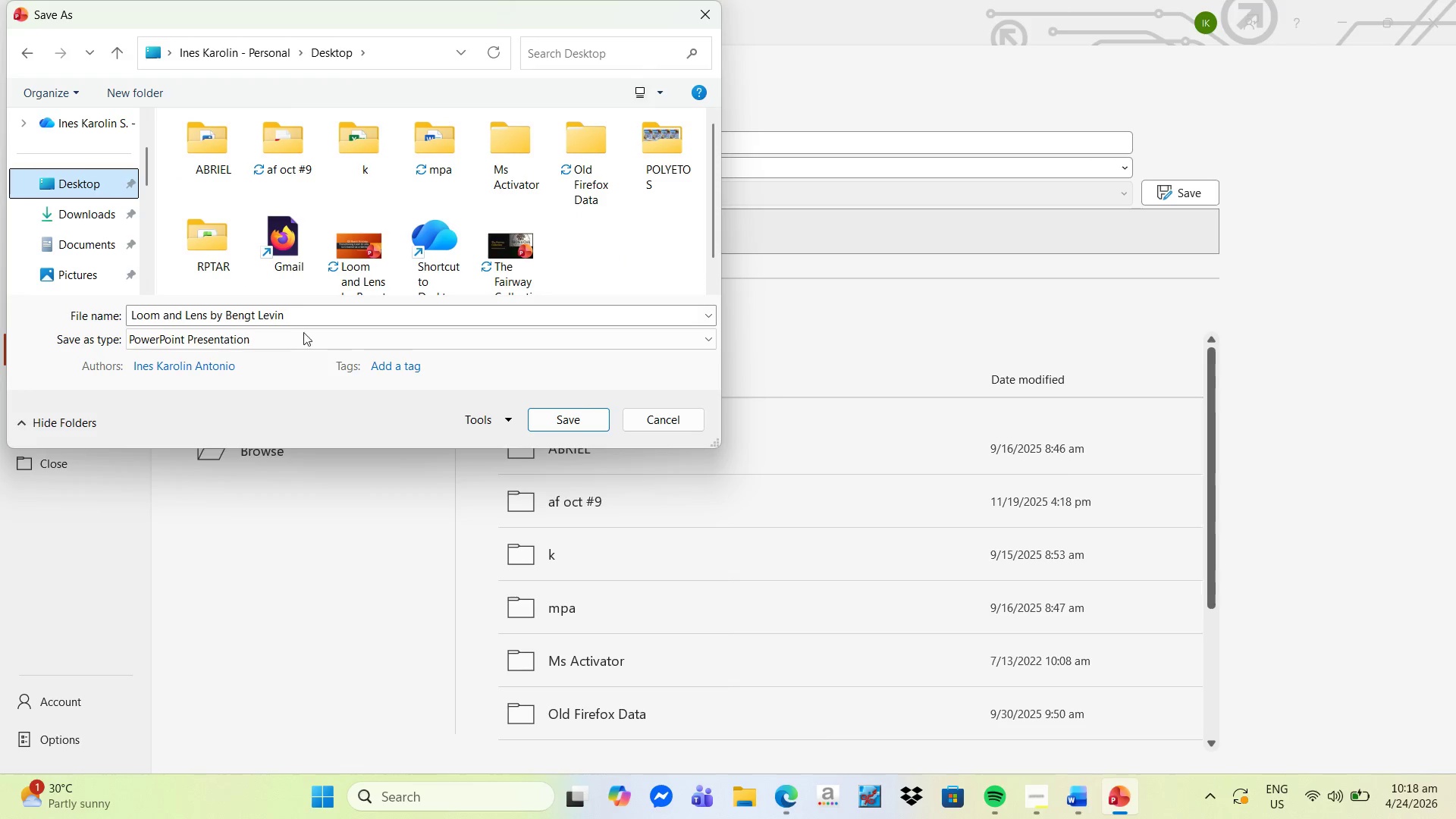 
left_click([303, 336])
 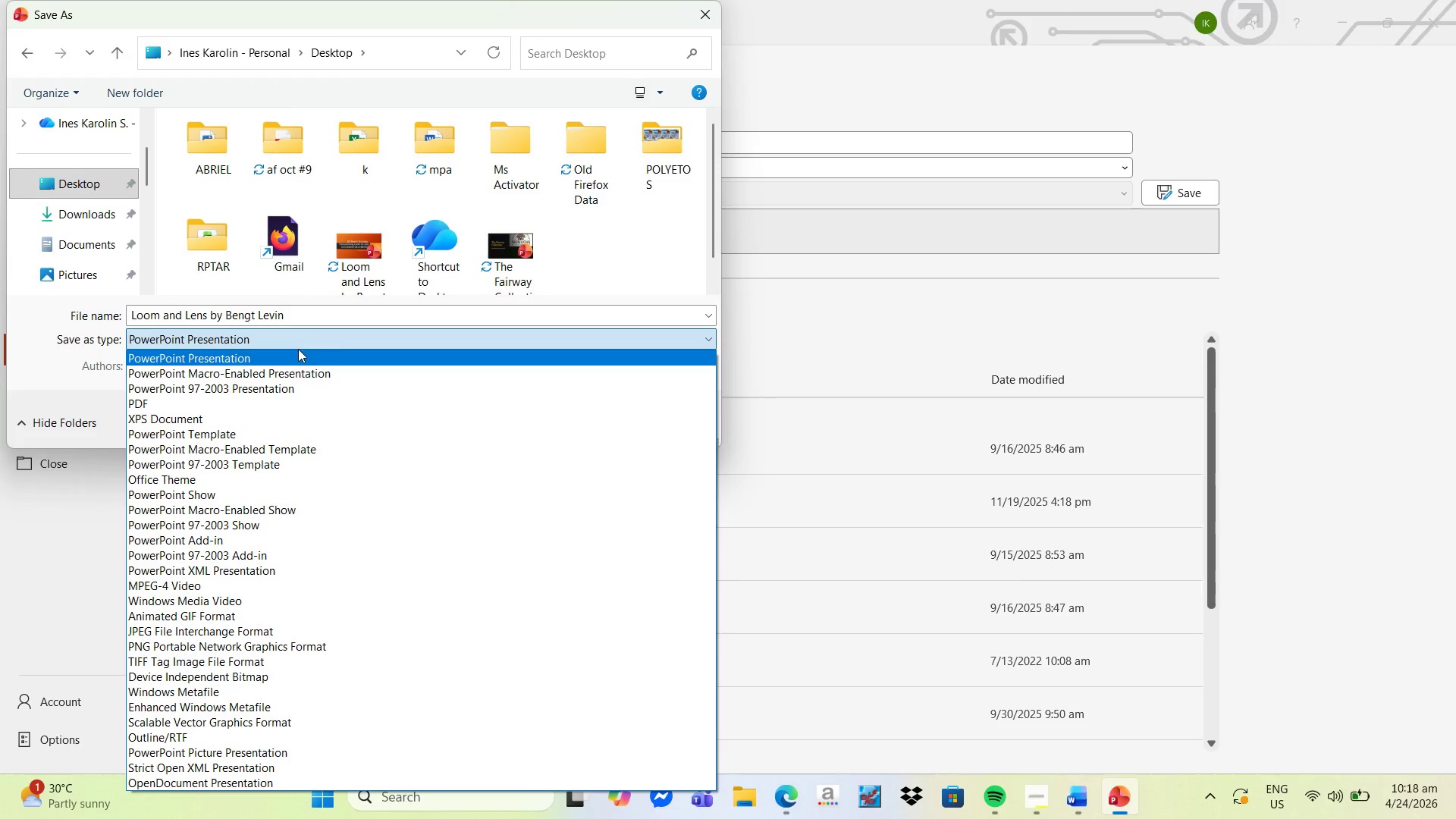 
left_click([177, 407])
 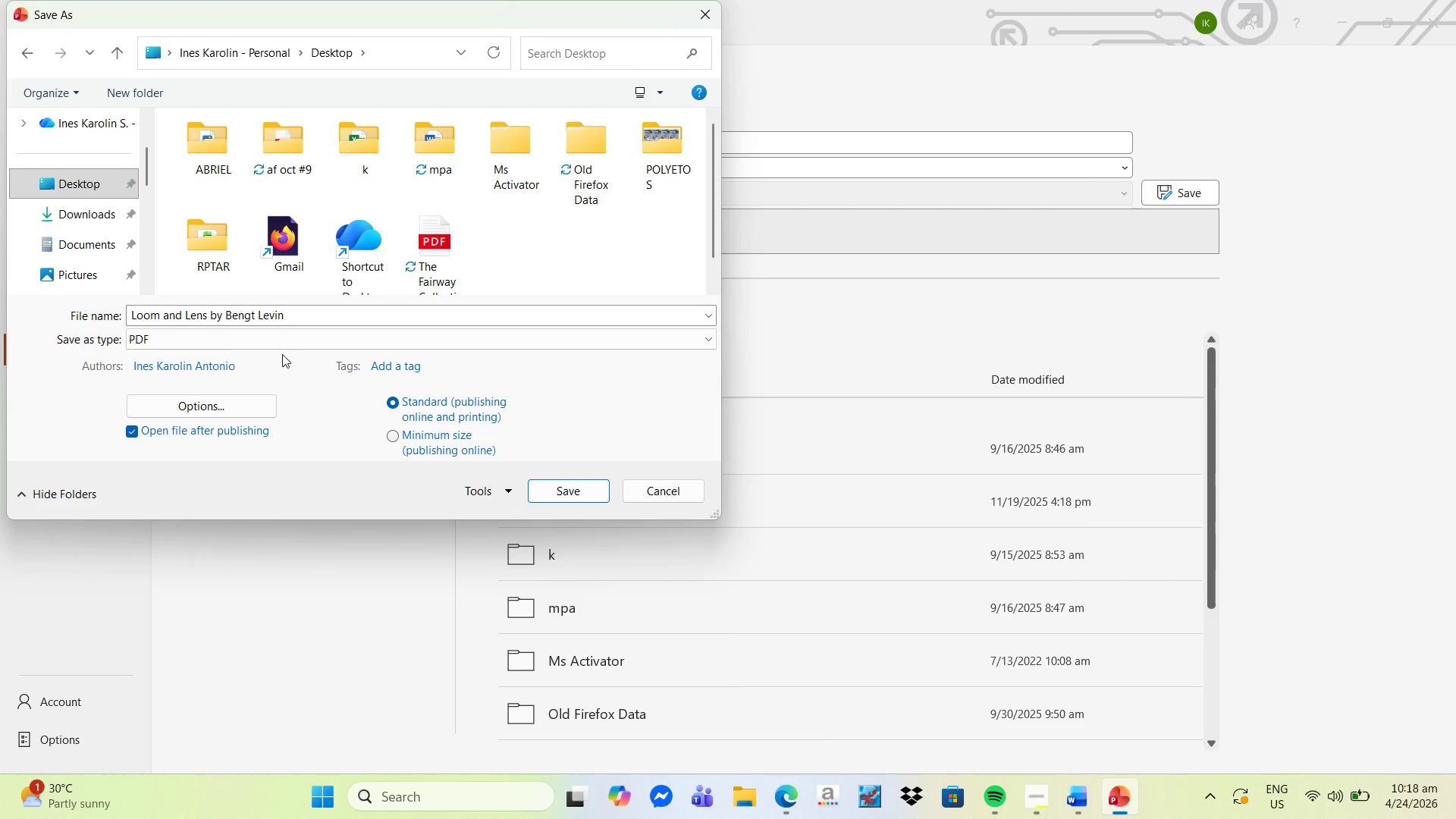 
wait(6.11)
 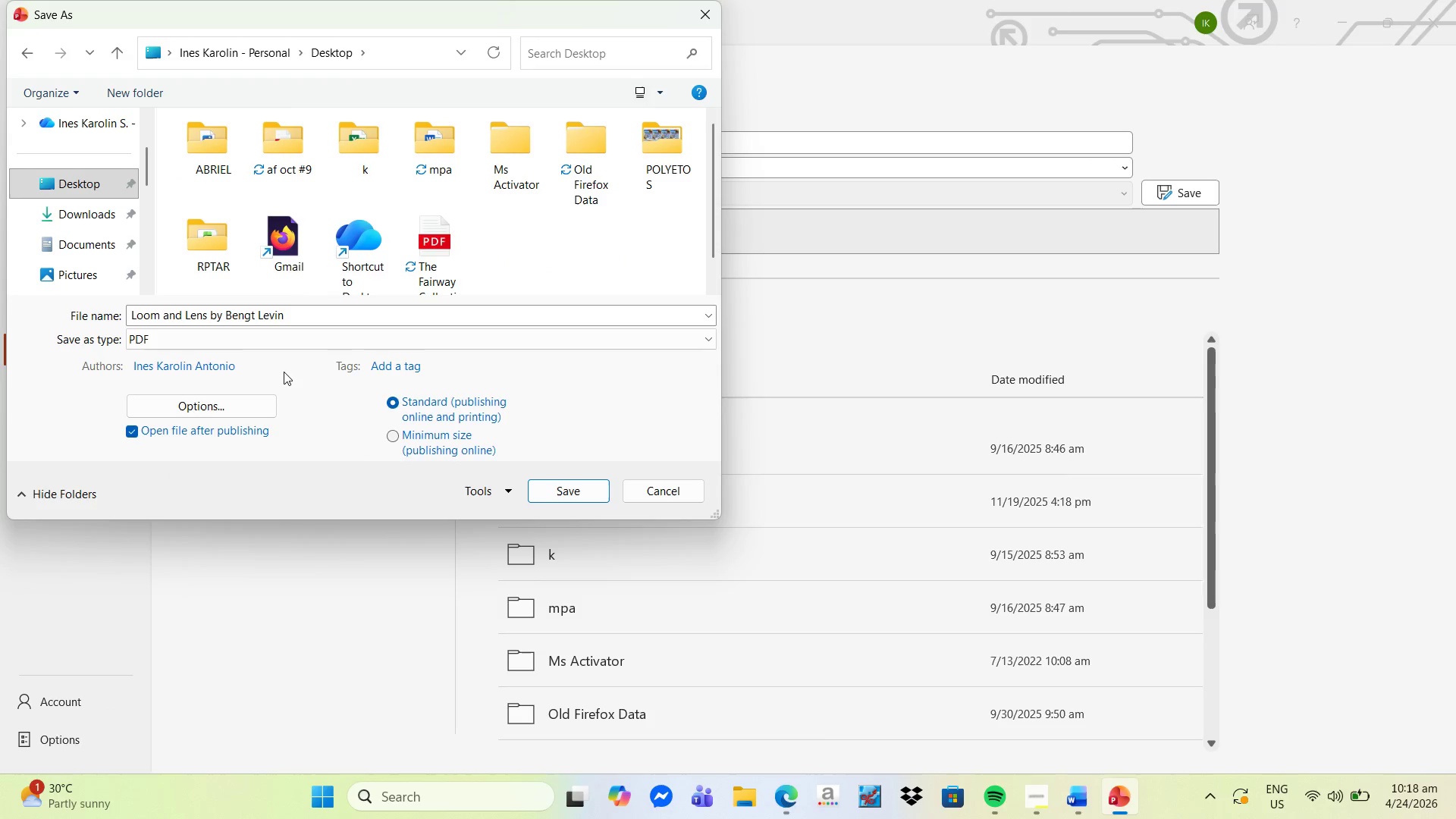 
left_click([570, 499])
 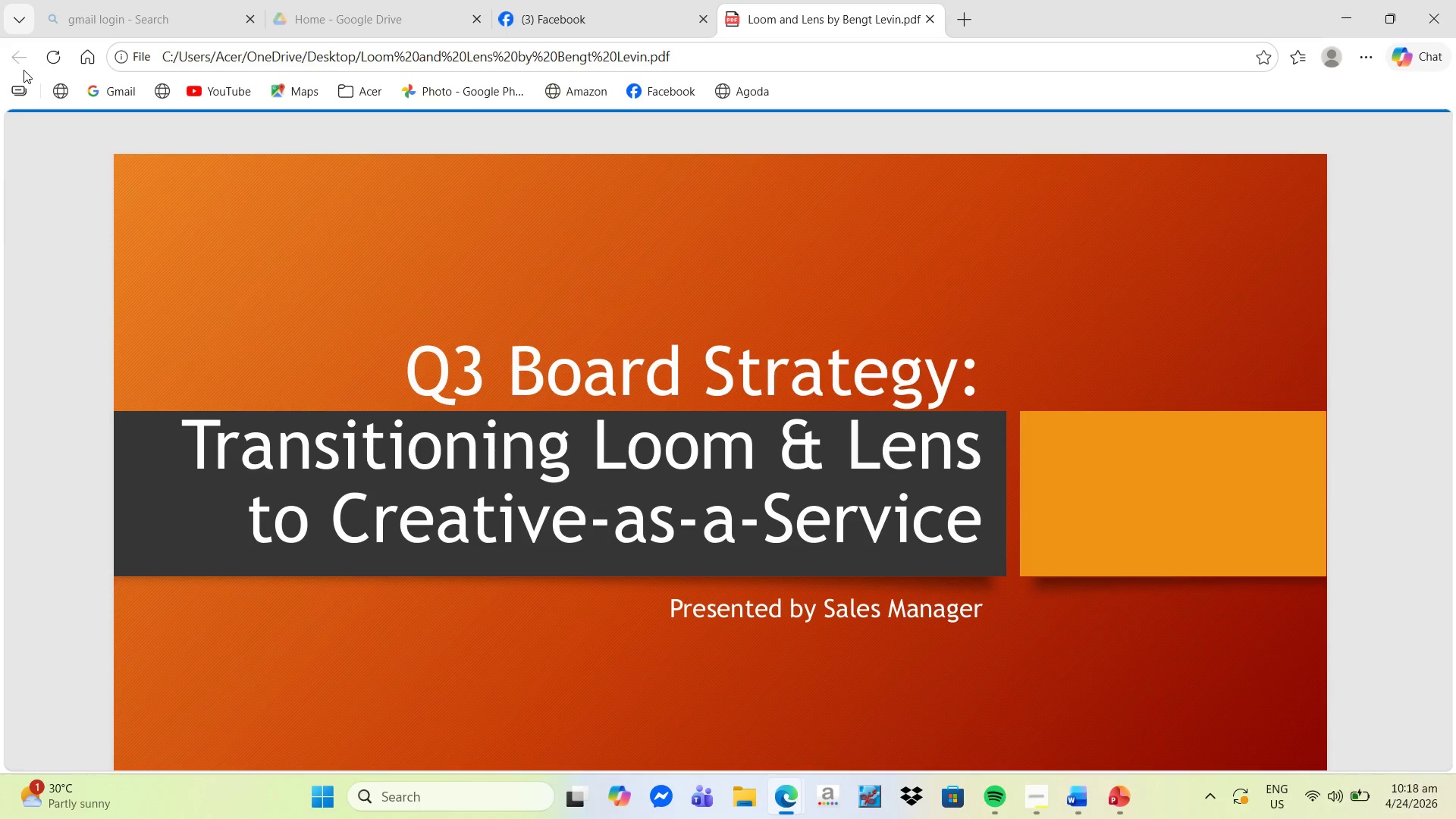 
left_click([435, 8])
 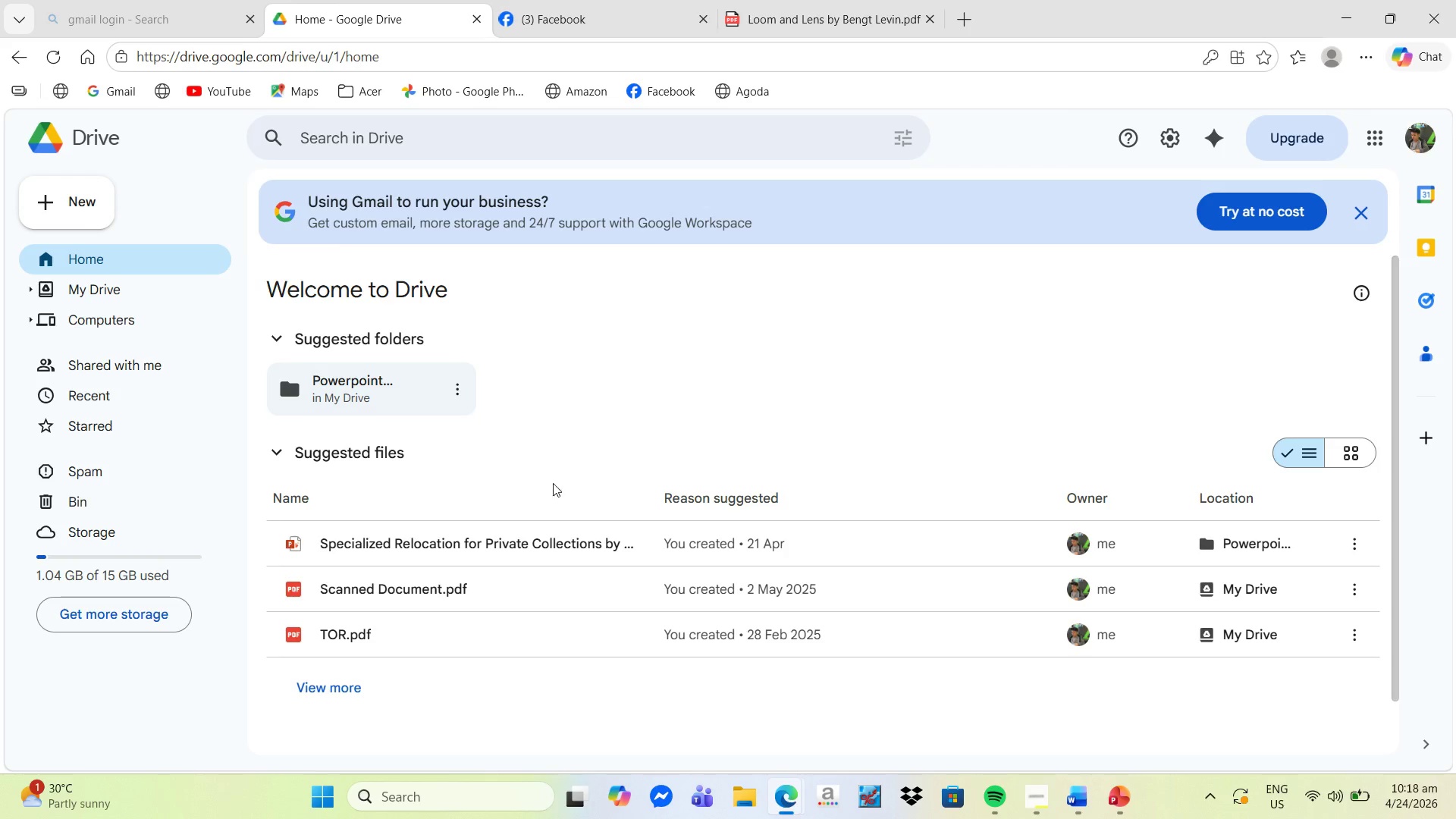 
scroll: coordinate [560, 460], scroll_direction: down, amount: 4.0
 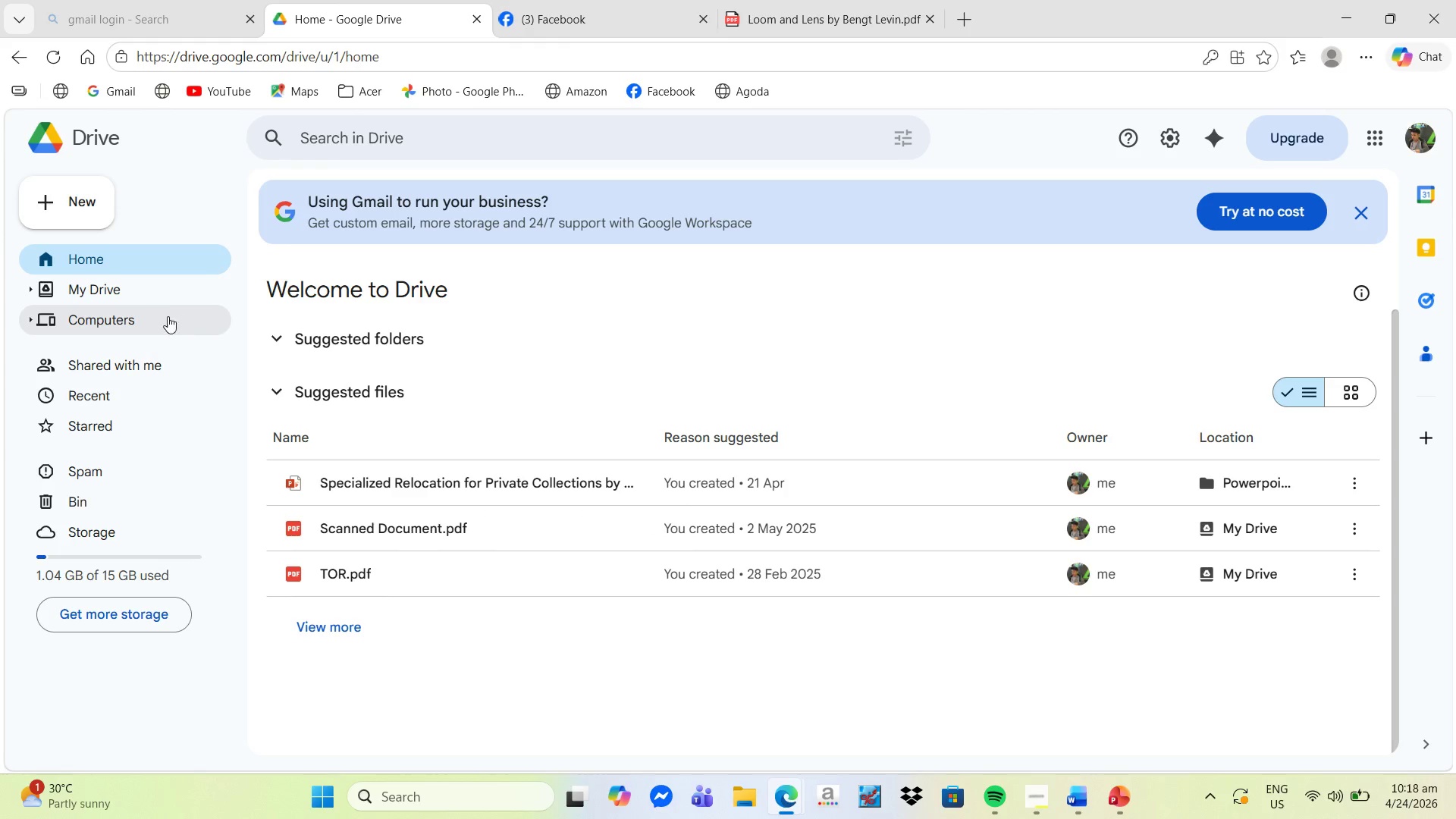 
left_click([148, 294])
 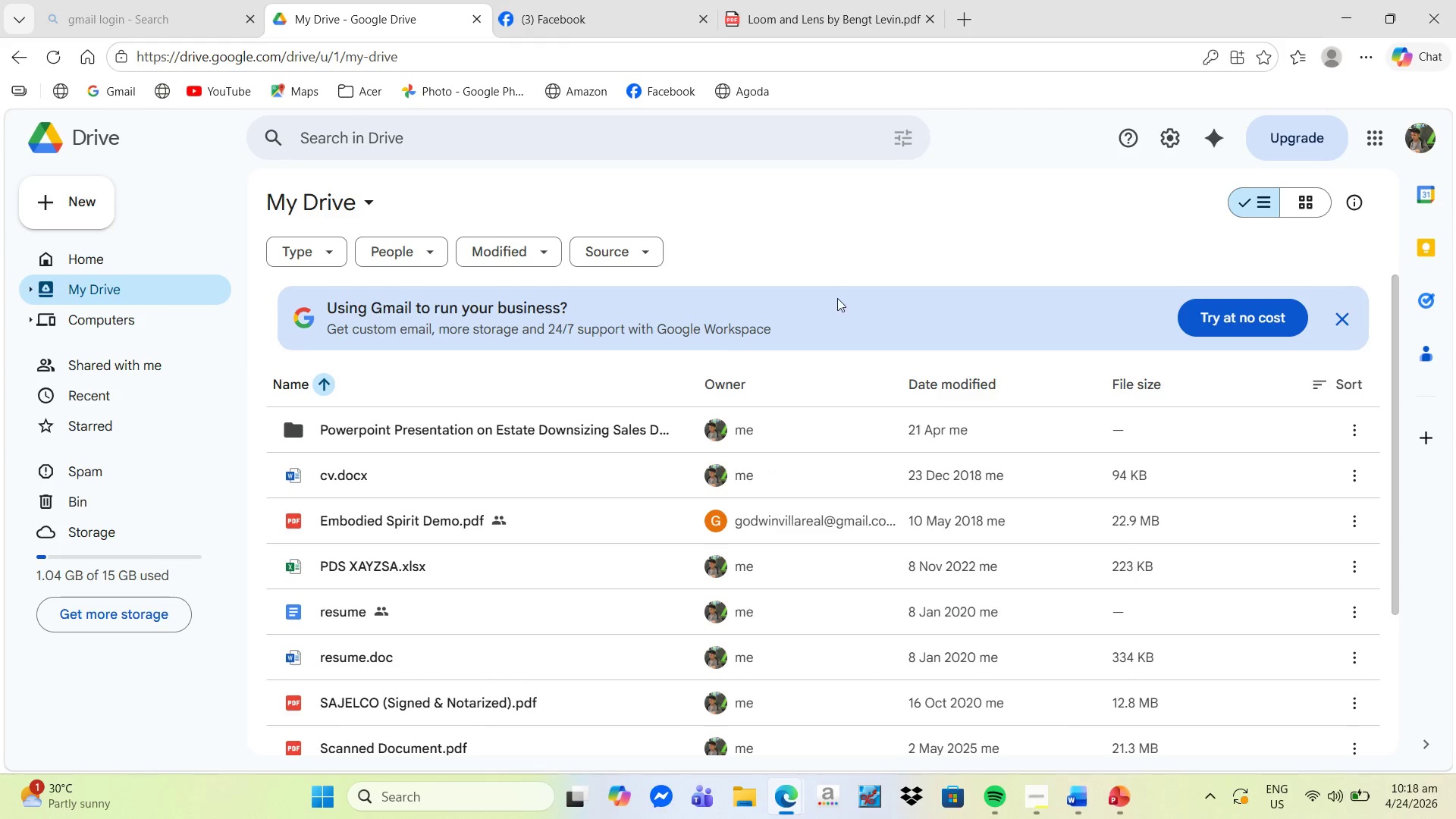 
right_click([877, 263])
 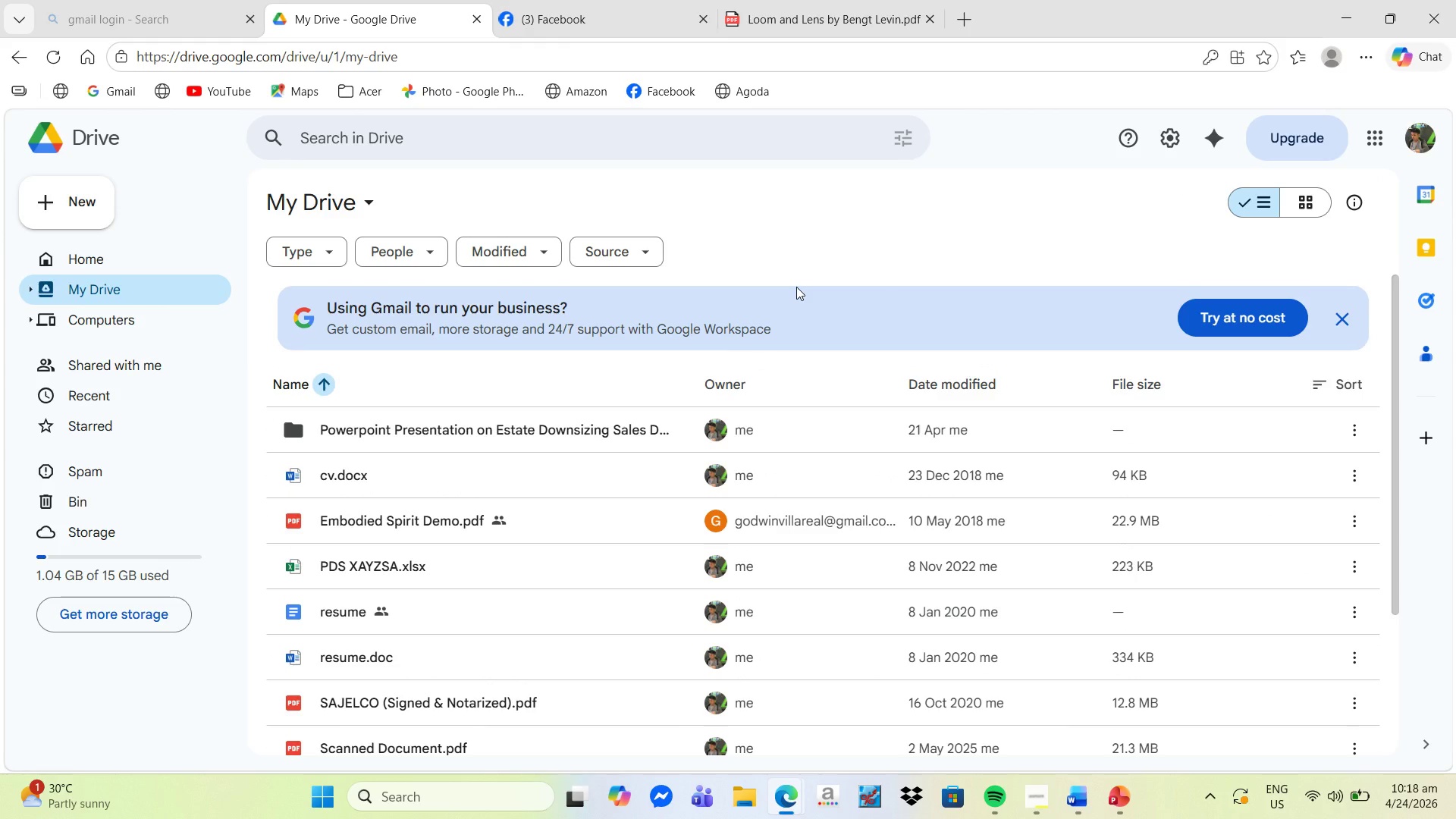 
double_click([846, 268])
 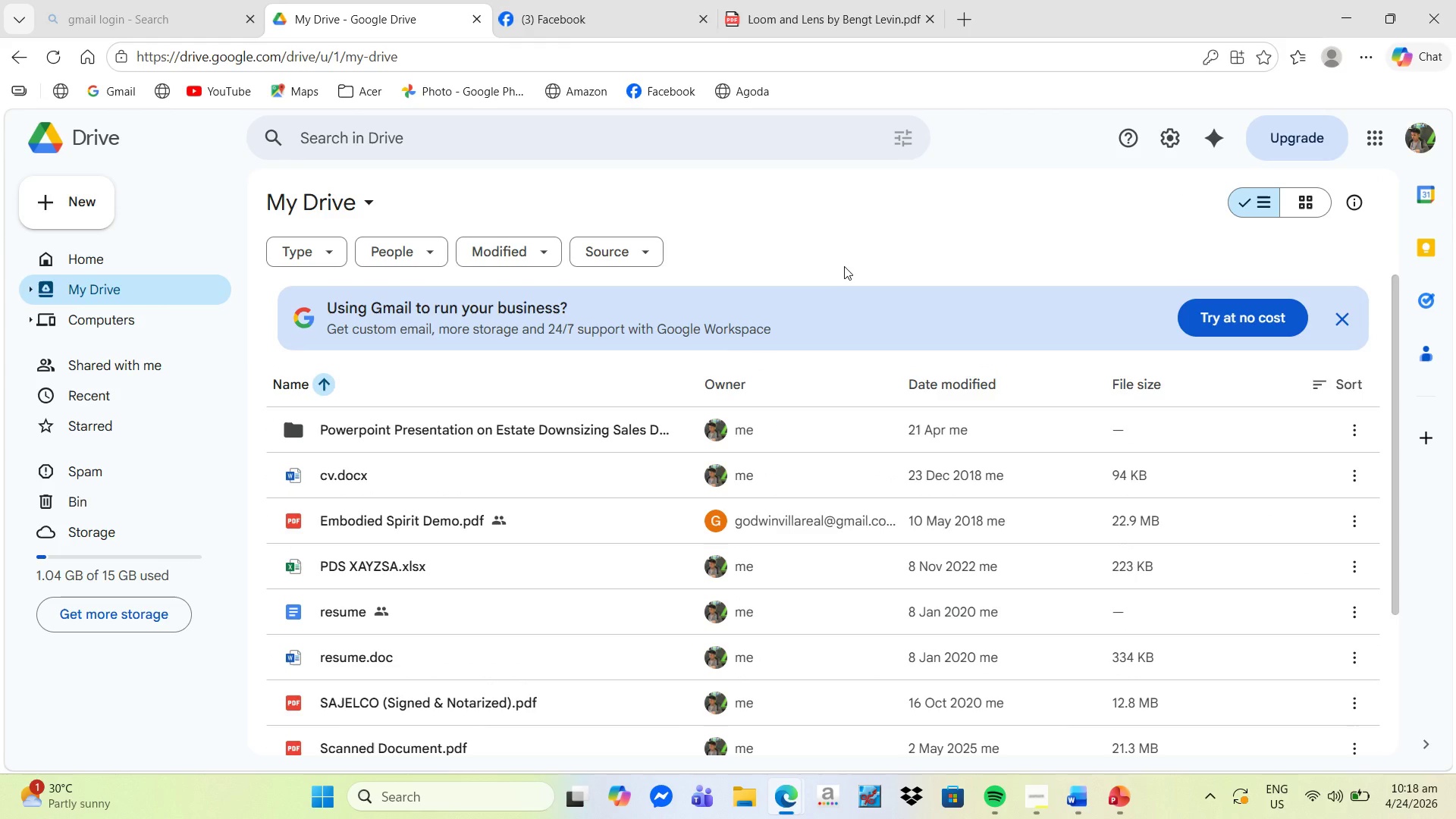 
triple_click([844, 266])
 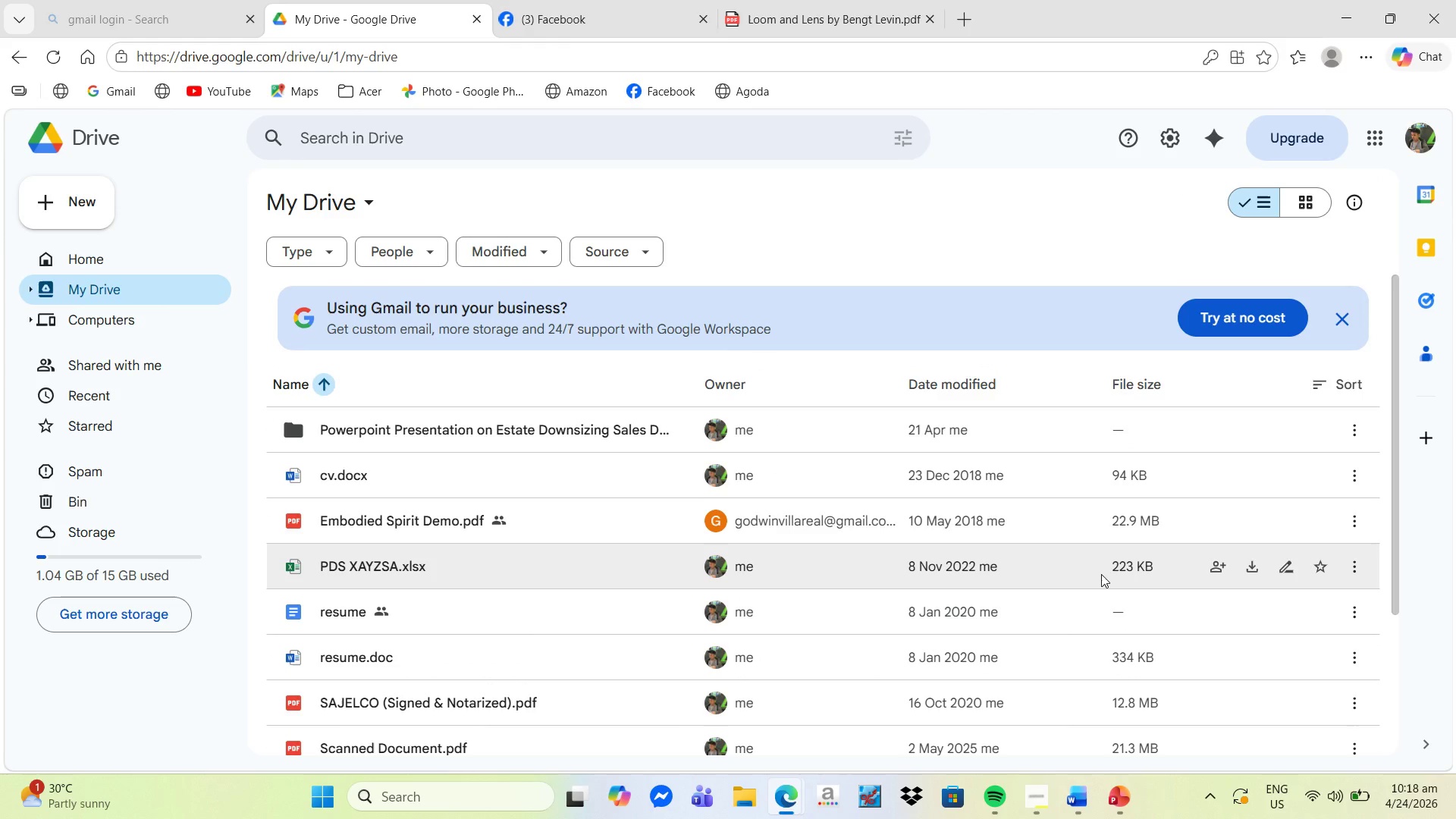 
right_click([1136, 644])
 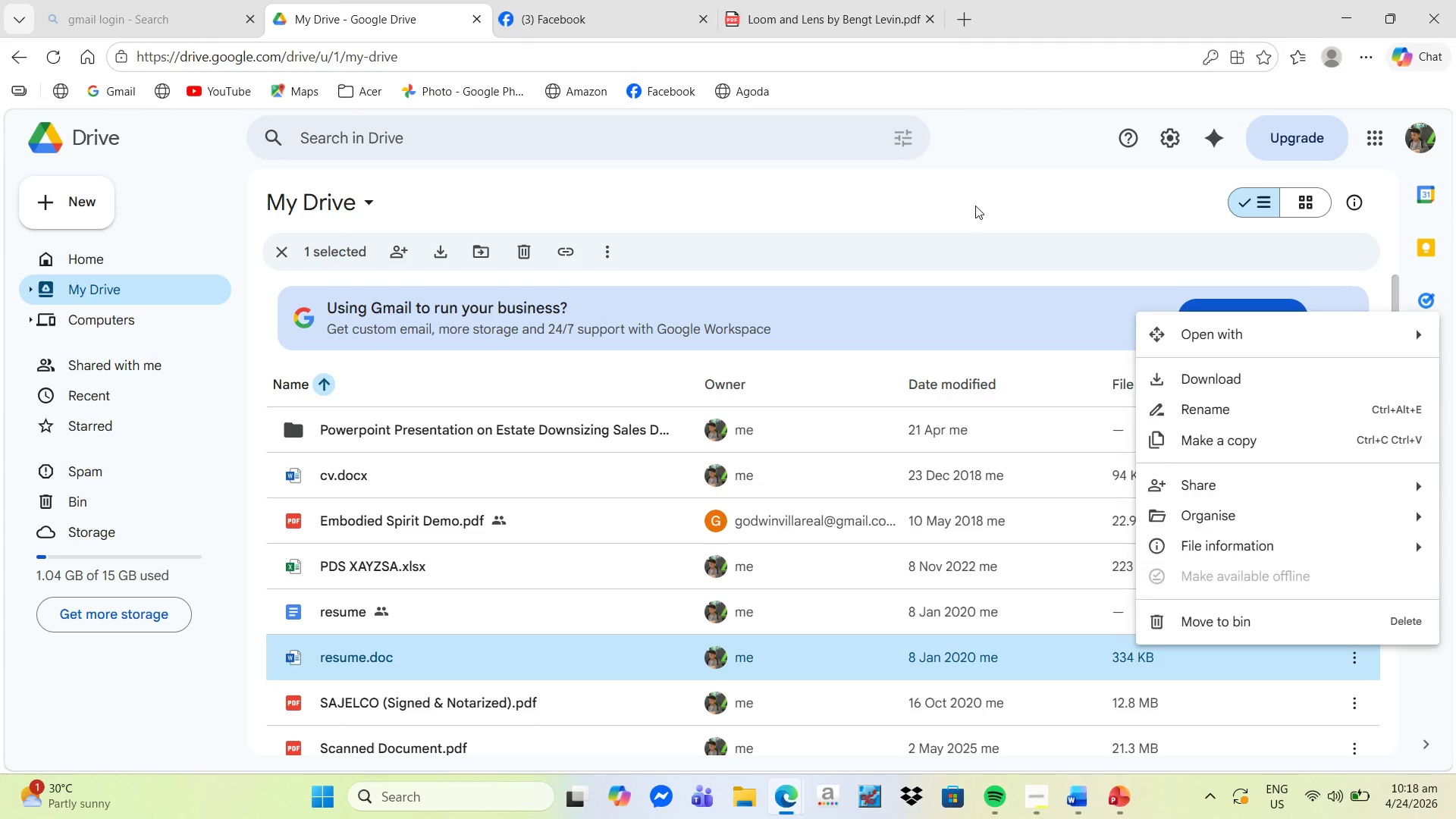 
left_click([284, 260])
 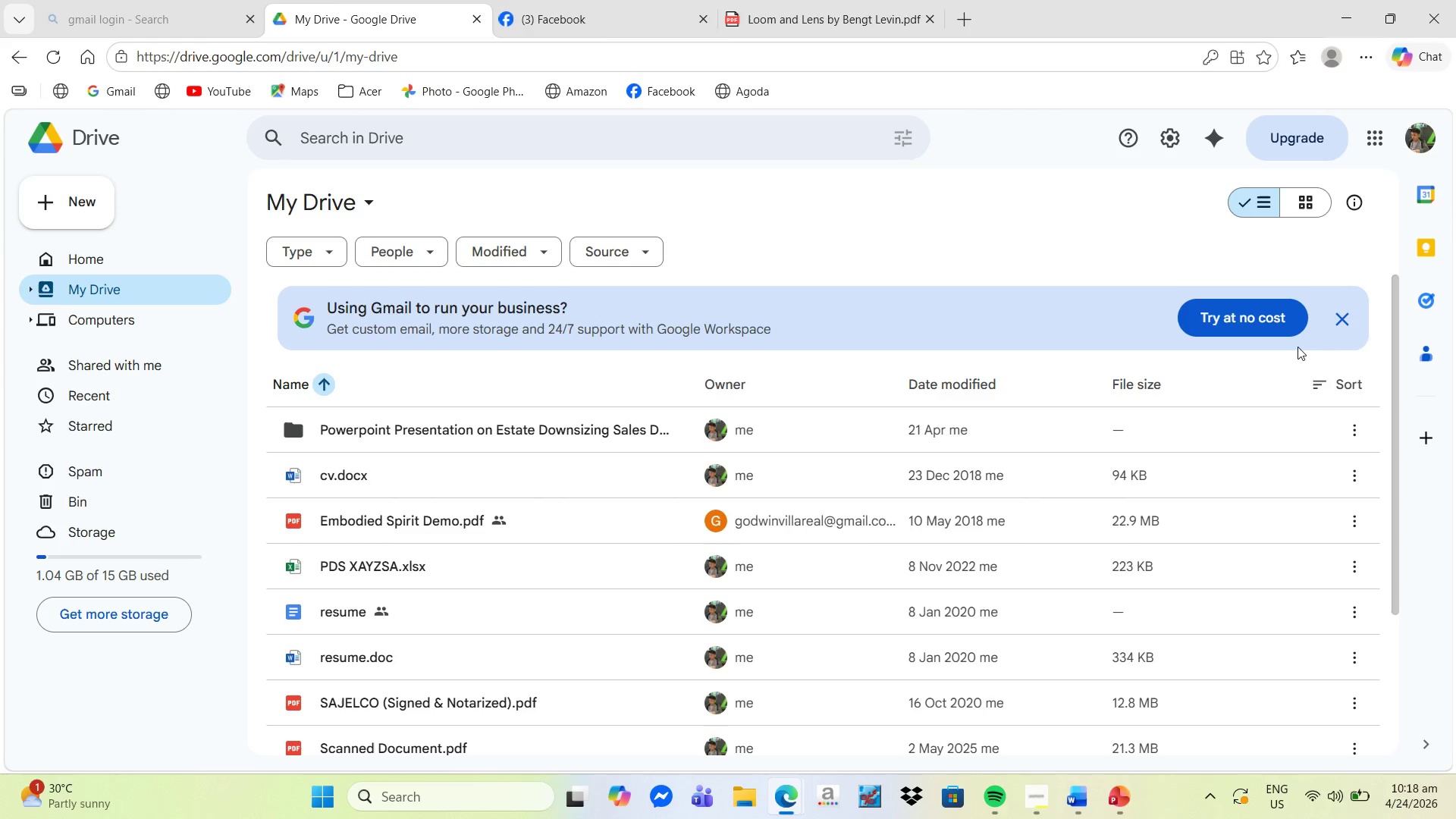 
left_click([1336, 319])
 